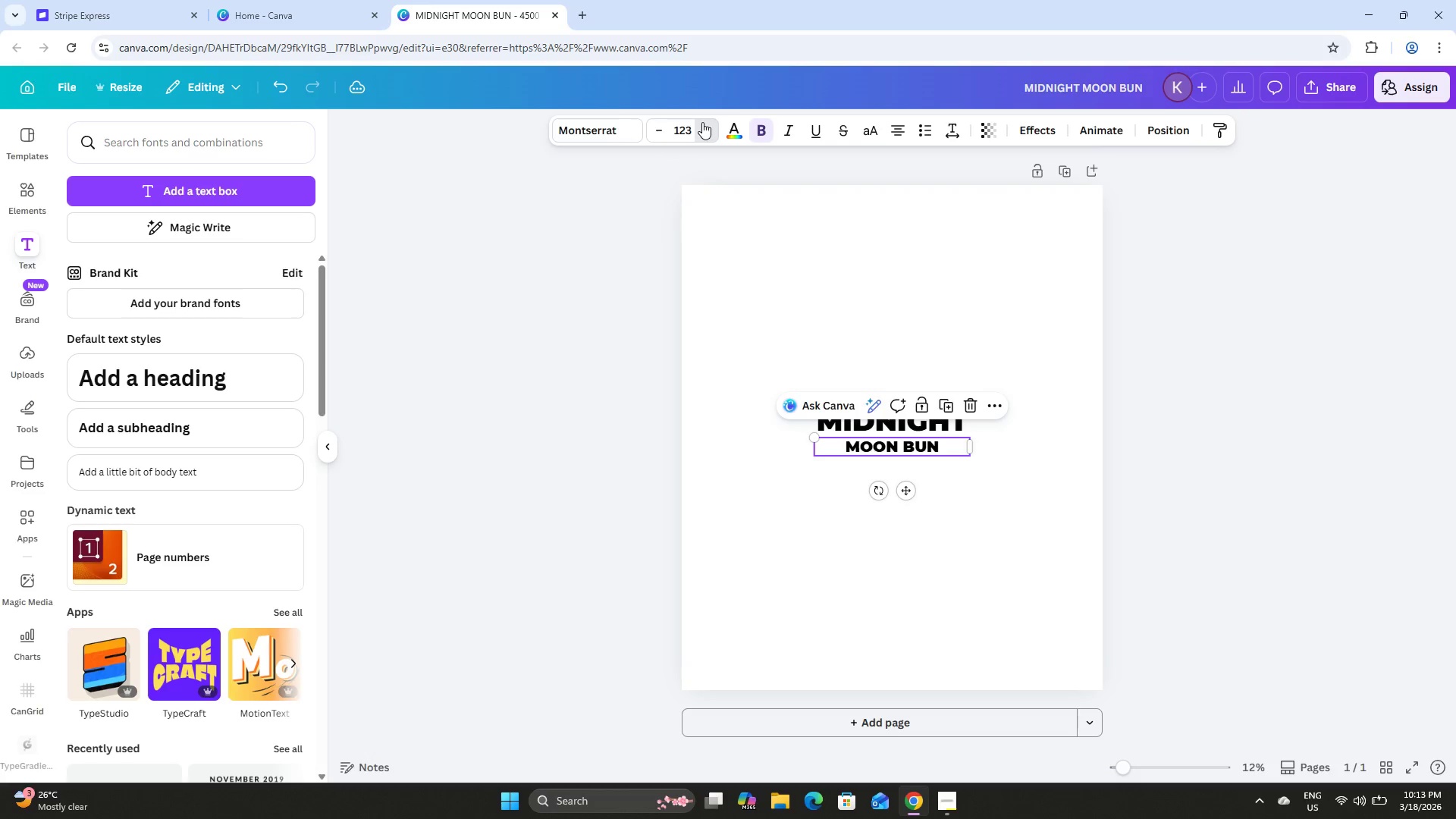 
triple_click([702, 122])
 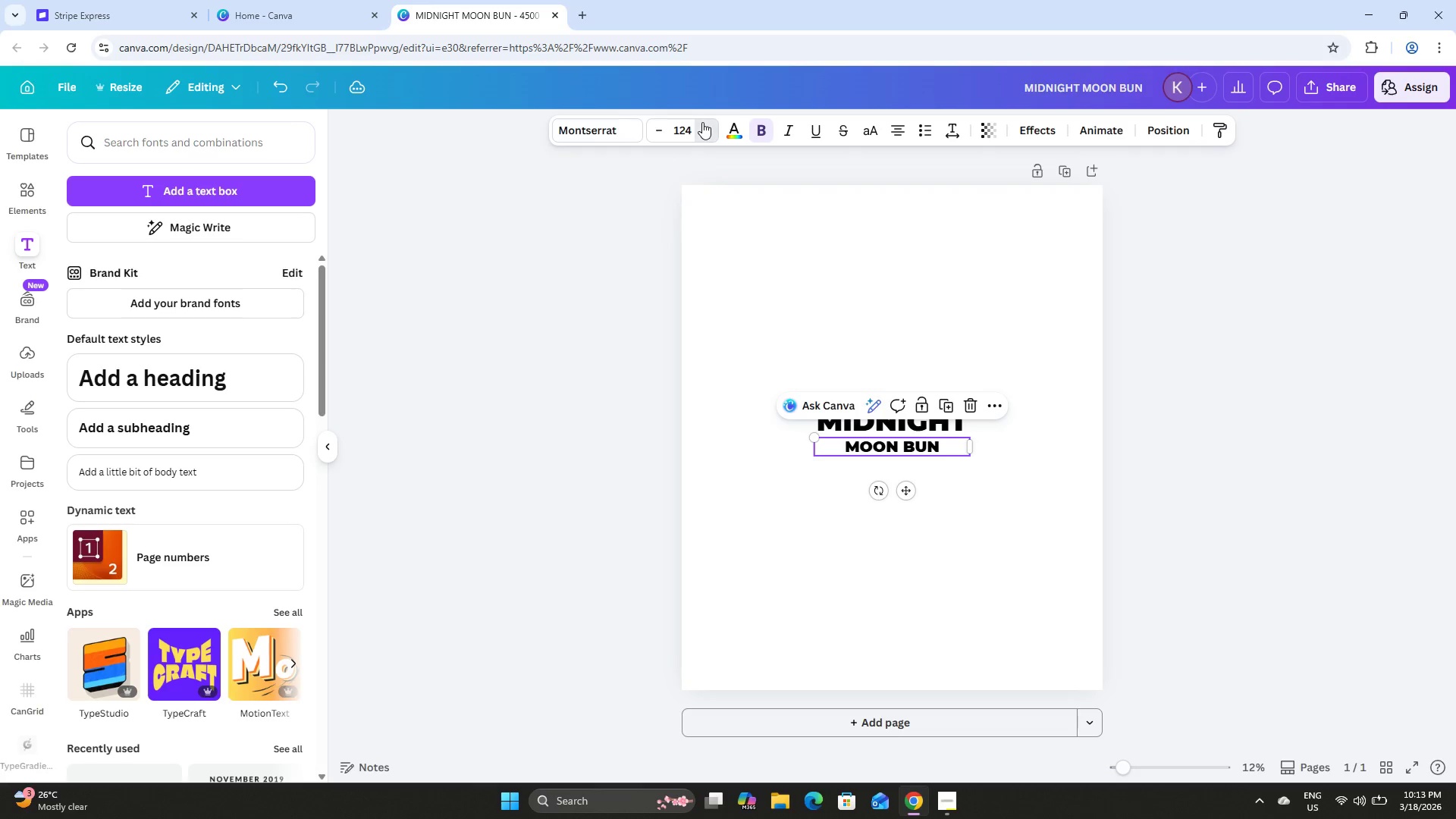 
triple_click([702, 122])
 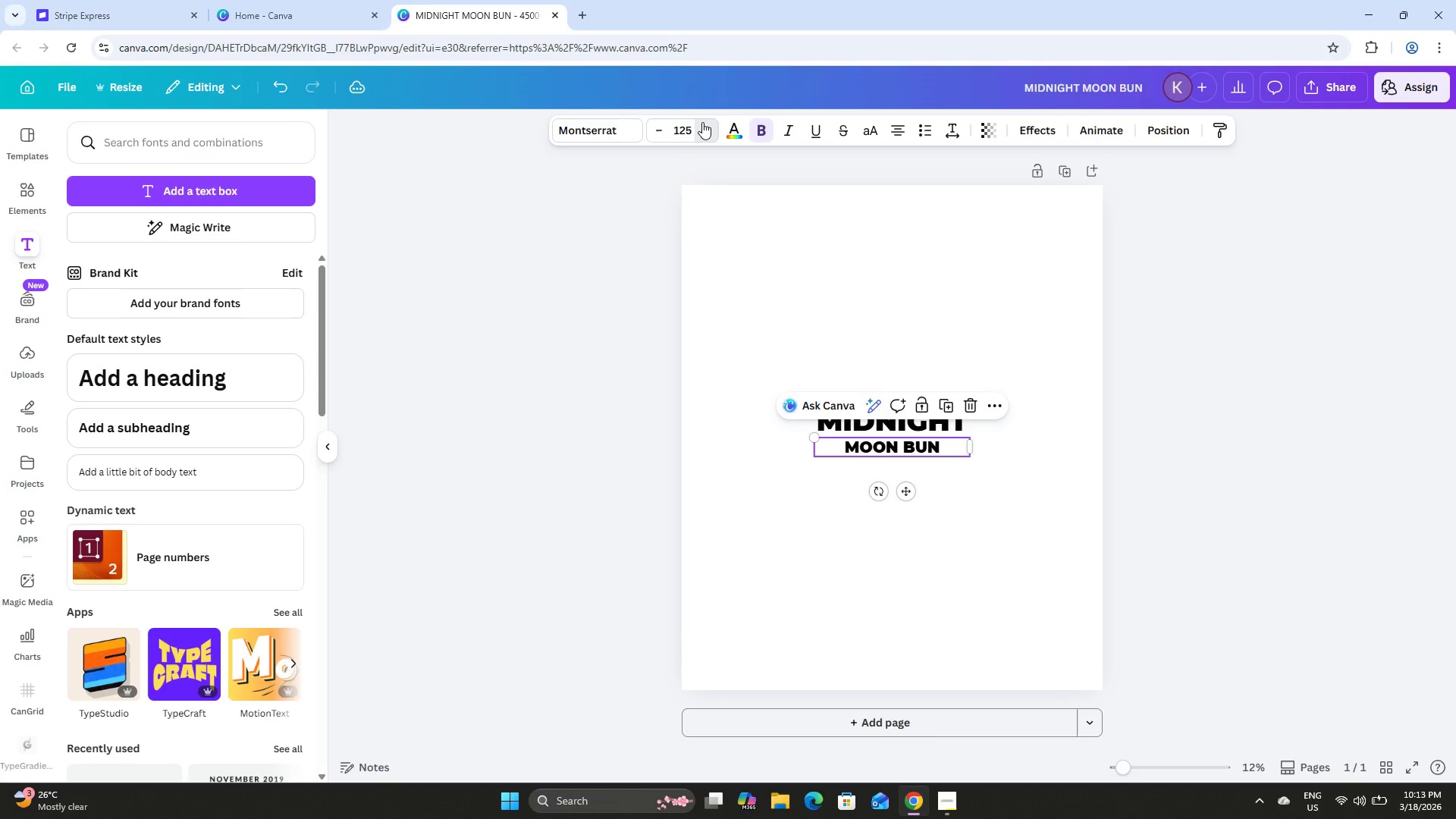 
triple_click([702, 122])
 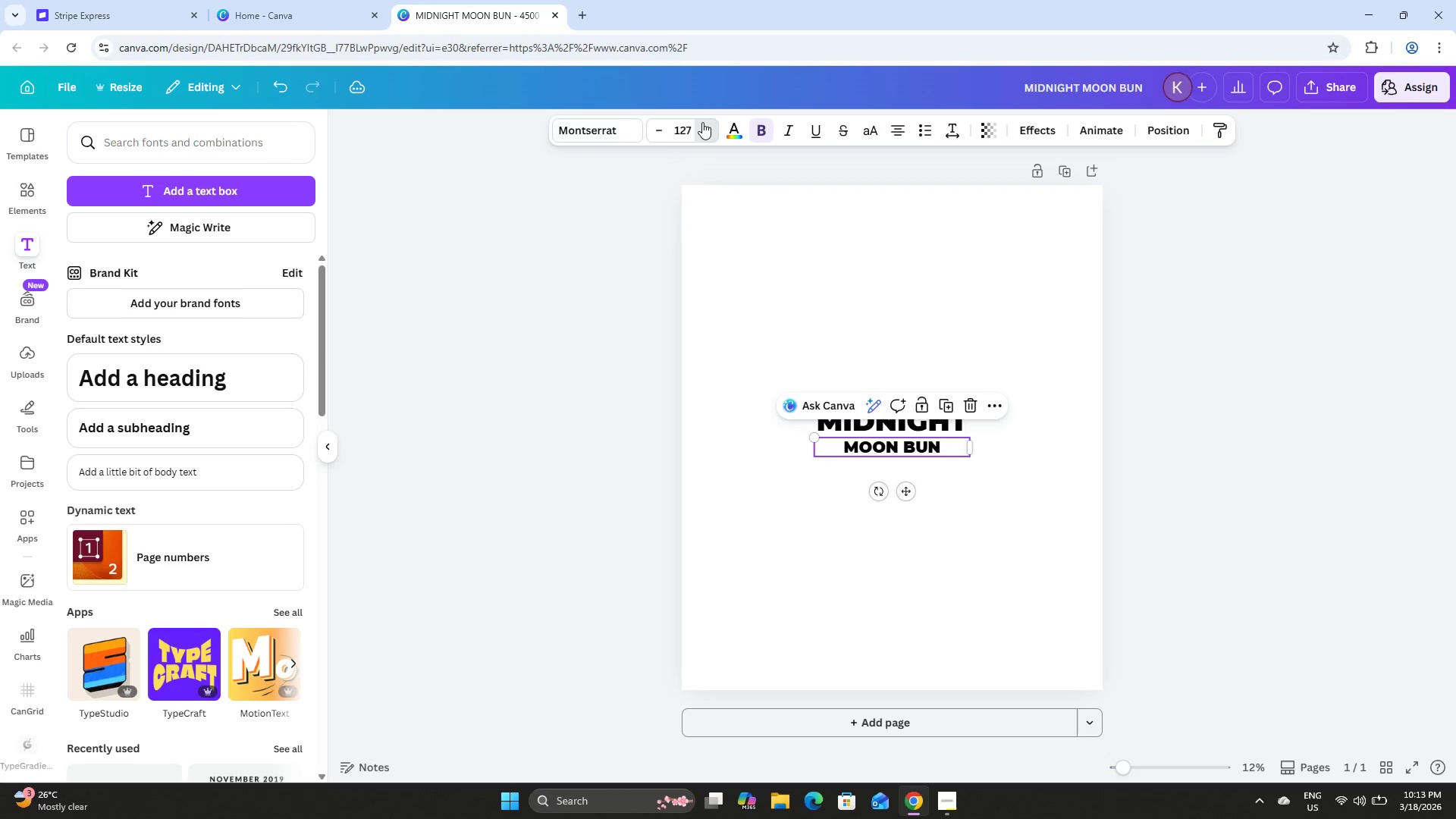 
triple_click([702, 122])
 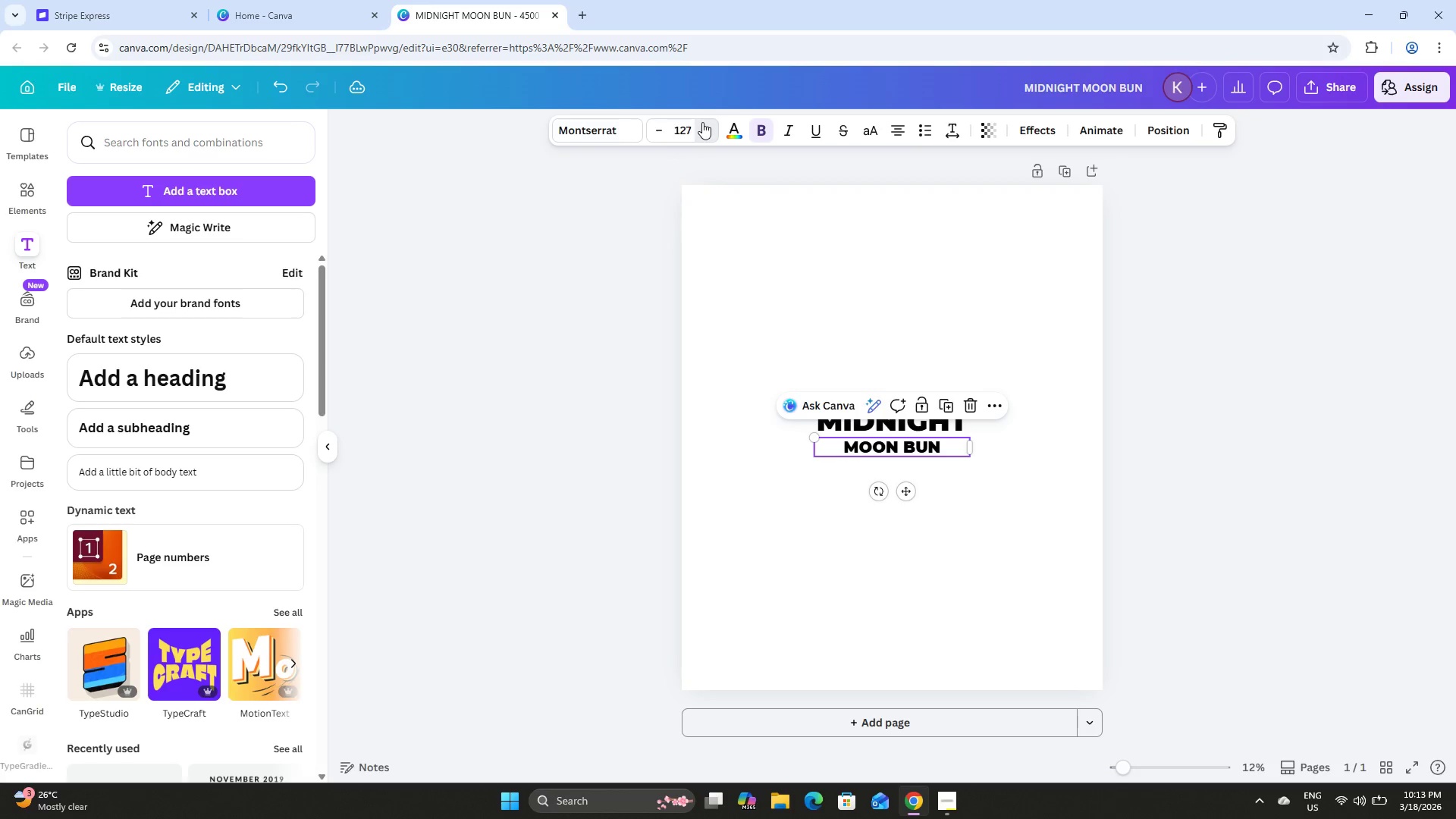 
triple_click([702, 122])
 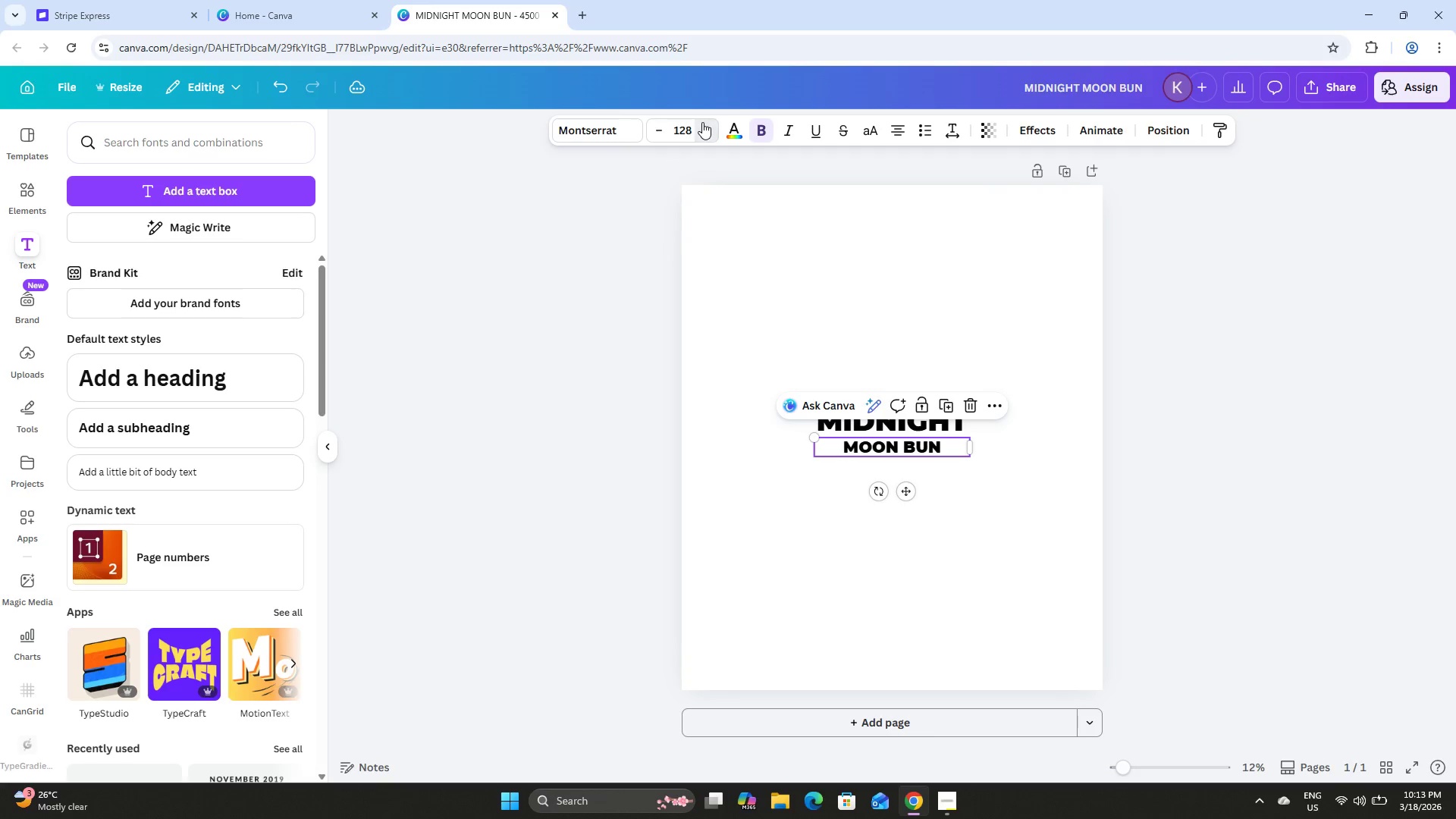 
triple_click([702, 122])
 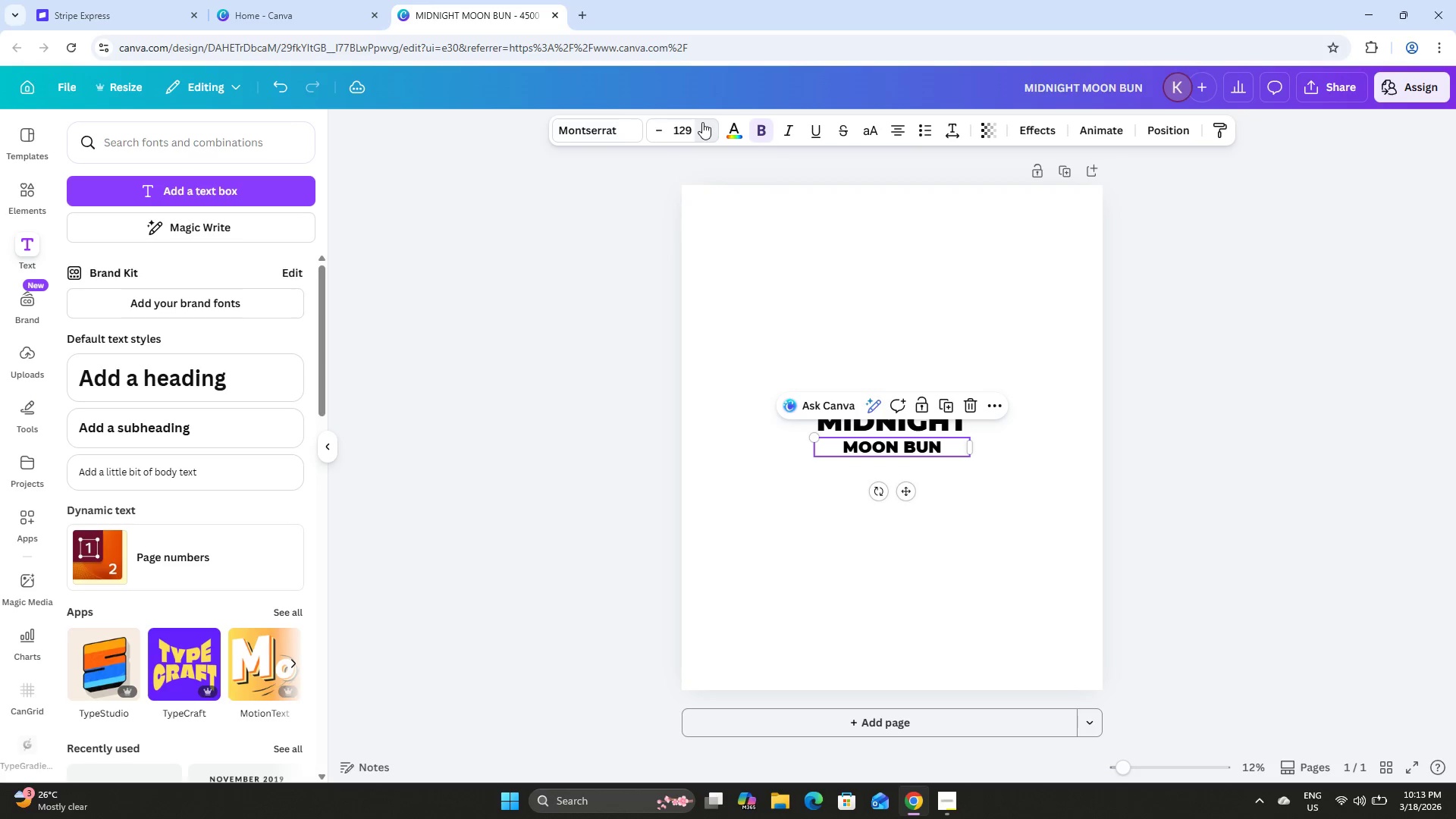 
triple_click([702, 122])
 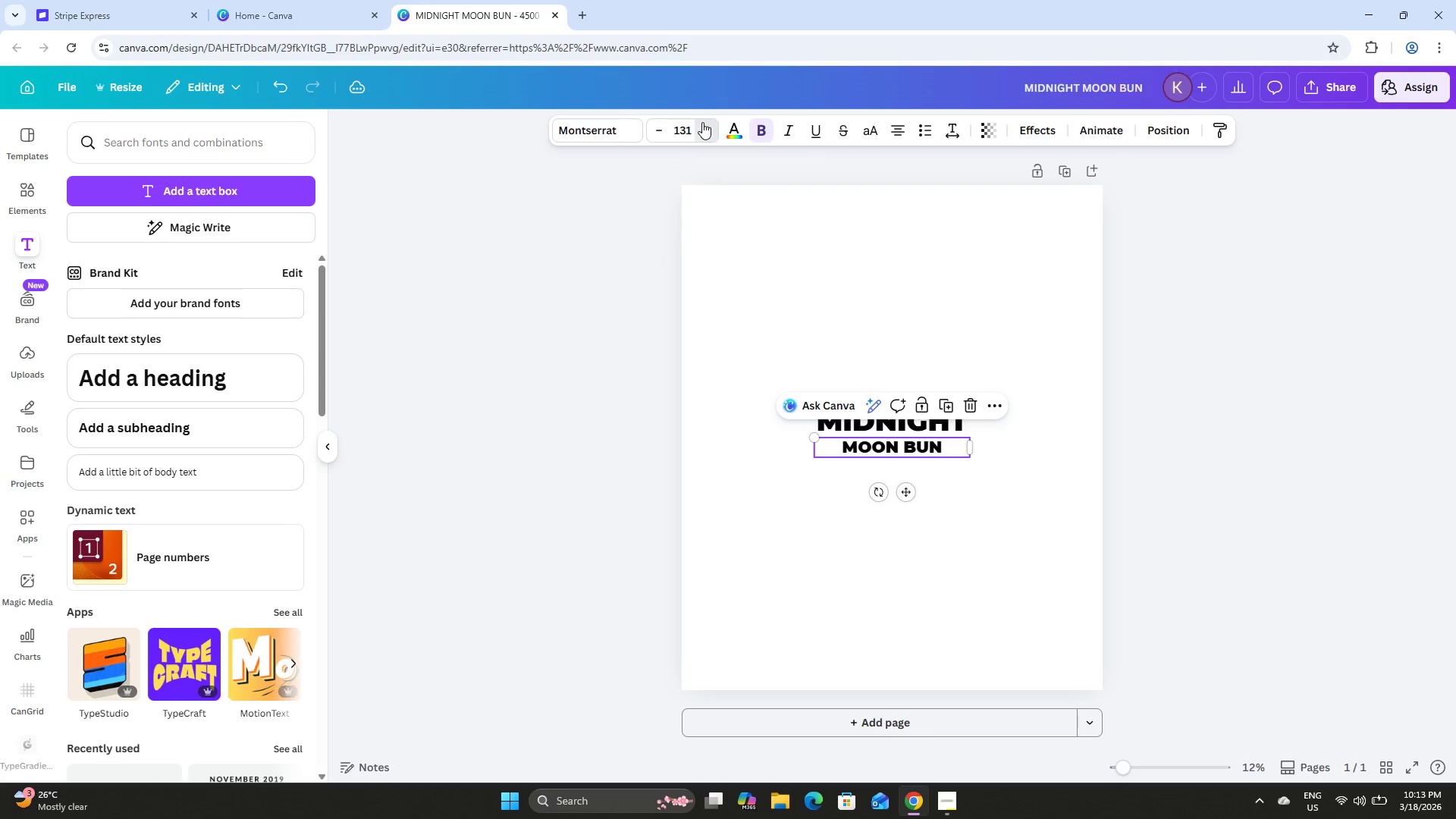 
triple_click([702, 122])
 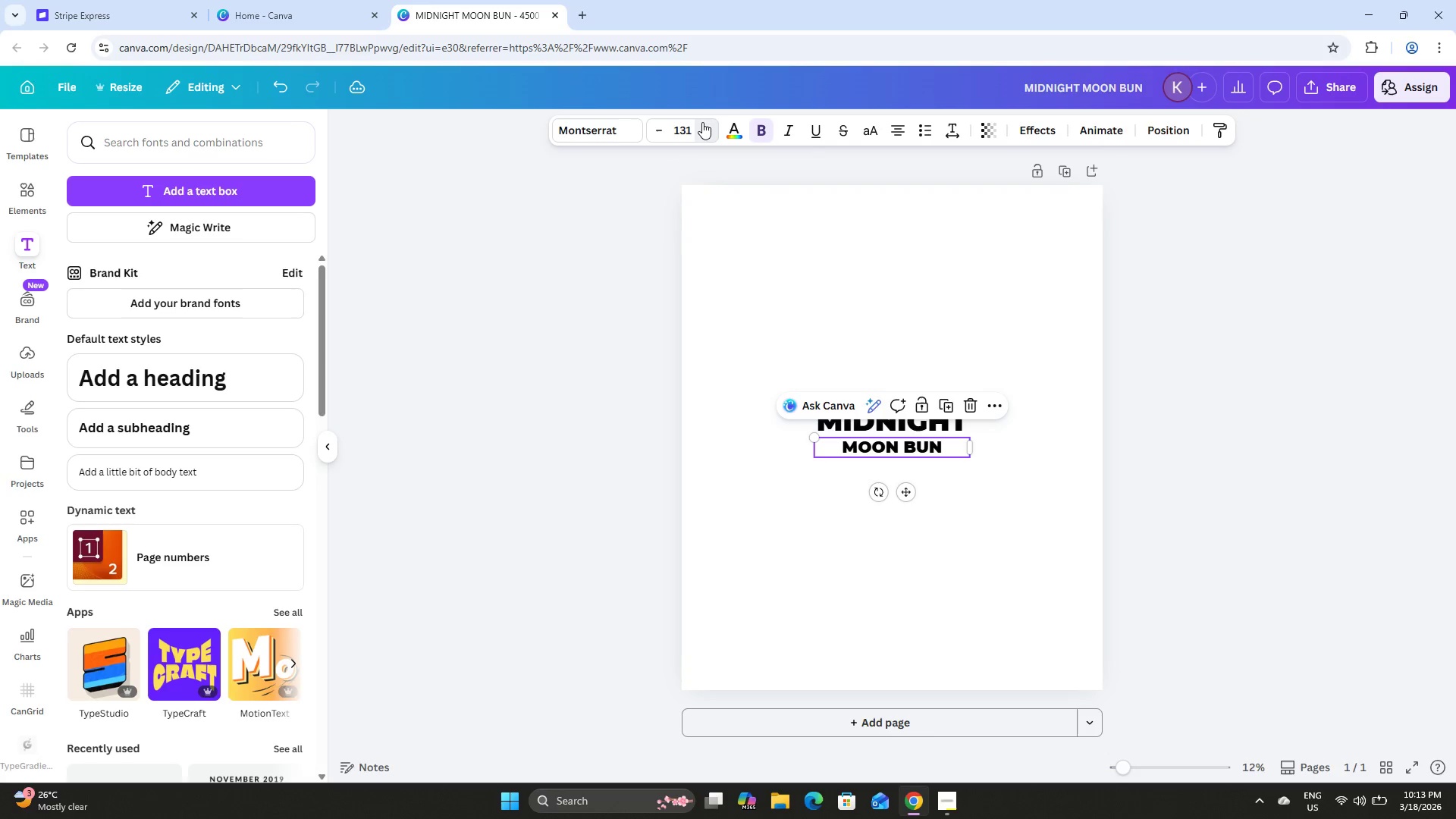 
triple_click([702, 122])
 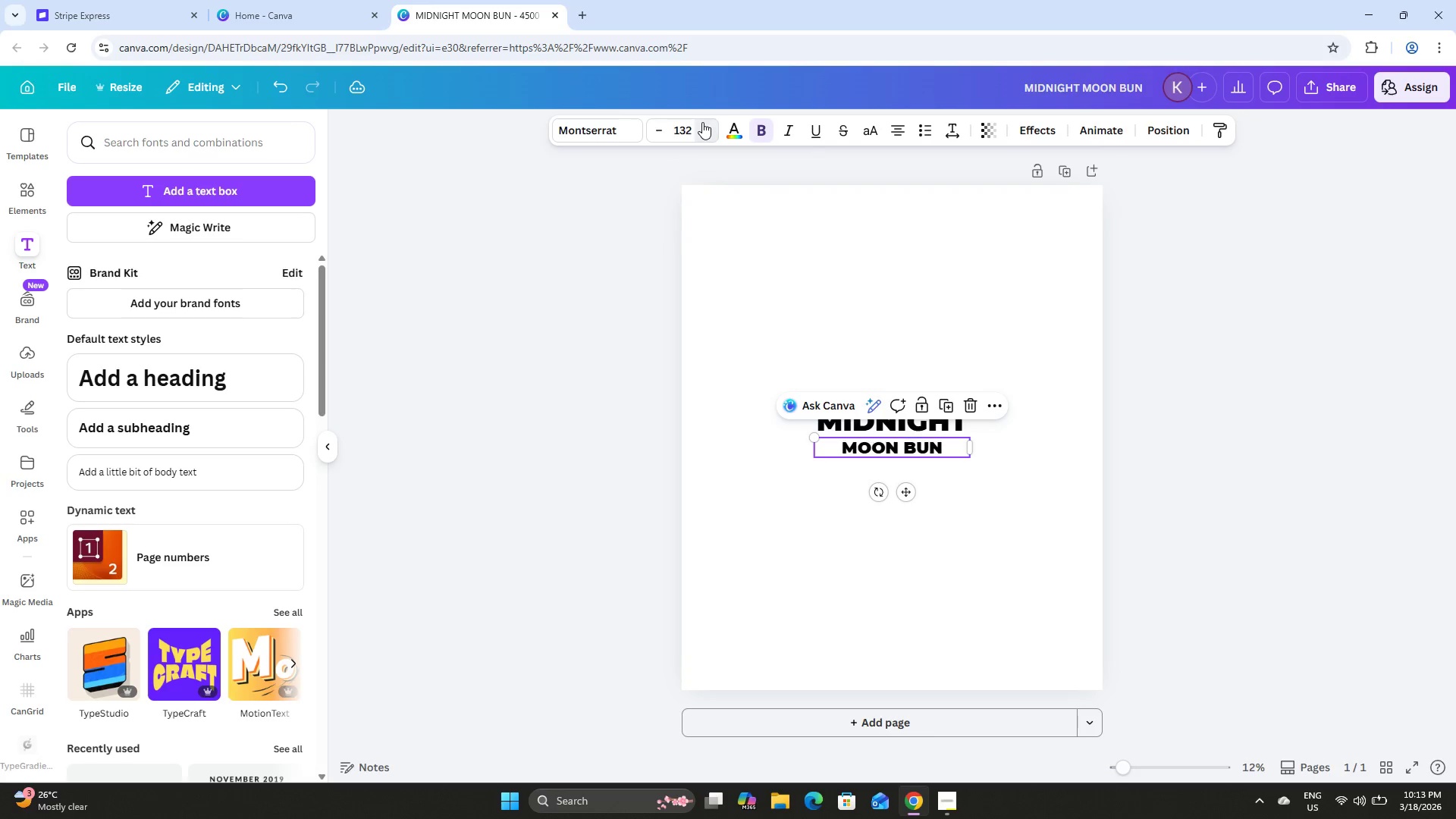 
triple_click([702, 122])
 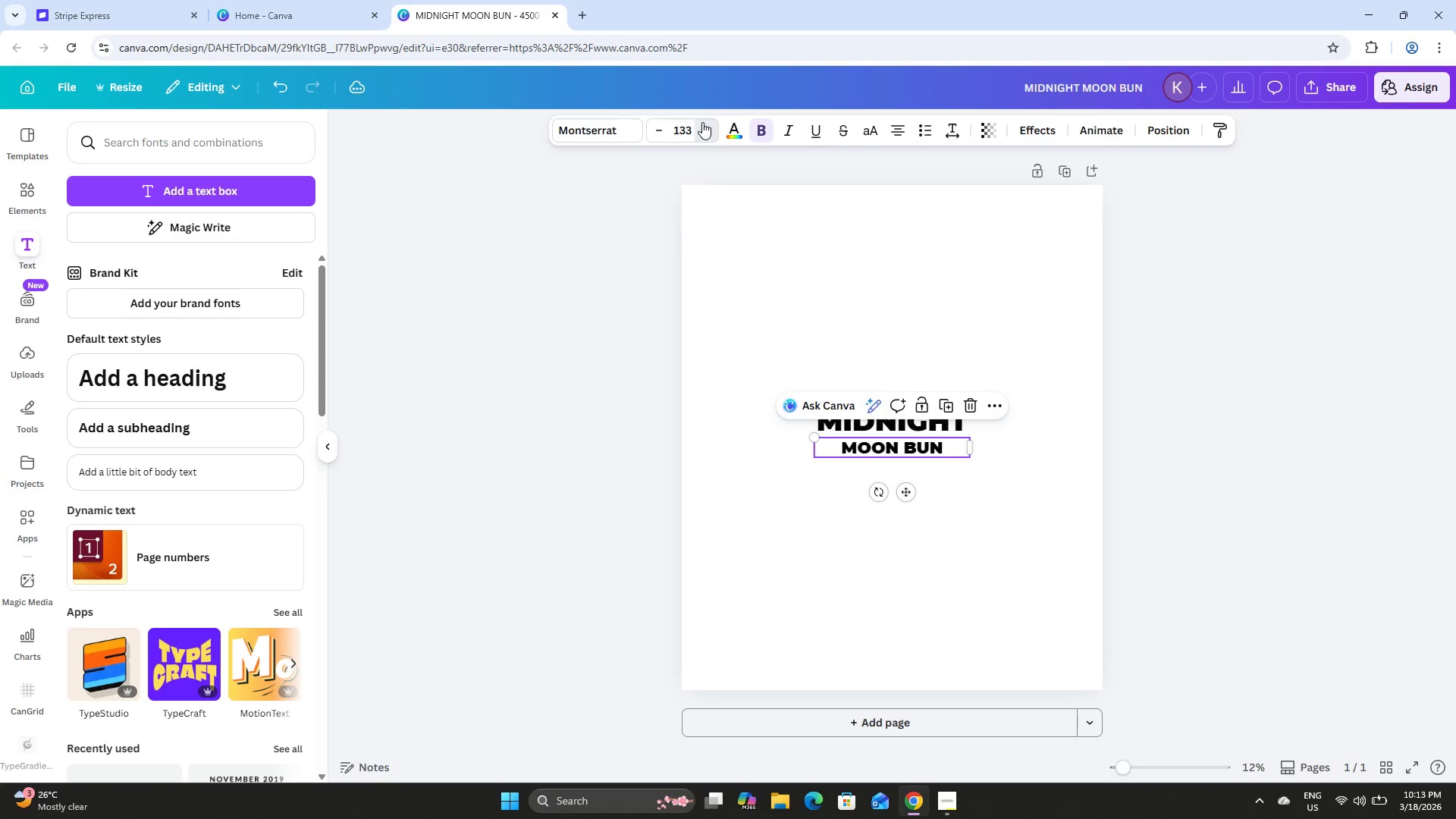 
triple_click([702, 122])
 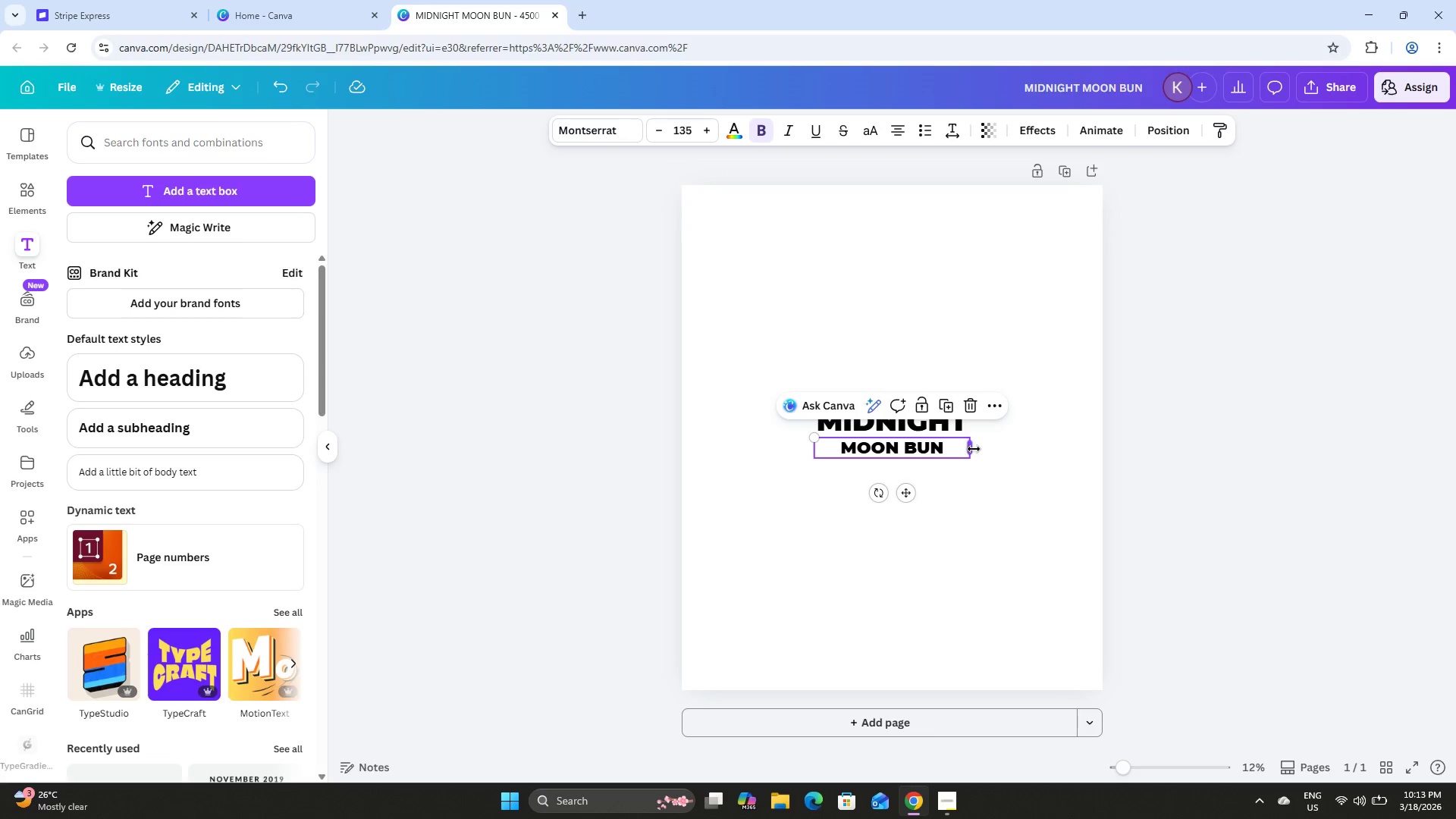 
left_click_drag(start_coordinate=[974, 449], to_coordinate=[925, 459])
 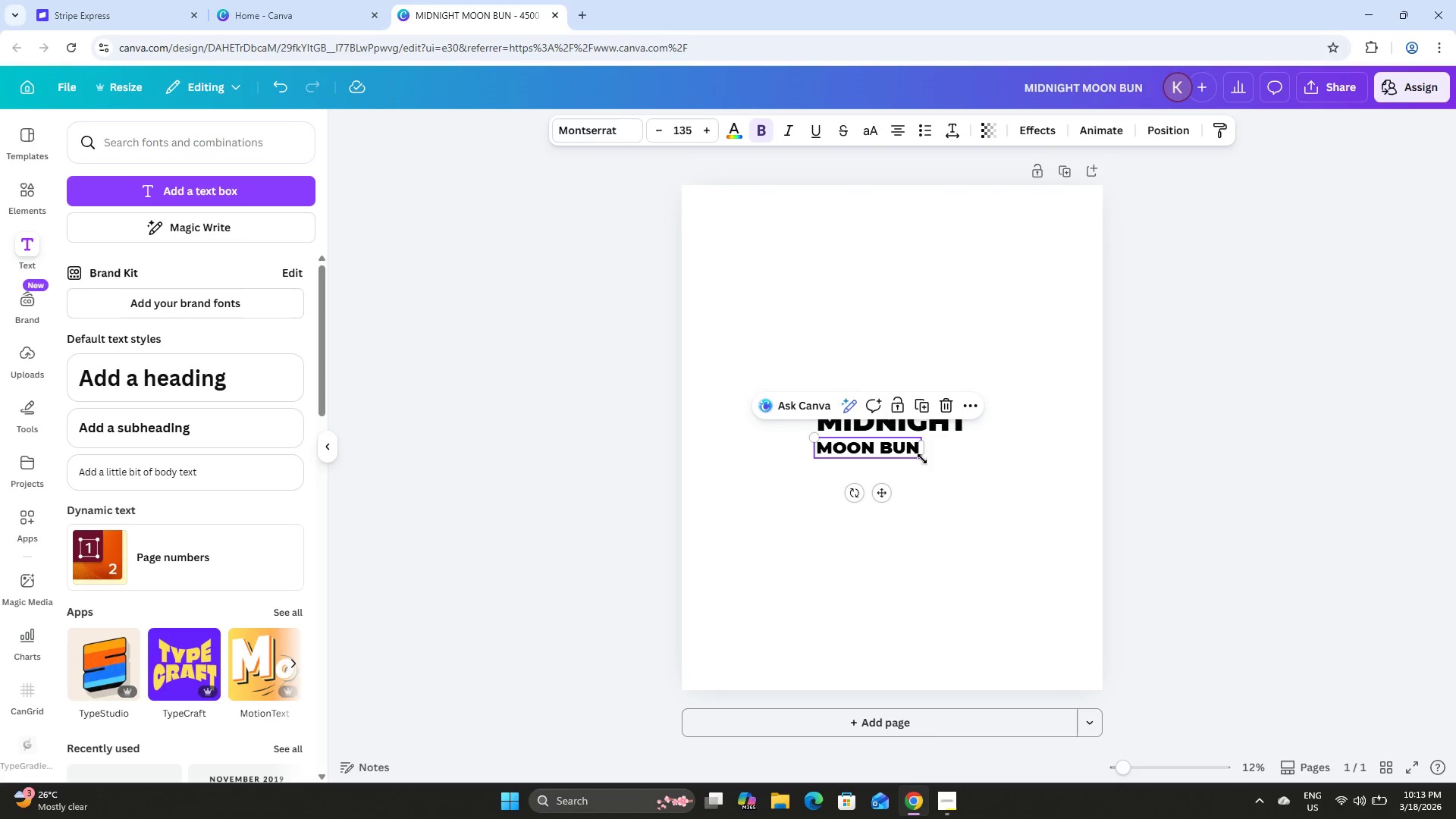 
left_click_drag(start_coordinate=[922, 459], to_coordinate=[968, 479])
 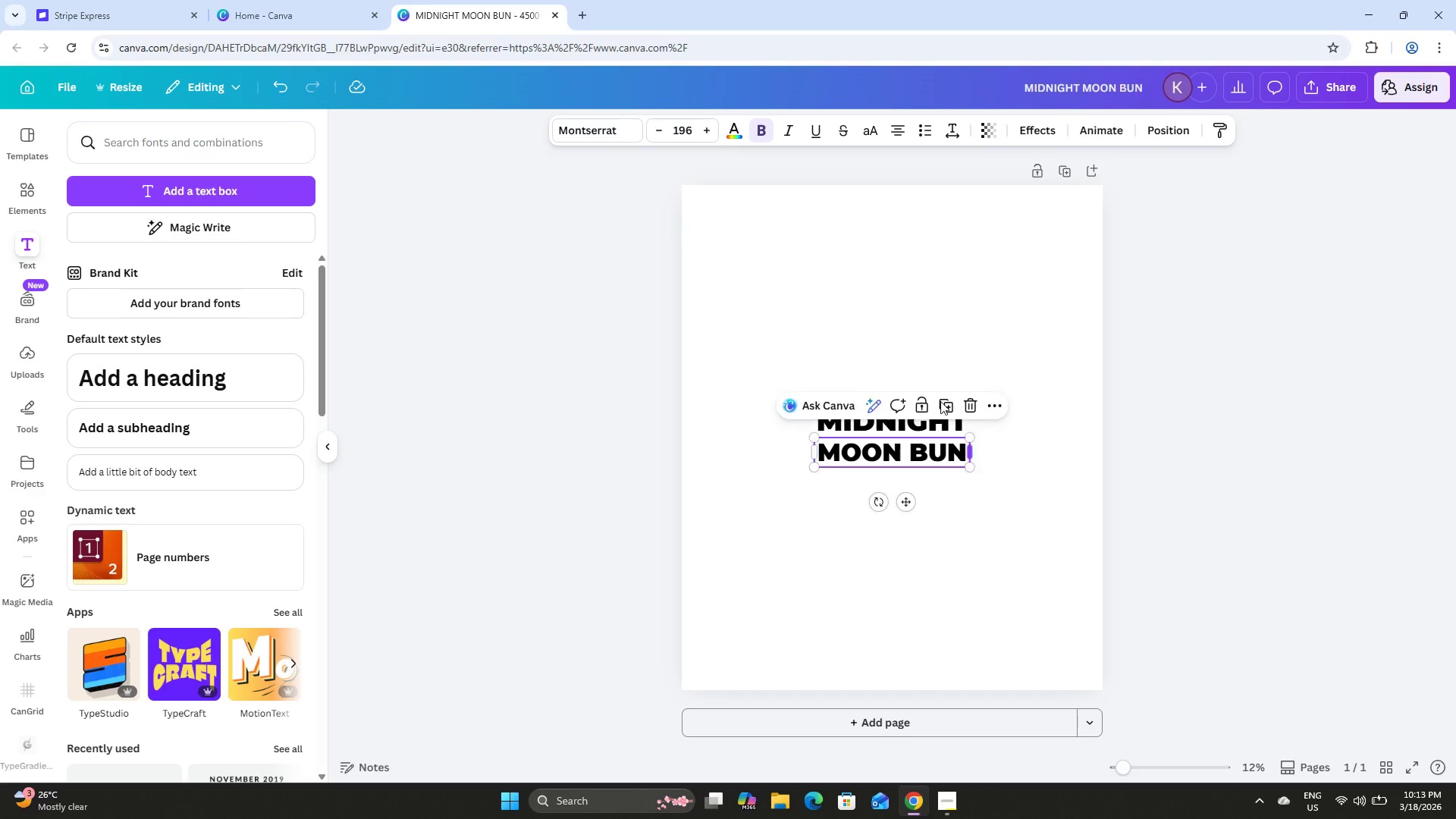 
left_click([689, 125])
 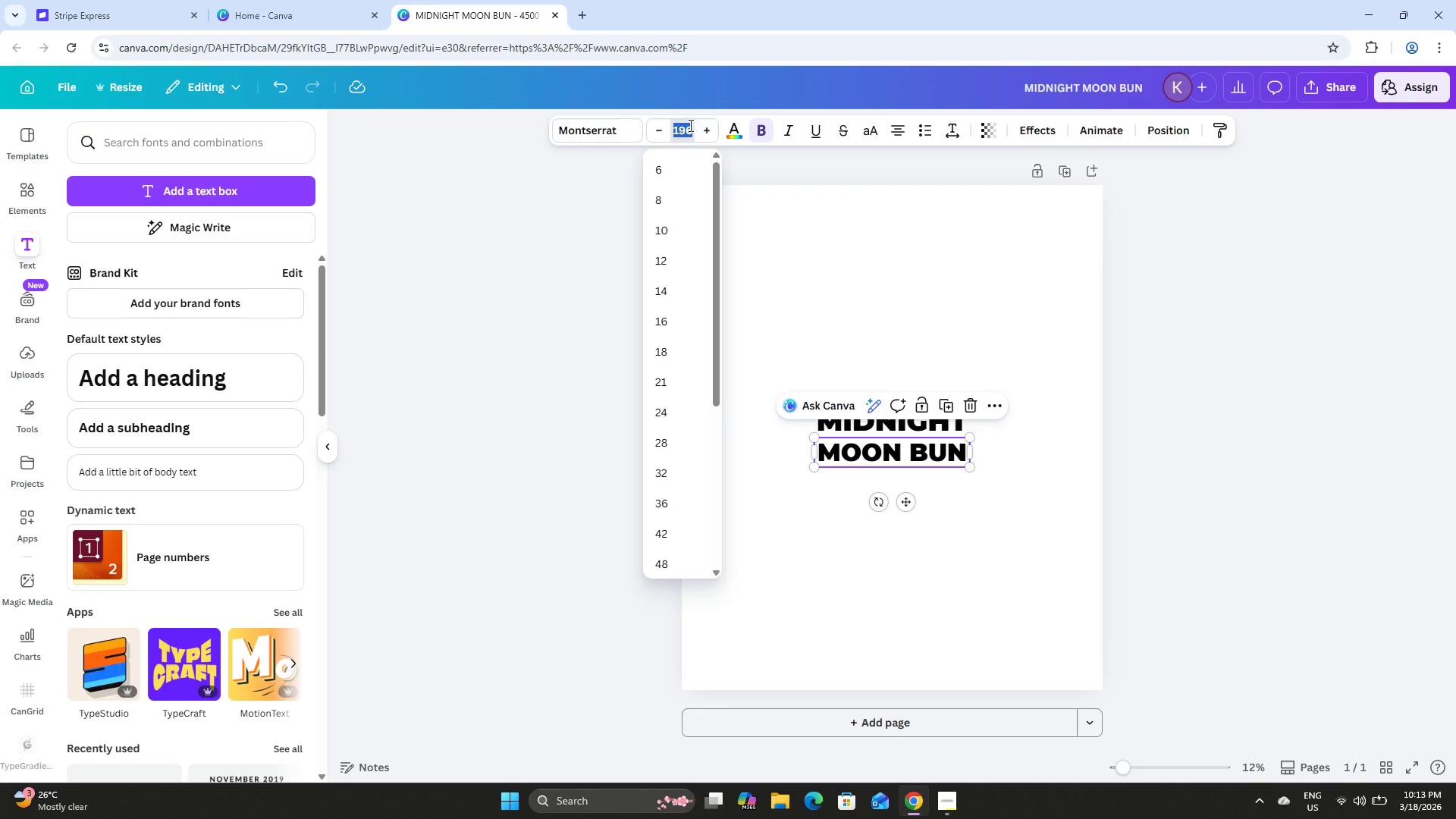 
key(Numpad1)
 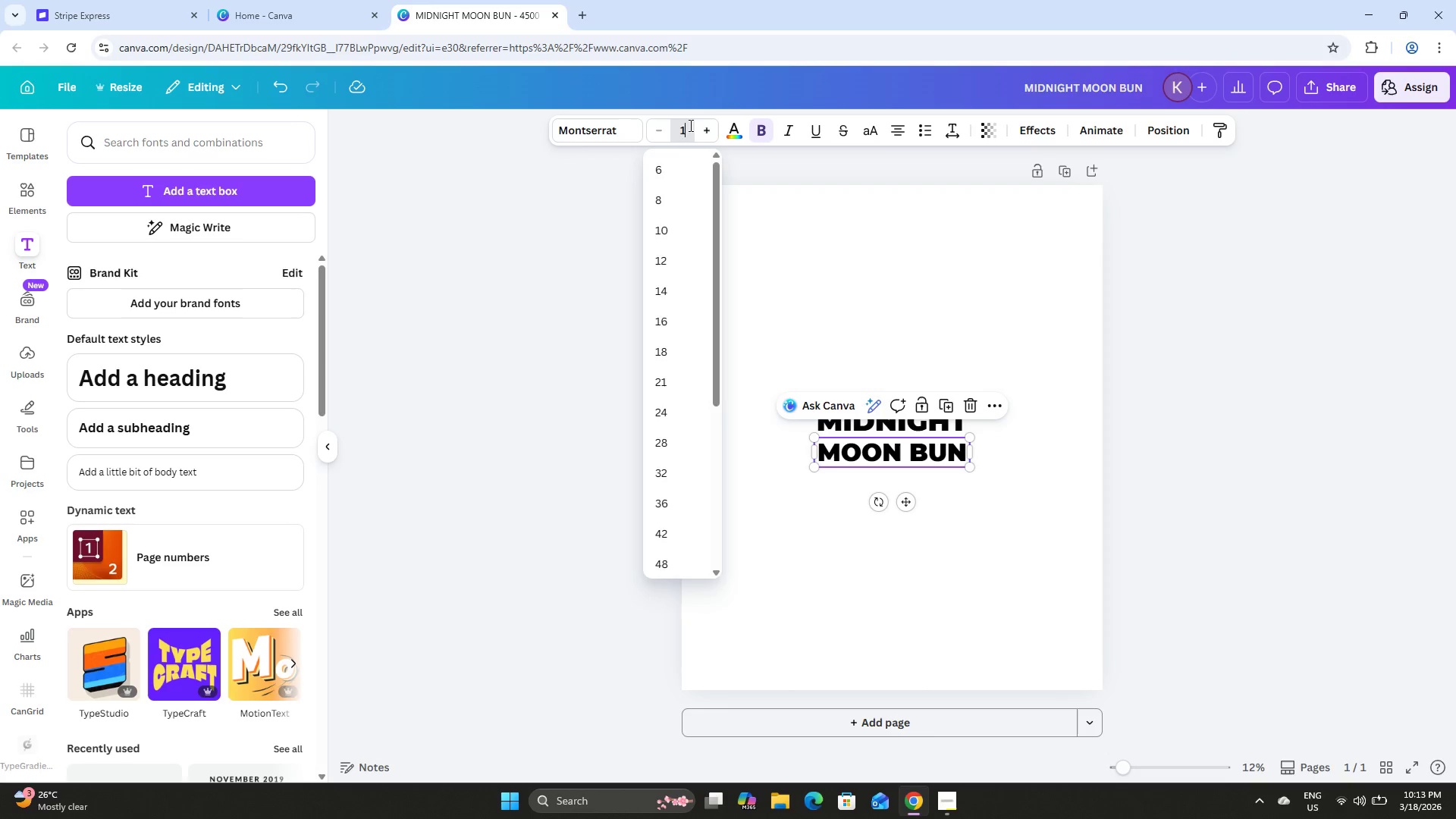 
key(Numpad9)
 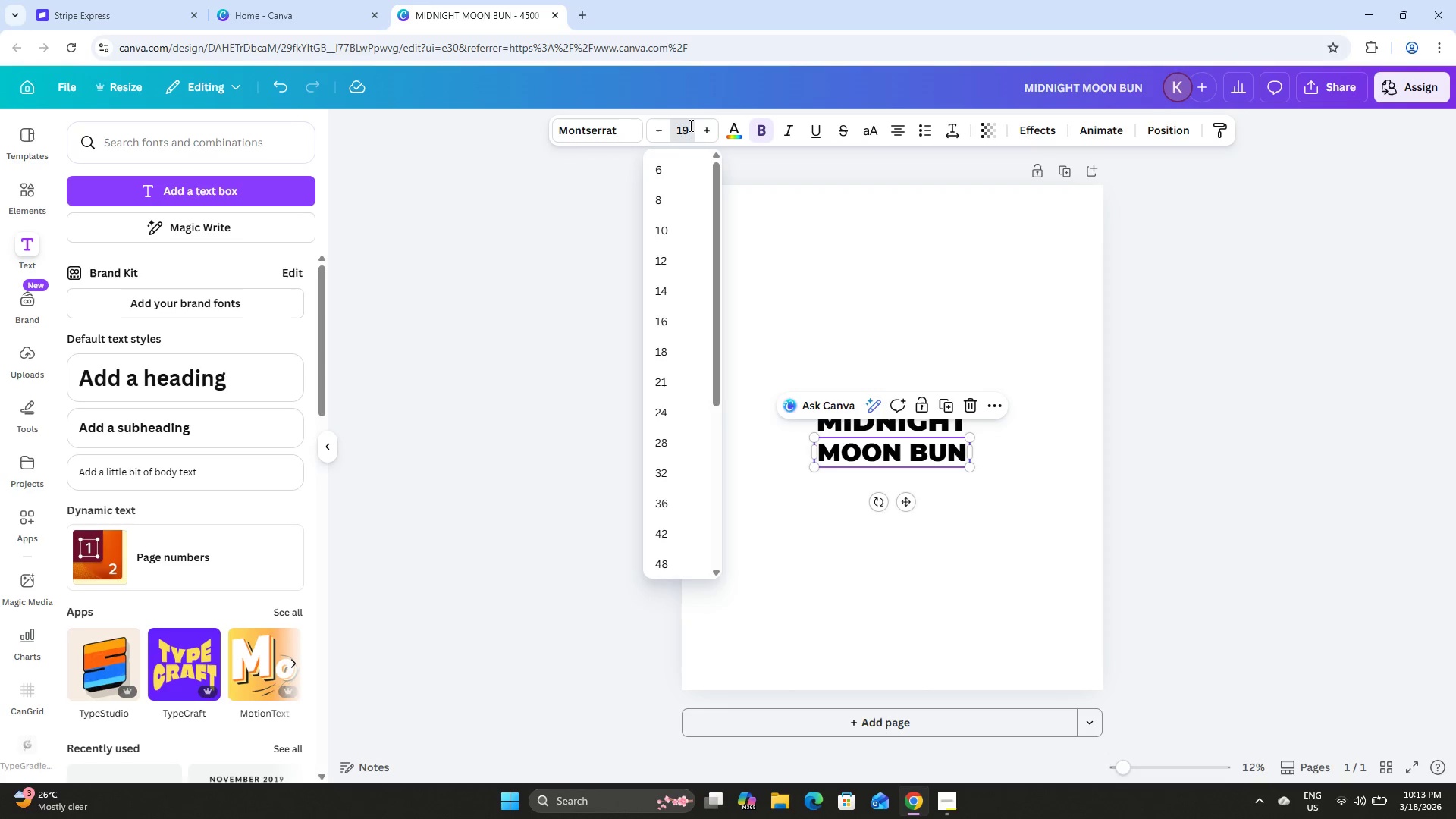 
key(Numpad5)
 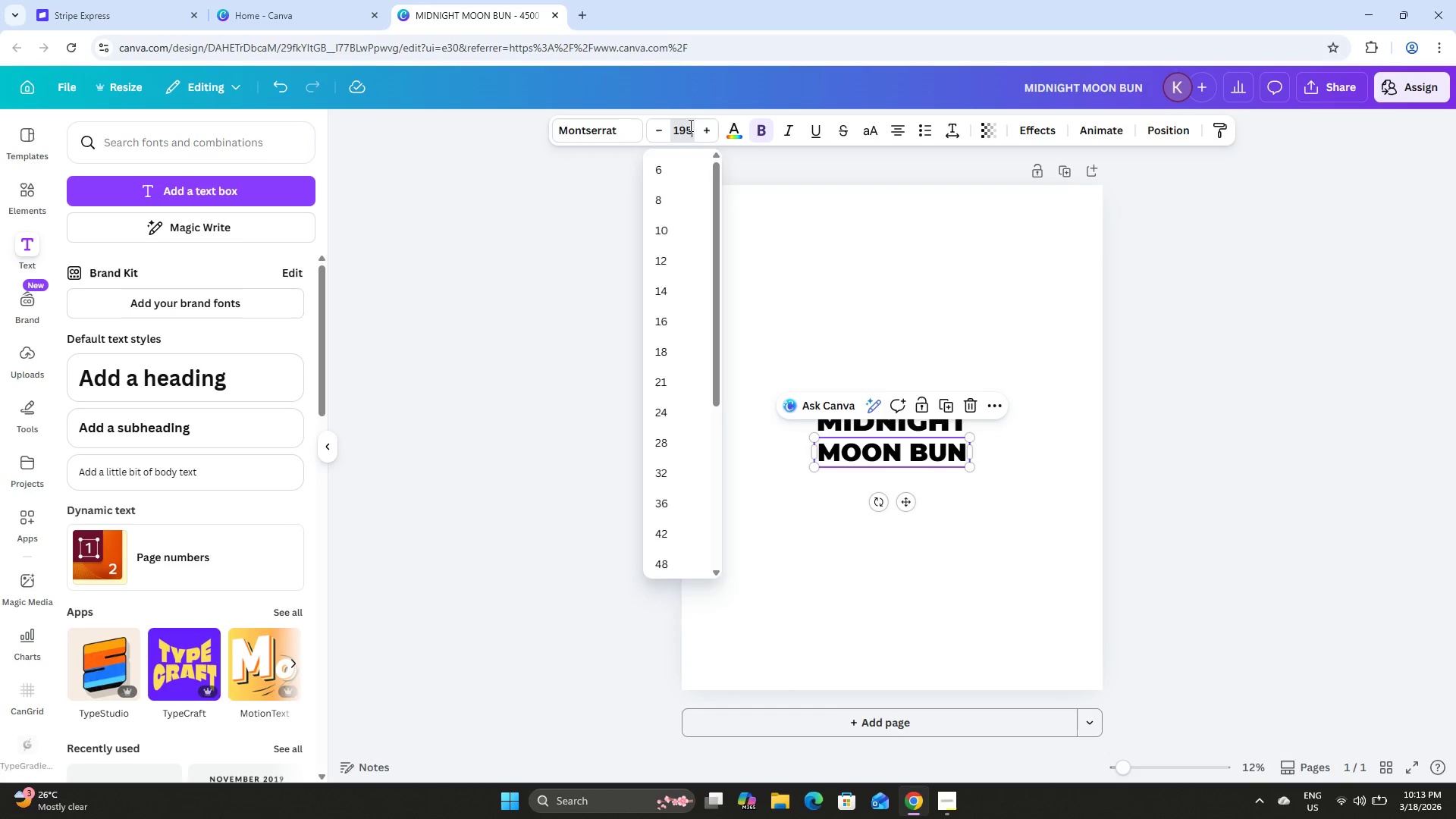 
key(NumpadEnter)
 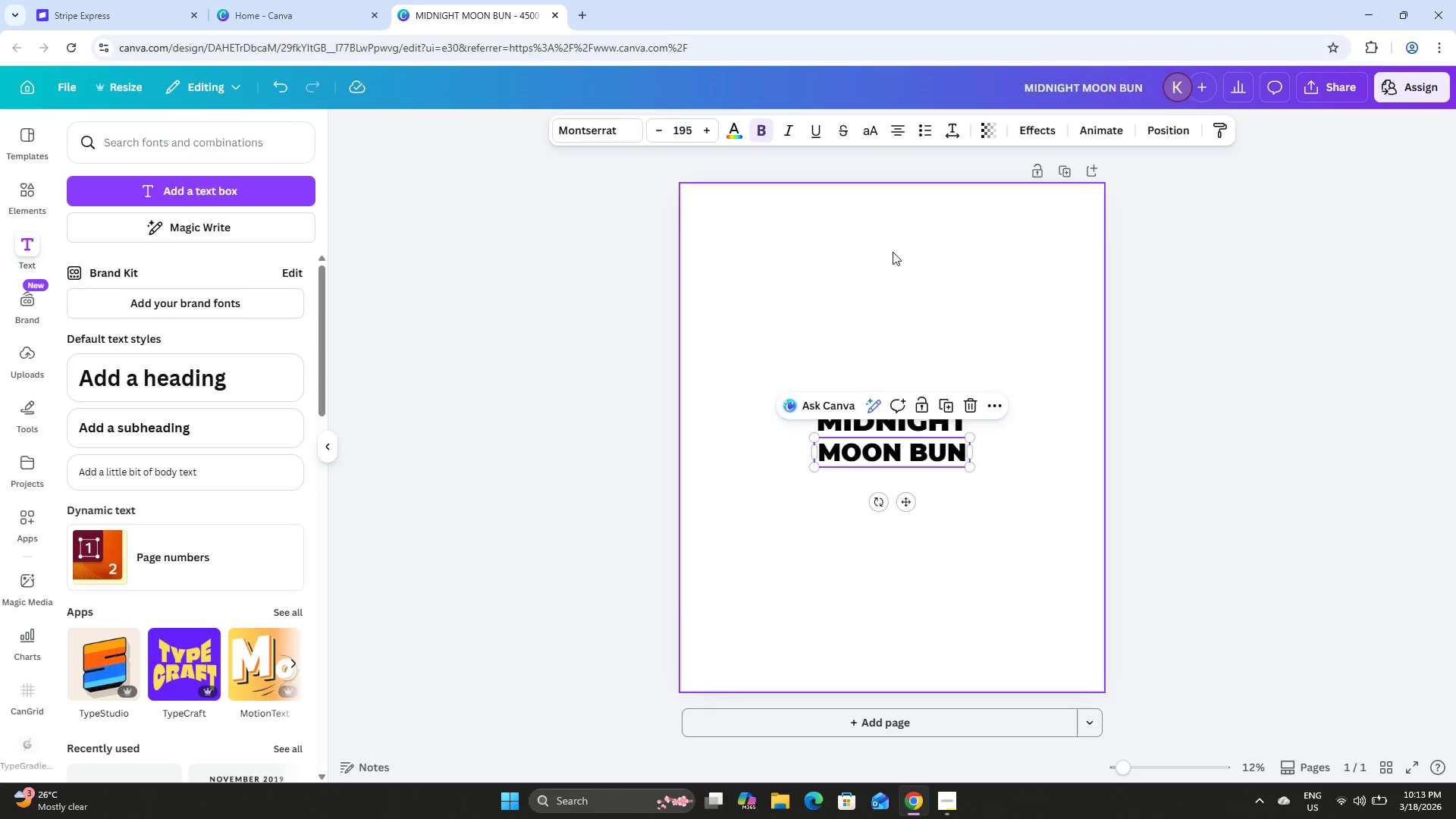 
left_click([930, 284])
 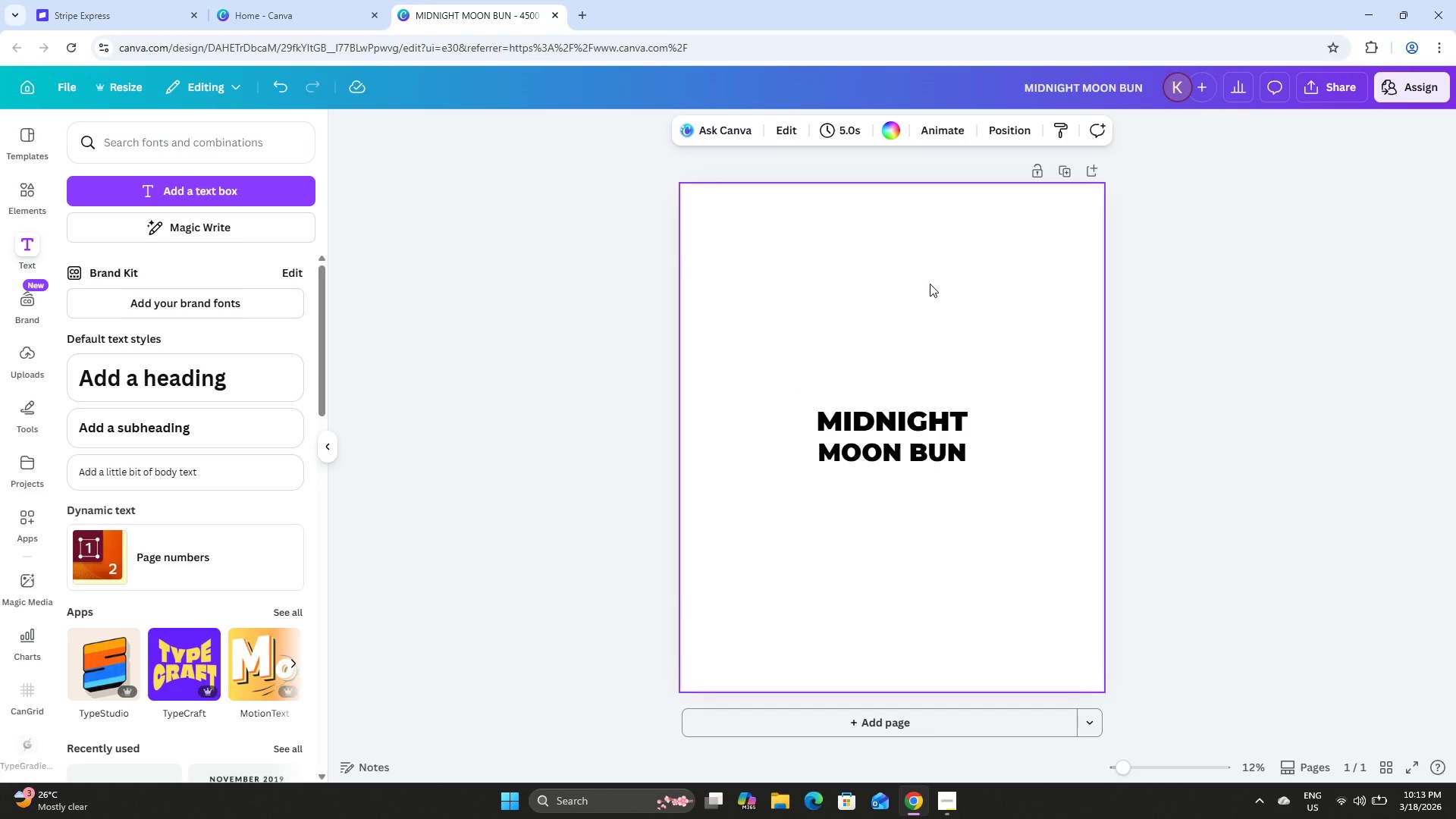 
left_click([930, 284])
 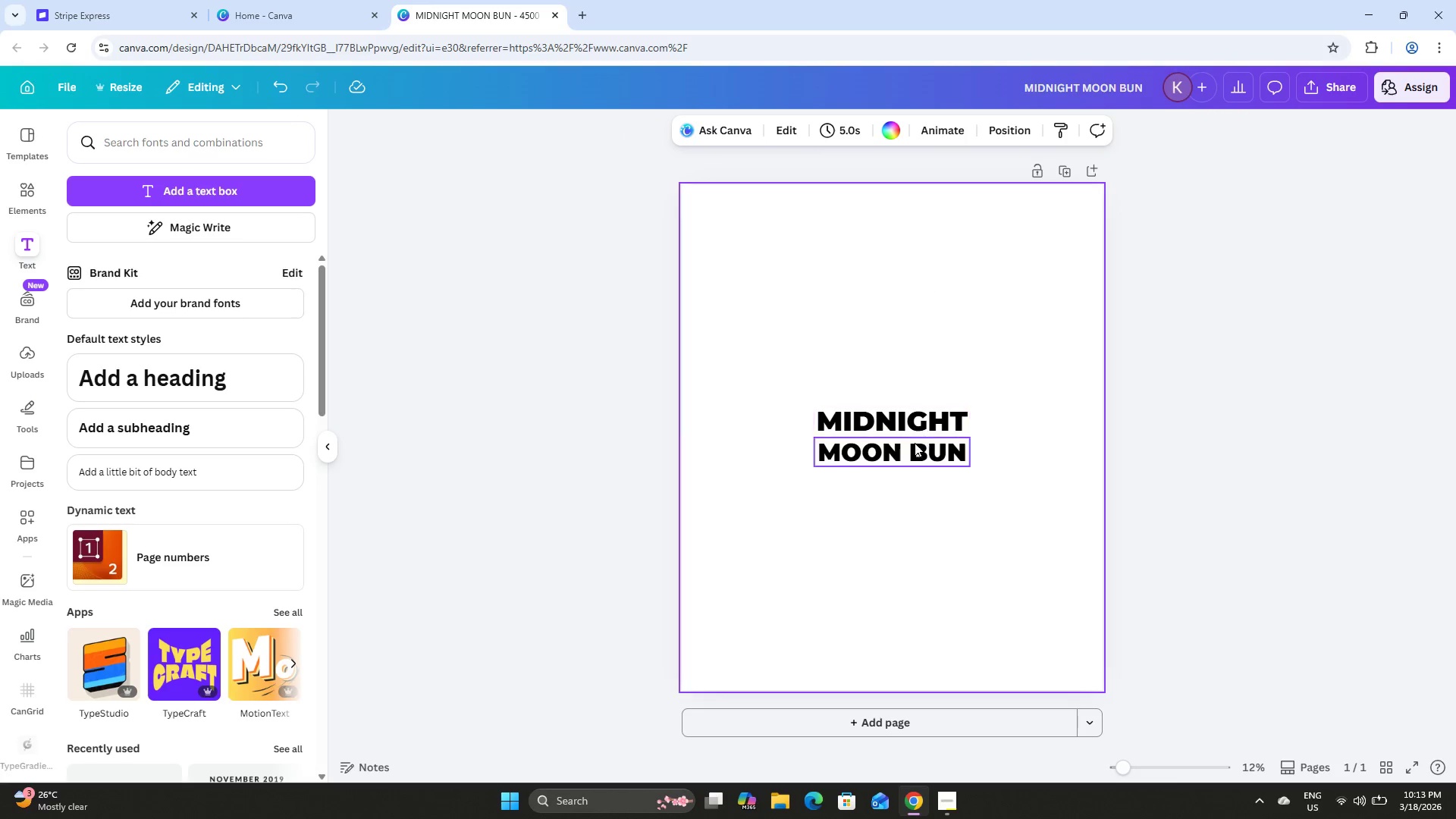 
left_click([907, 451])
 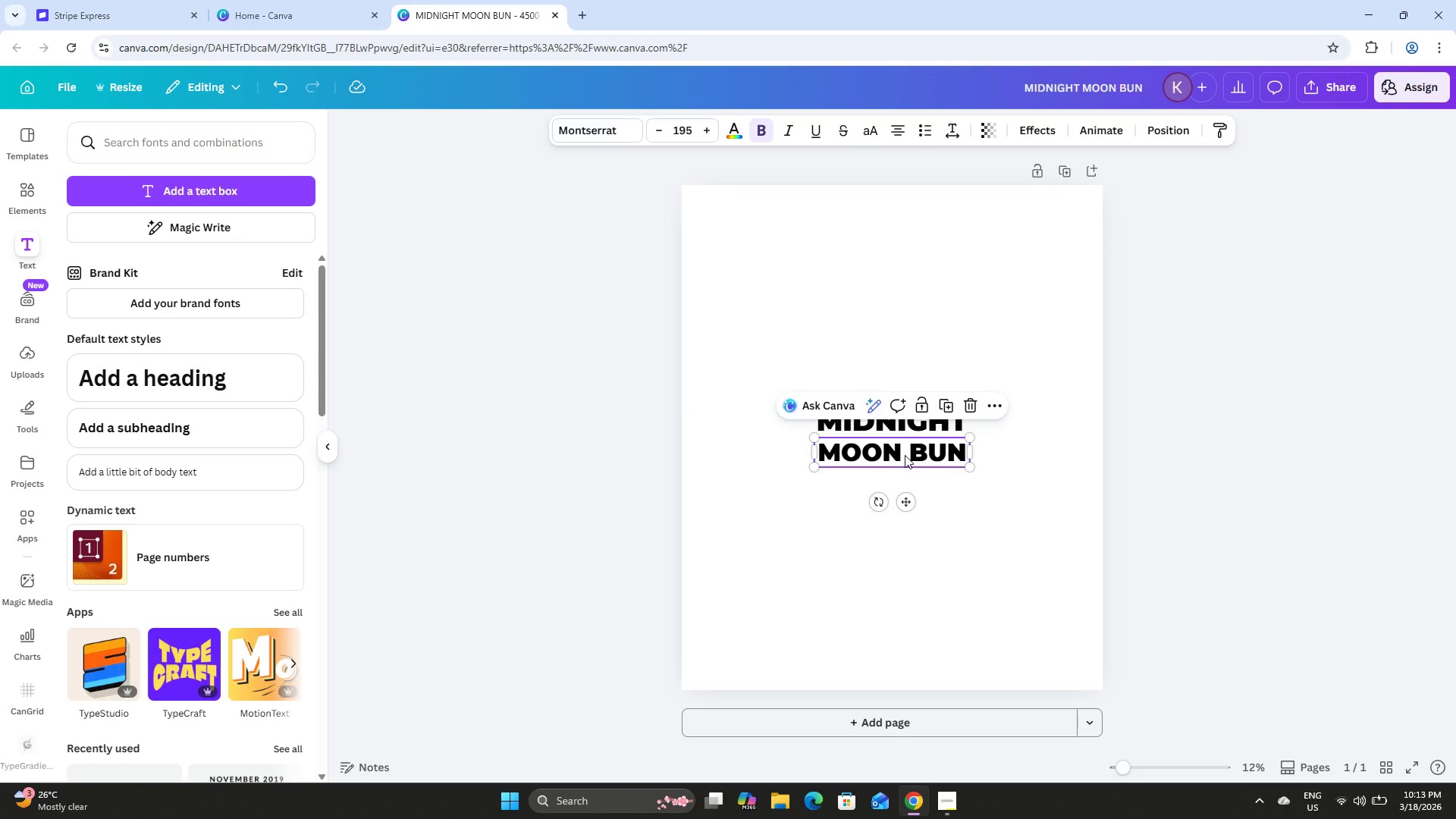 
double_click([905, 455])
 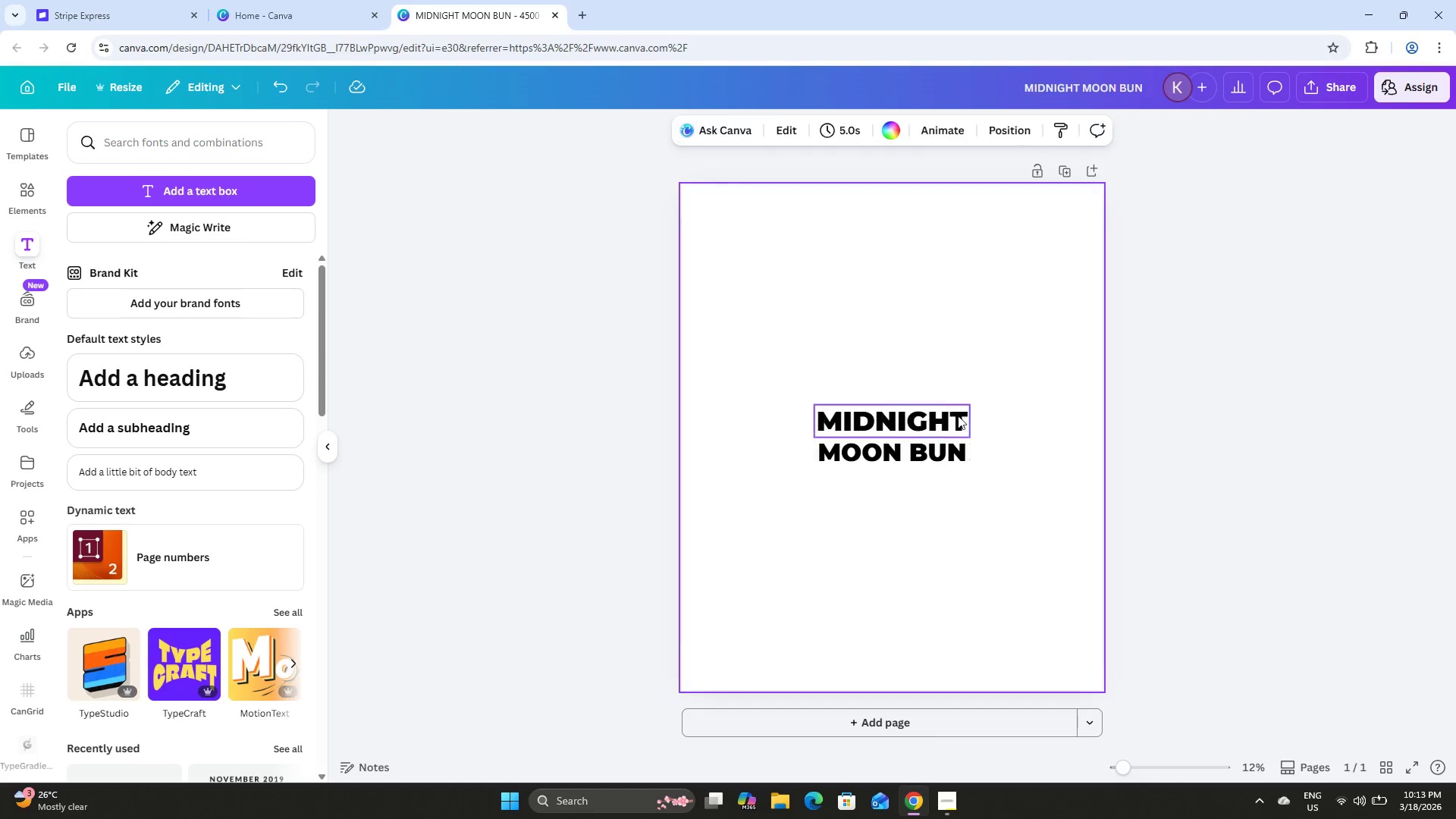 
double_click([934, 413])
 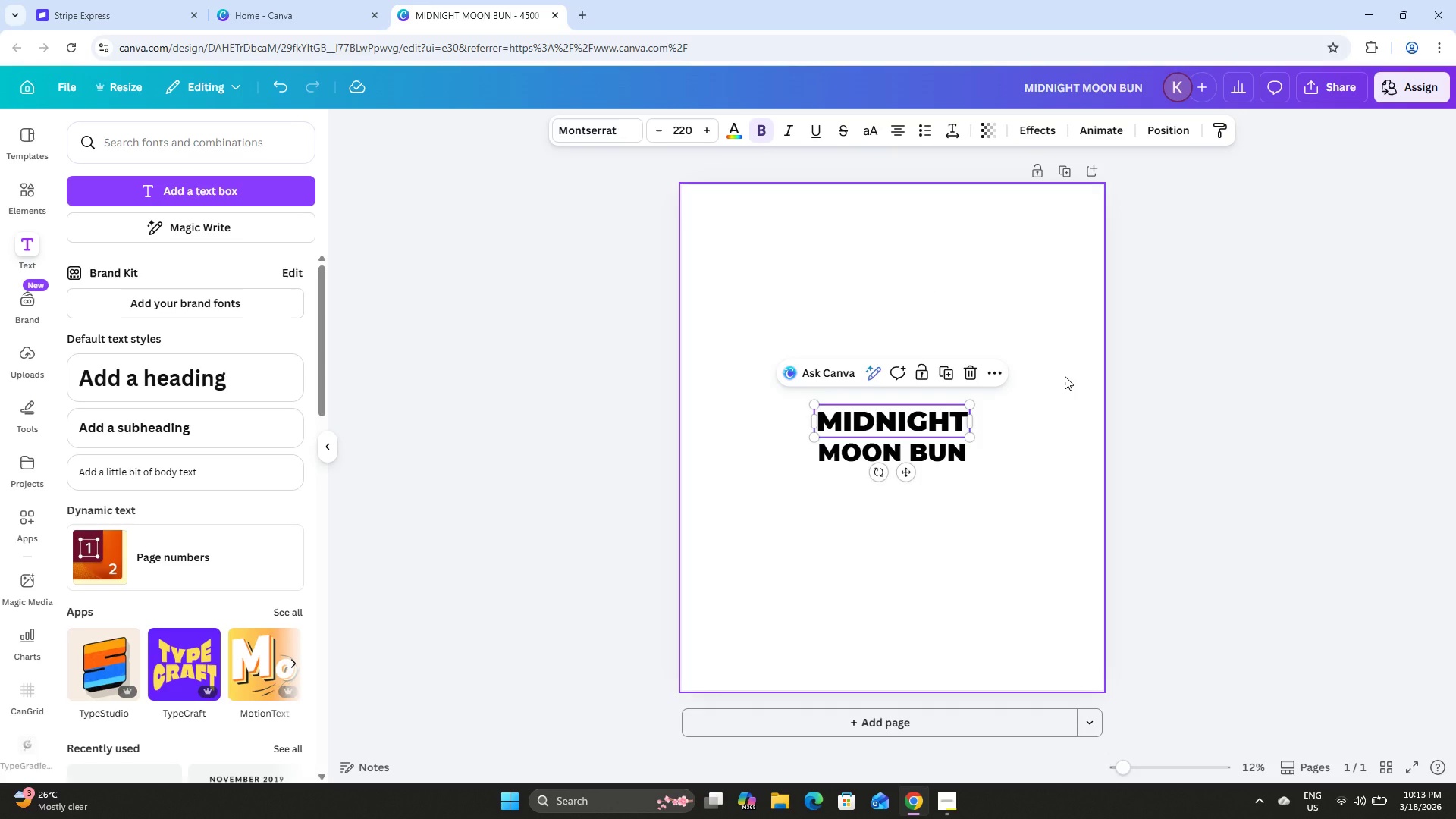 
key(ArrowDown)
 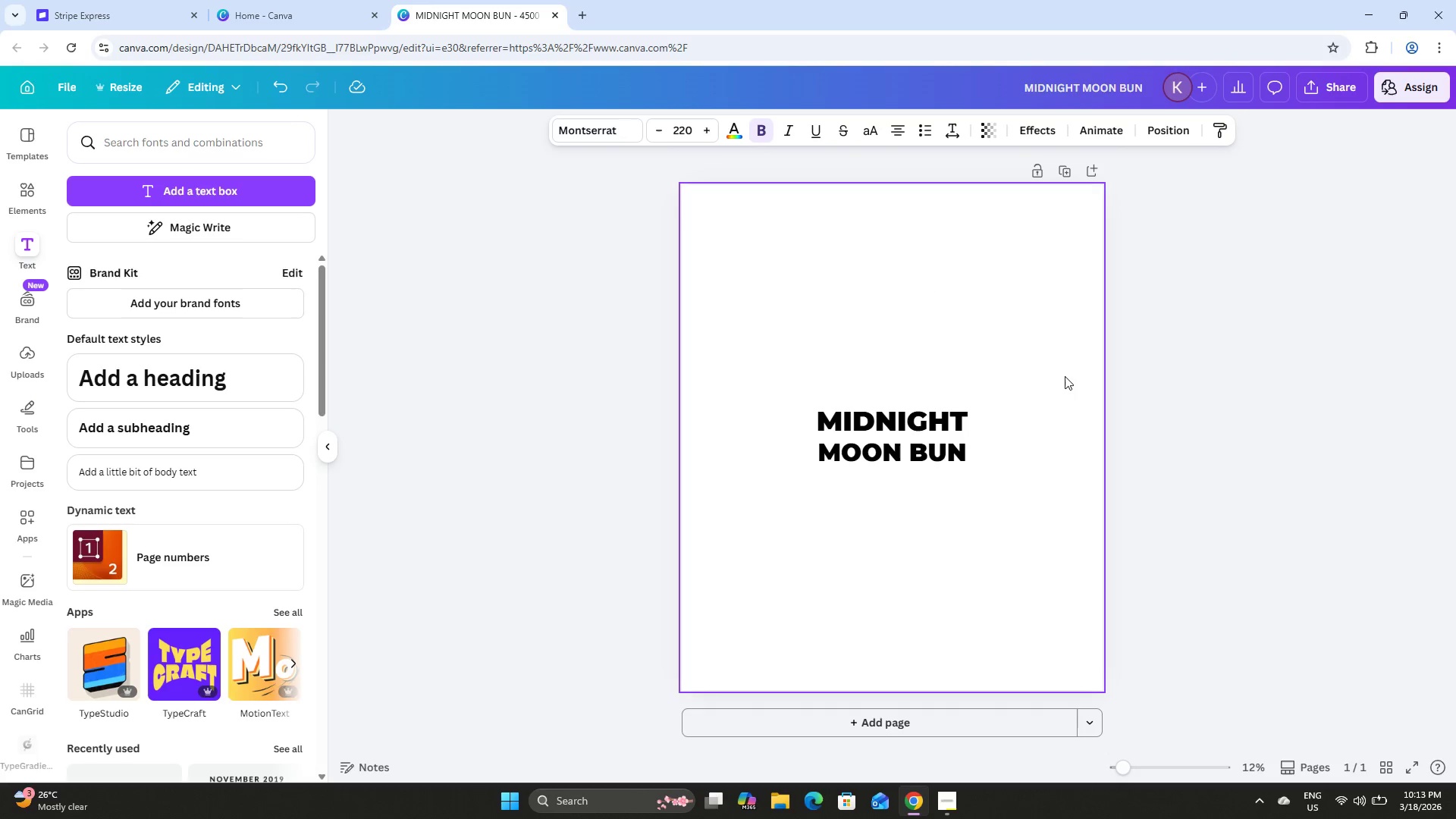 
key(ArrowDown)
 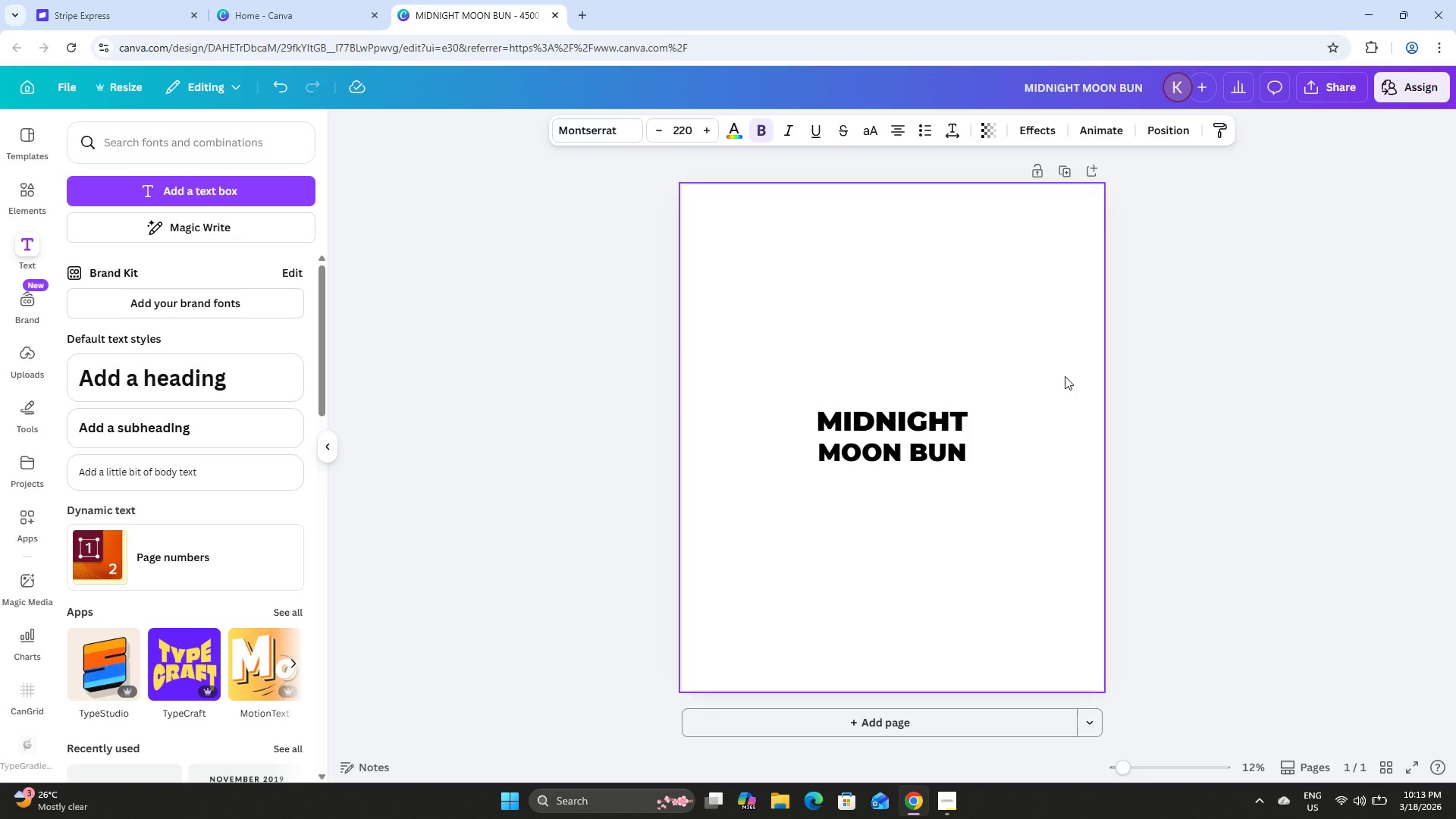 
key(ArrowDown)
 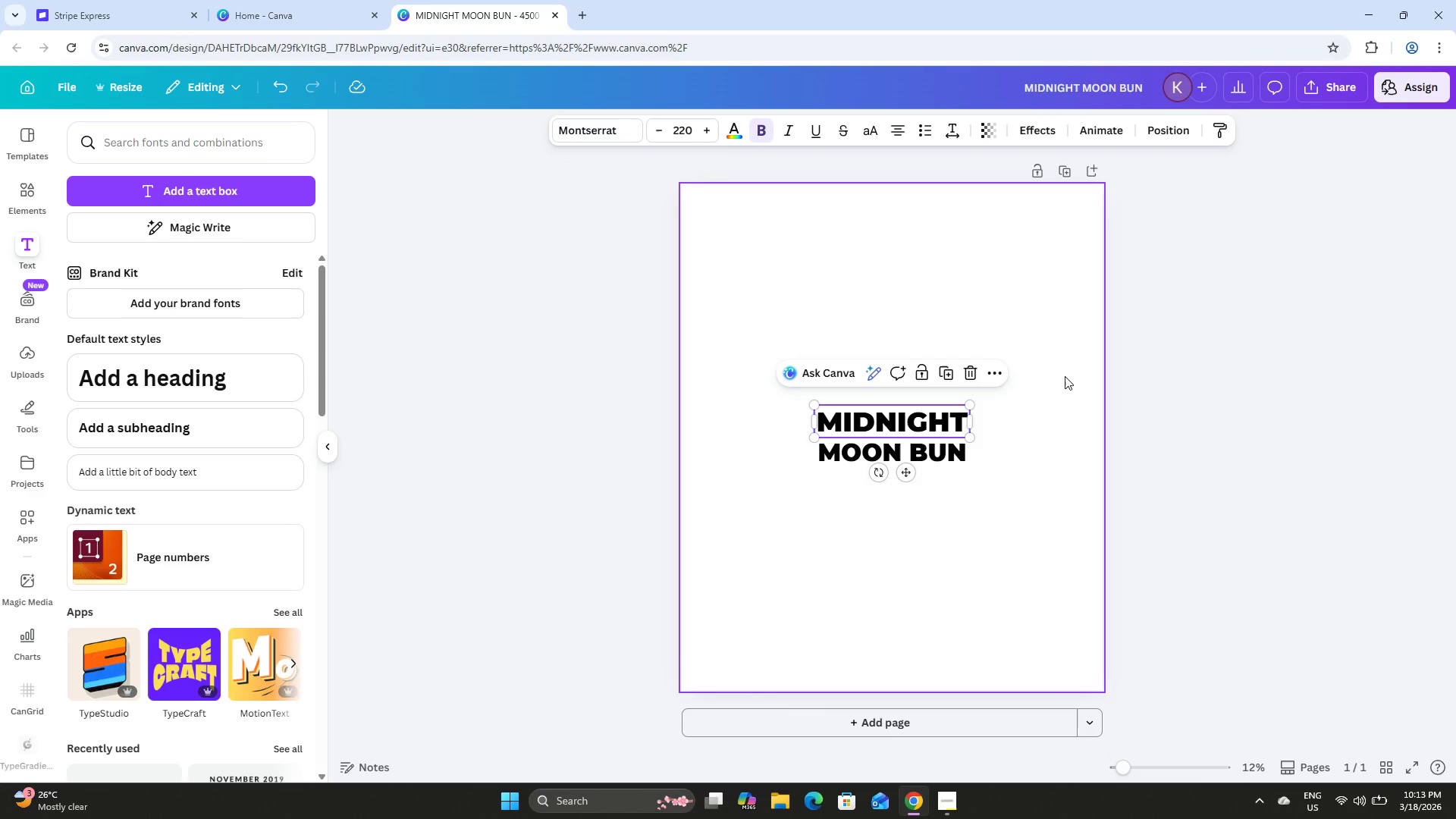 
key(Control+Z)
 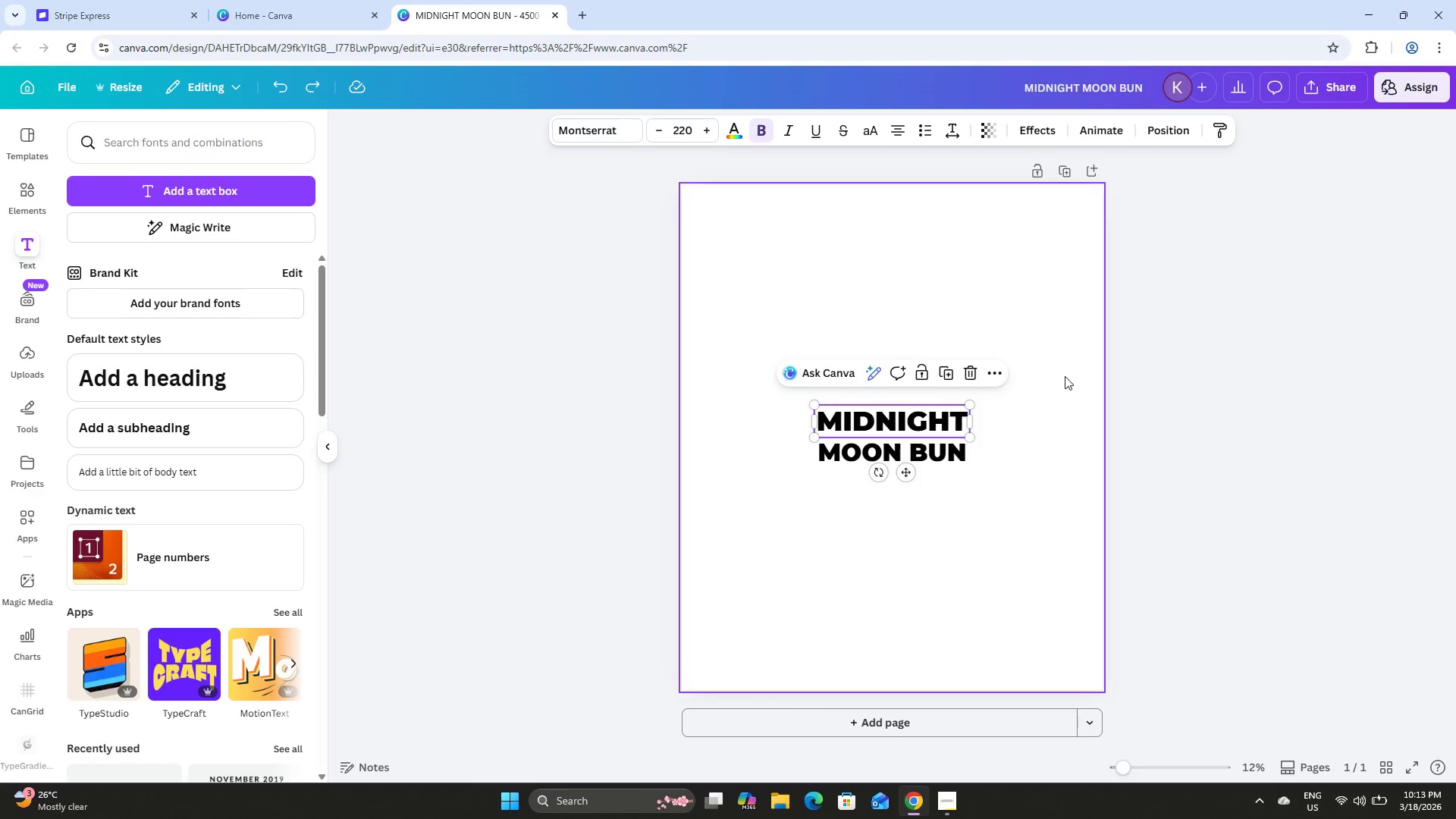 
key(Control+Z)
 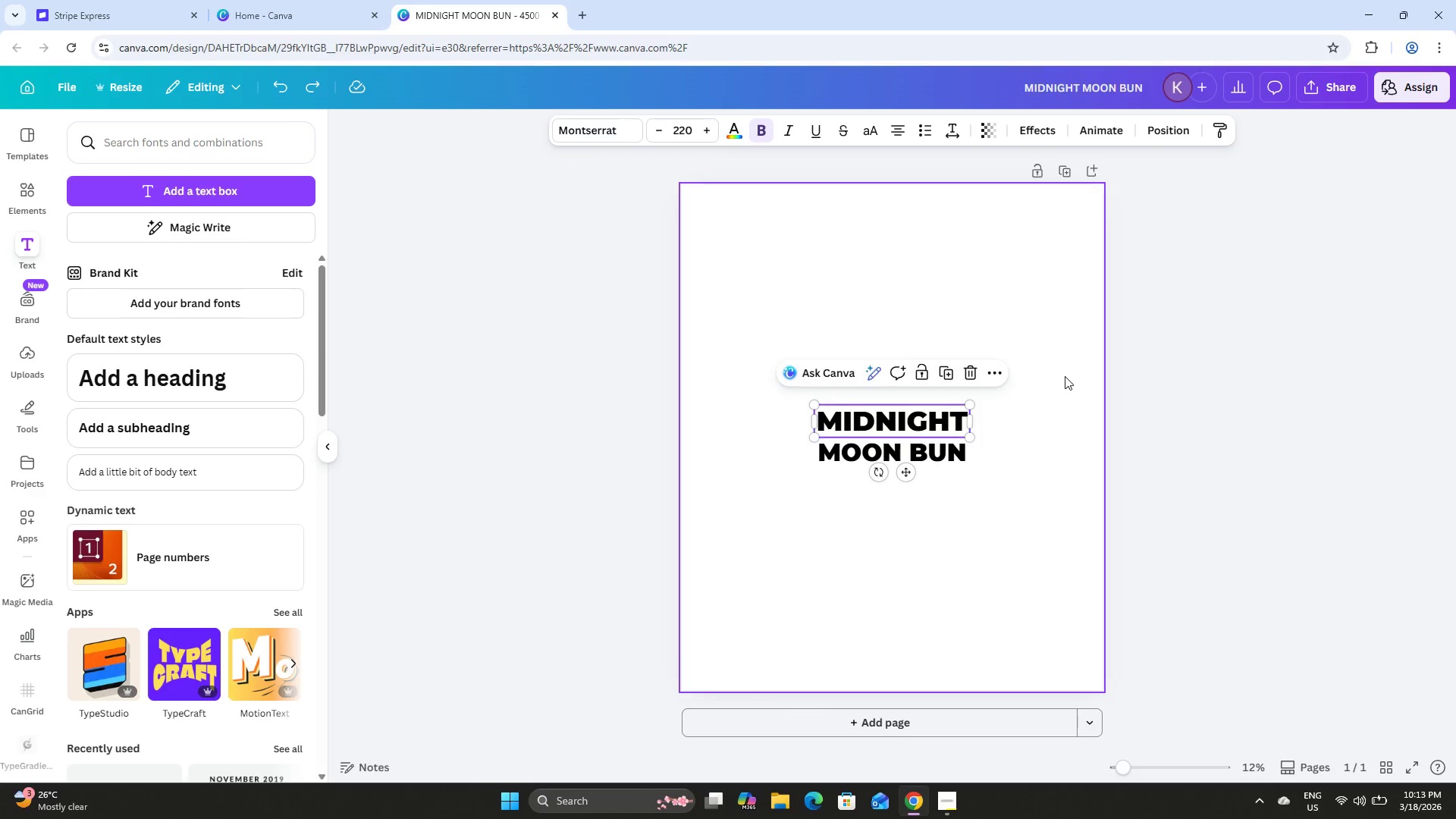 
key(Control+Z)
 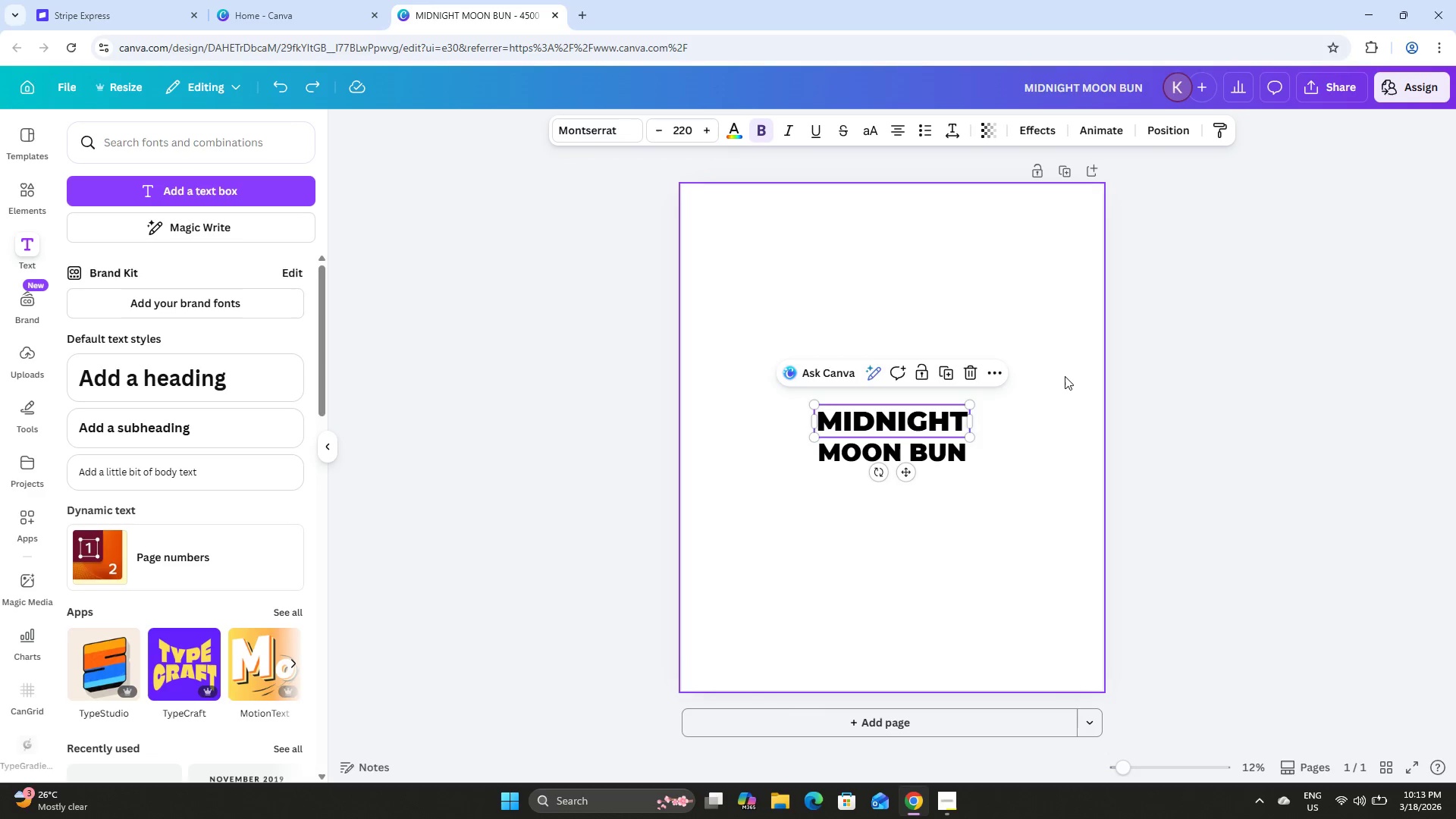 
key(Control+Z)
 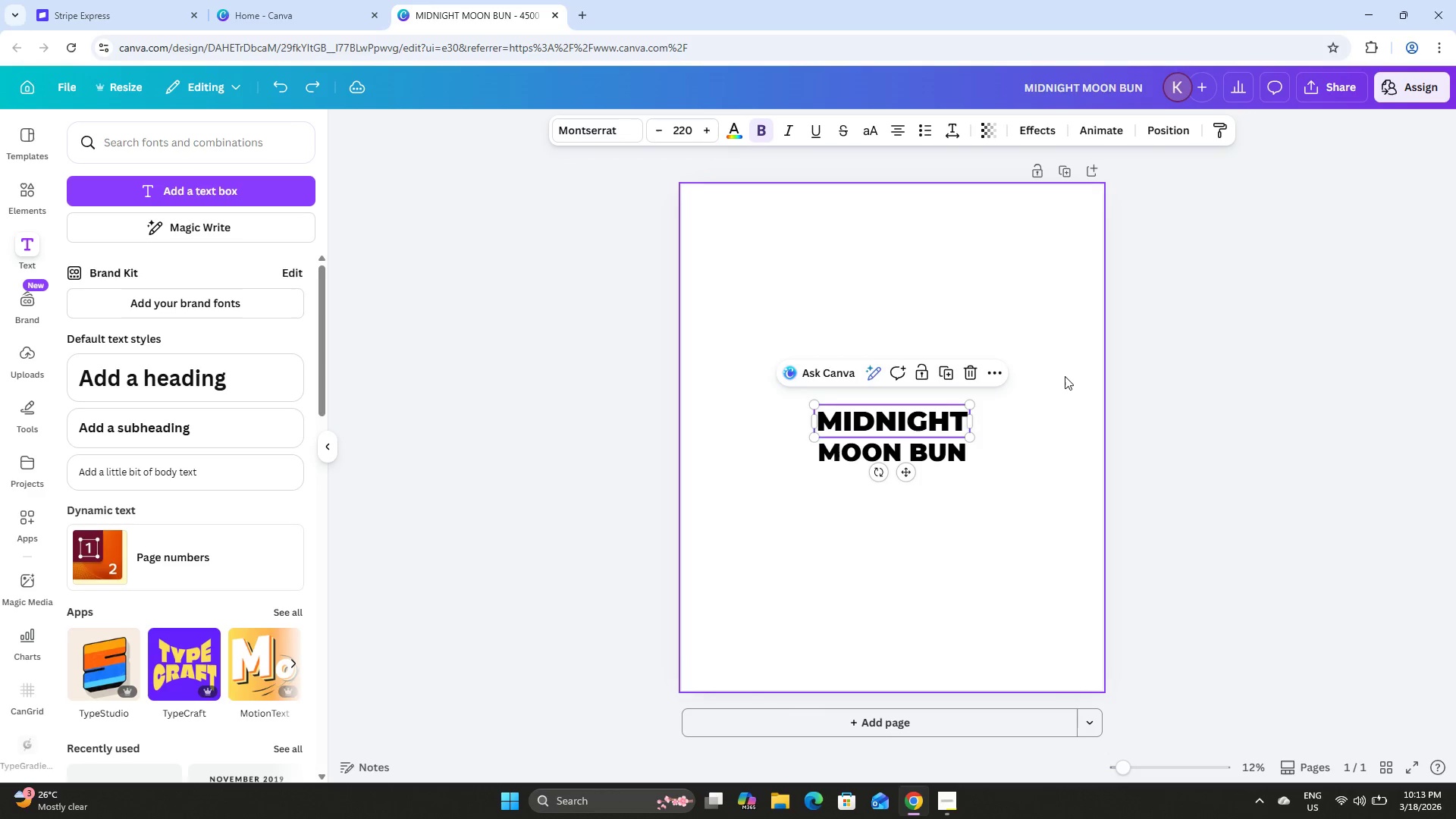 
key(Control+Z)
 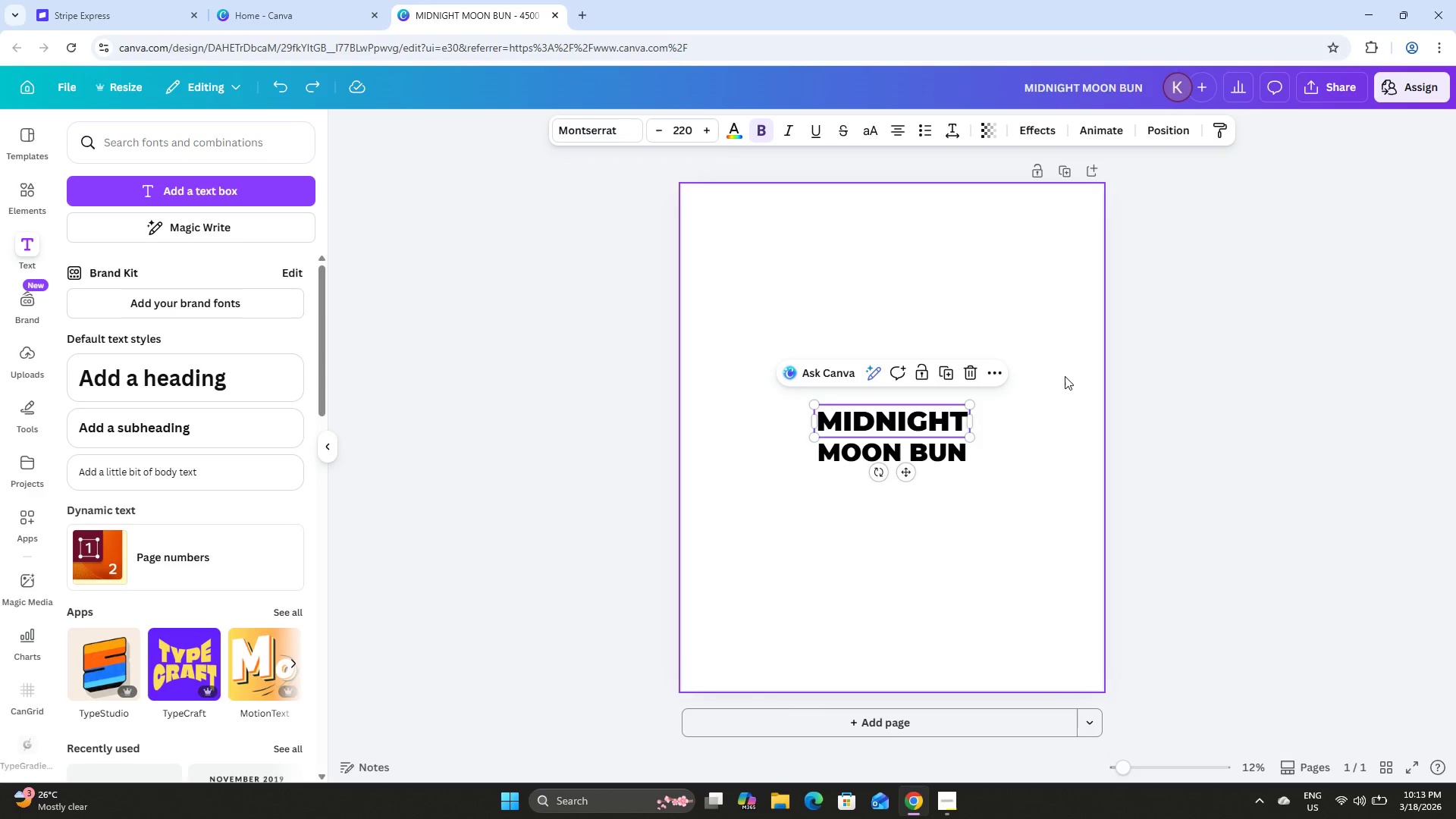 
key(Control+Y)
 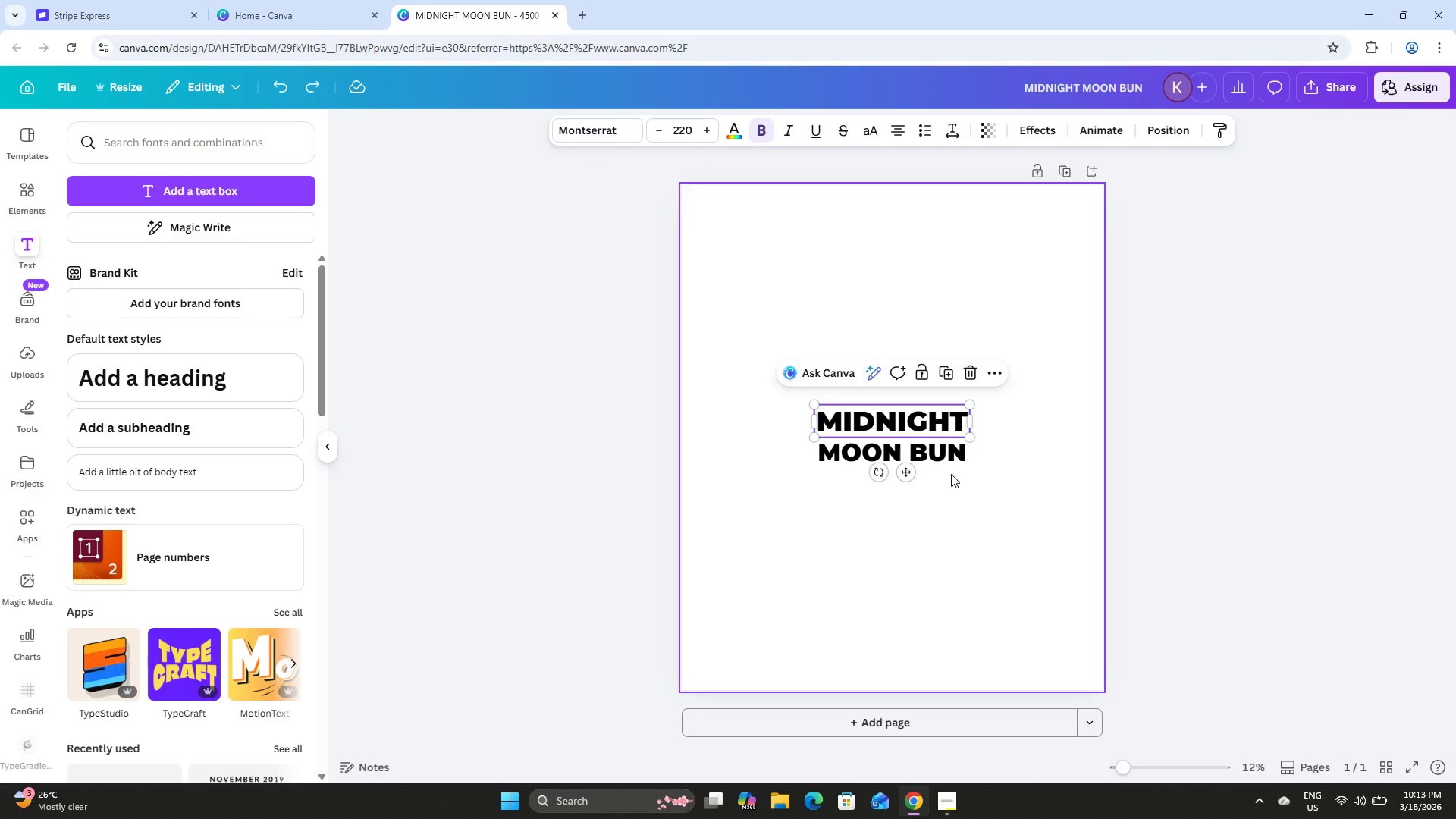 
left_click([944, 460])
 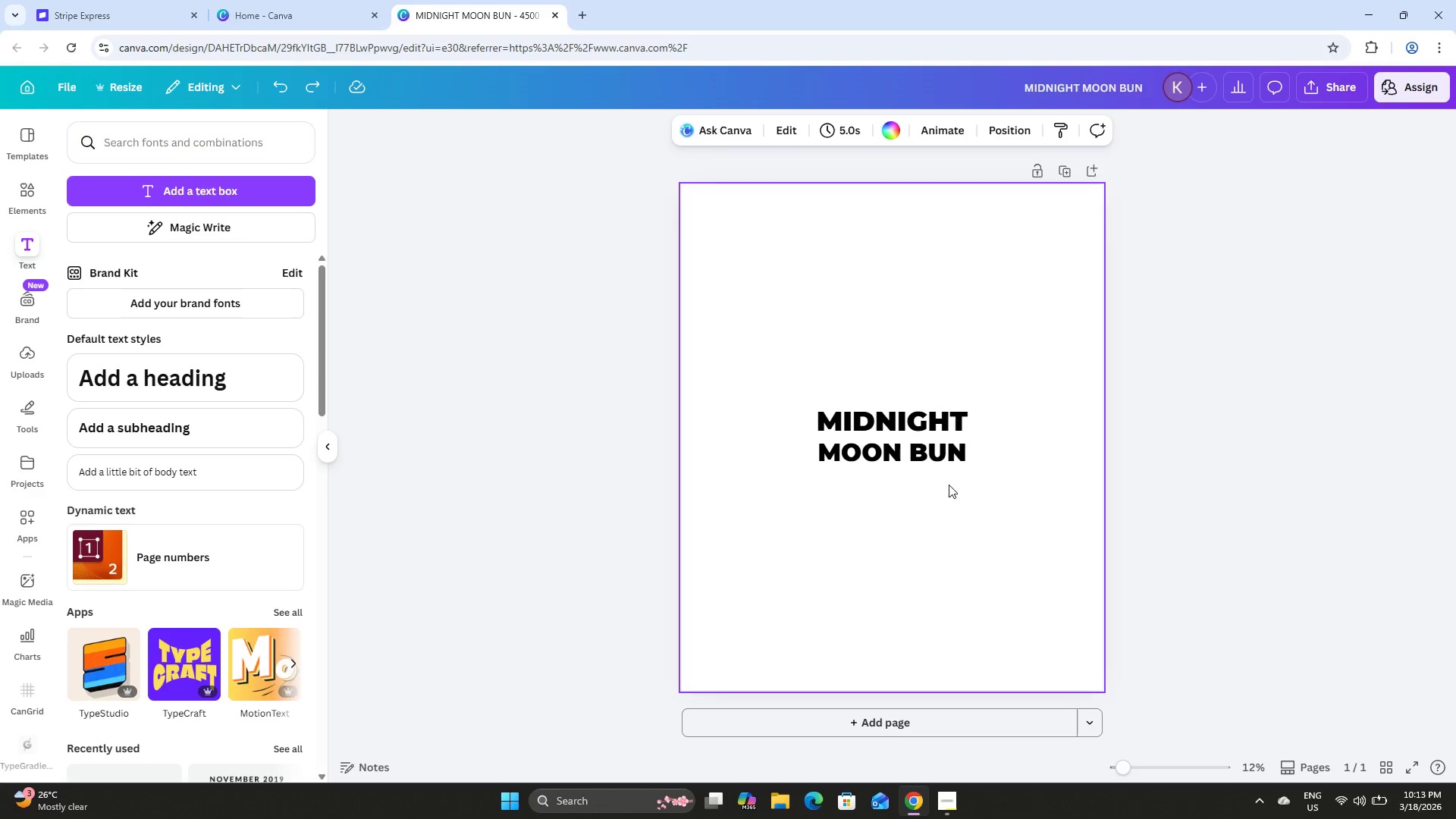 
left_click([926, 451])
 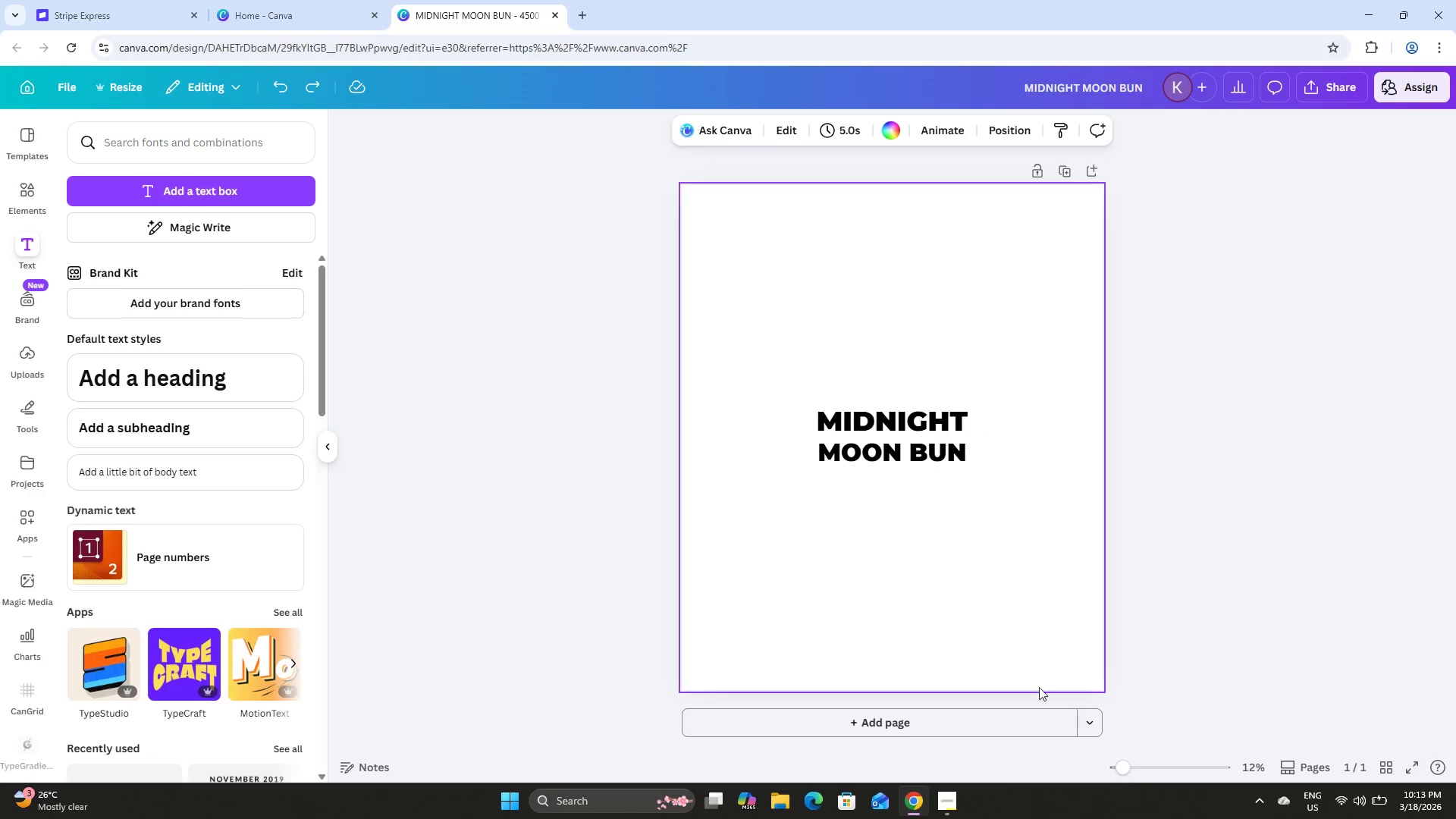 
left_click([927, 463])
 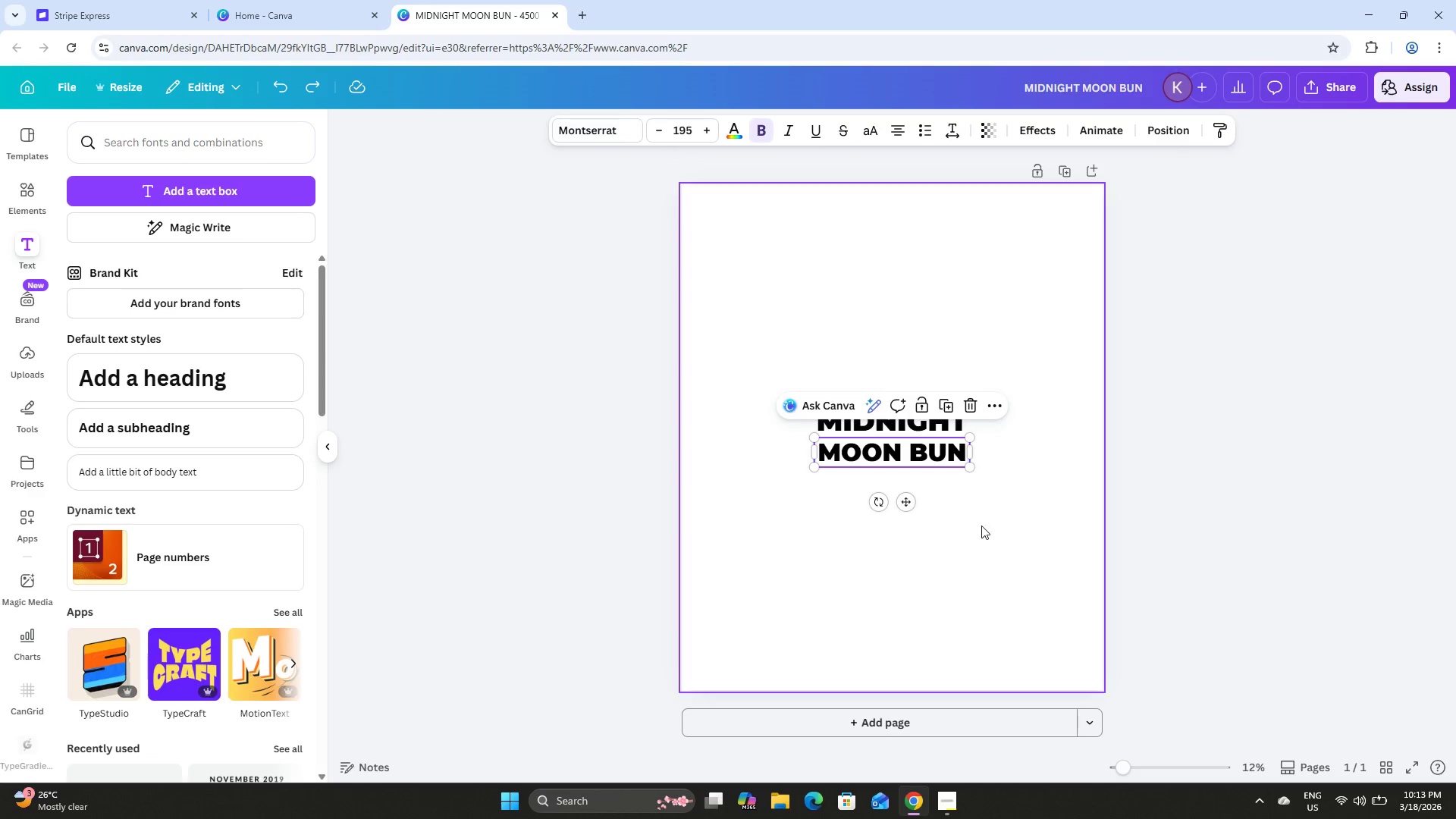 
left_click([993, 557])
 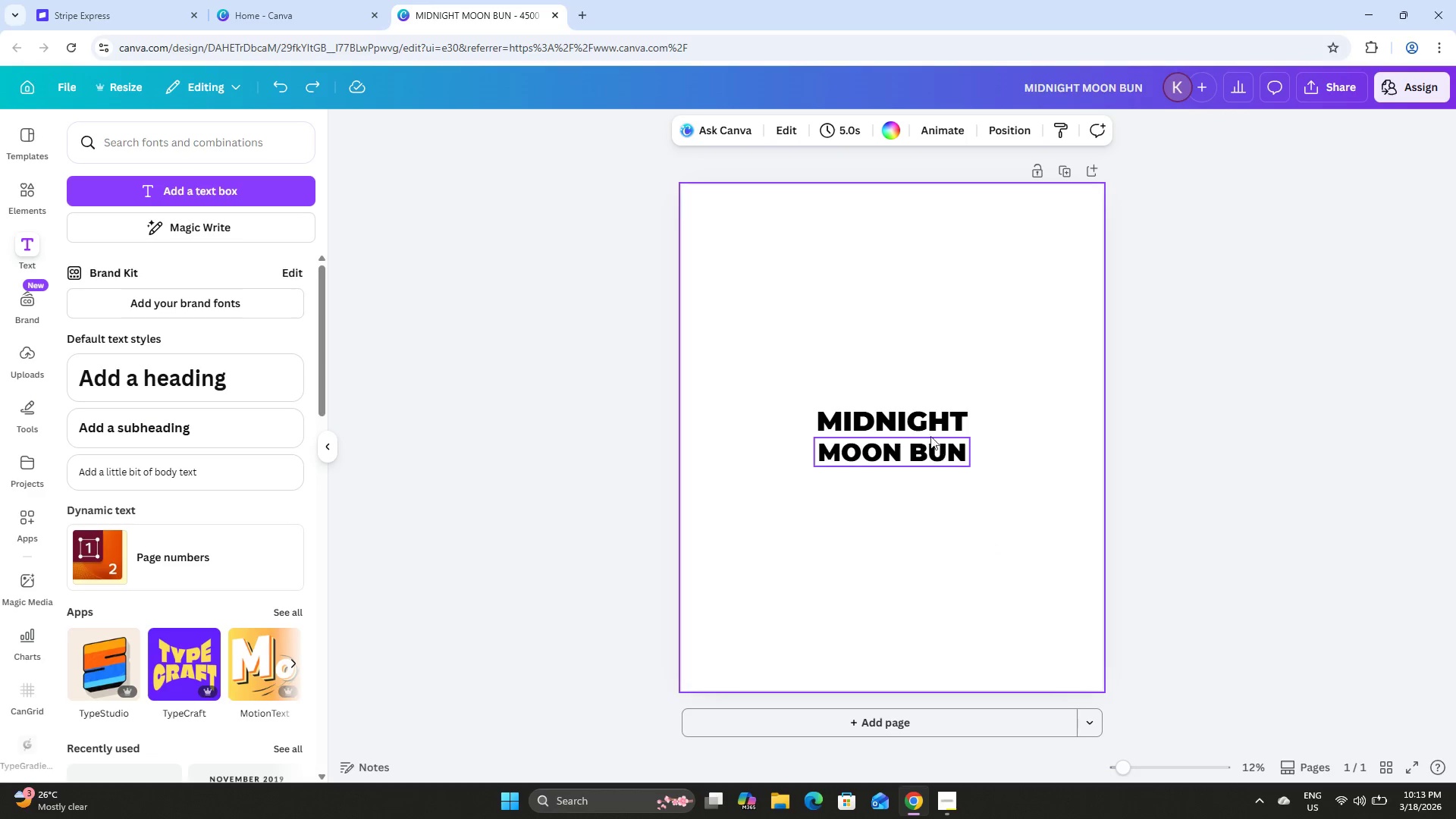 
left_click([918, 415])
 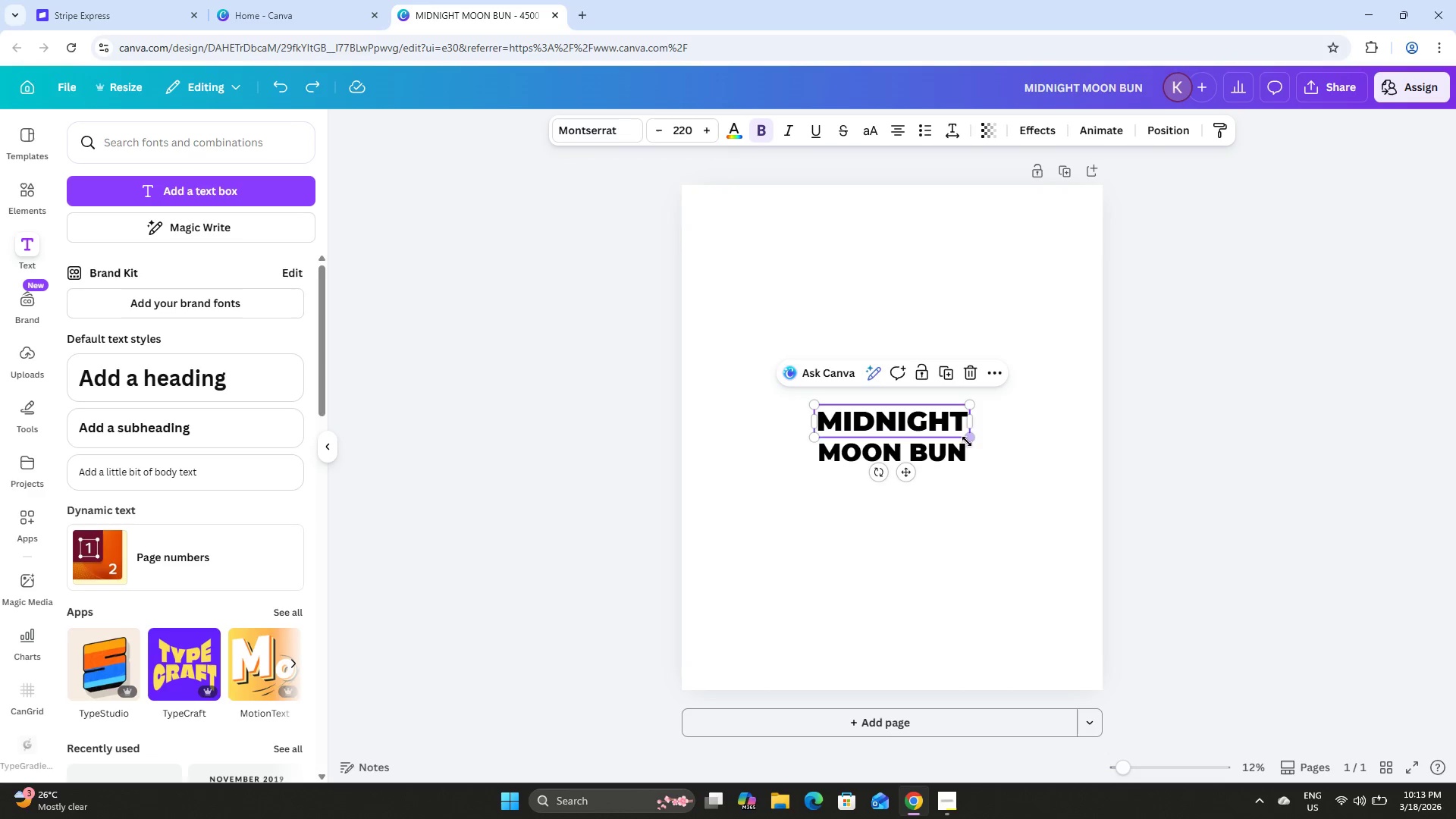 
left_click_drag(start_coordinate=[971, 438], to_coordinate=[989, 462])
 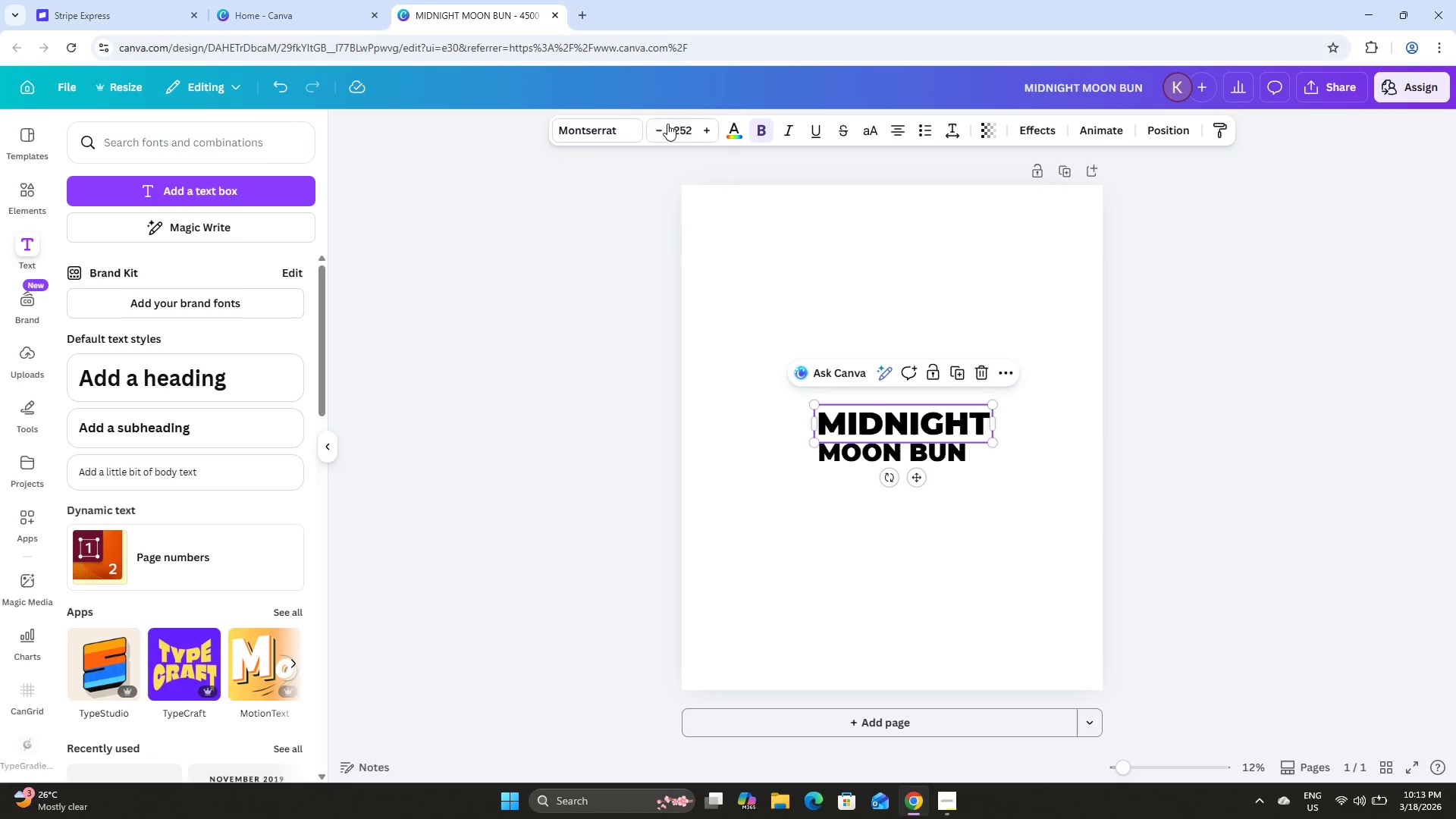 
left_click([687, 132])
 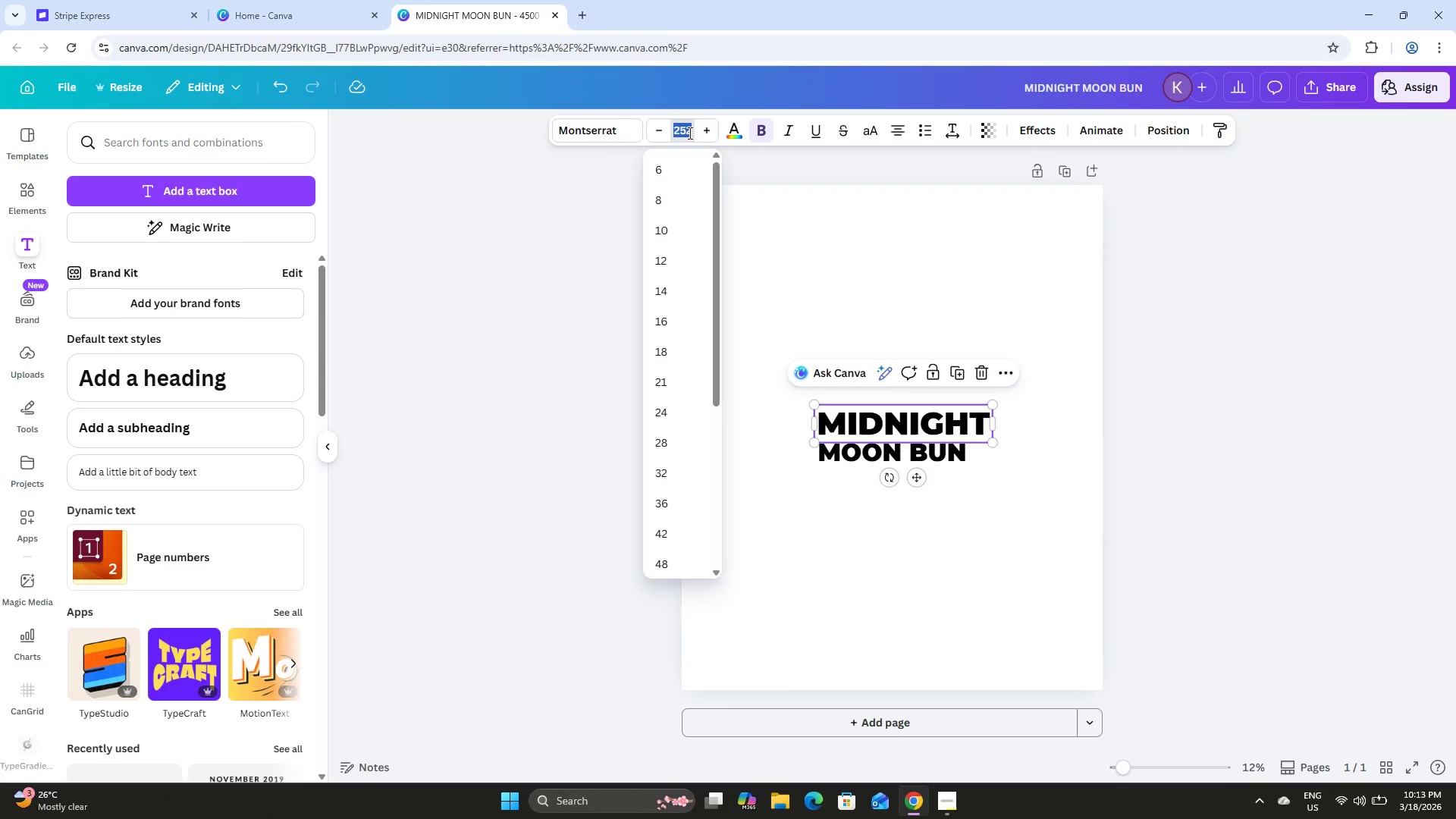 
key(Numpad2)
 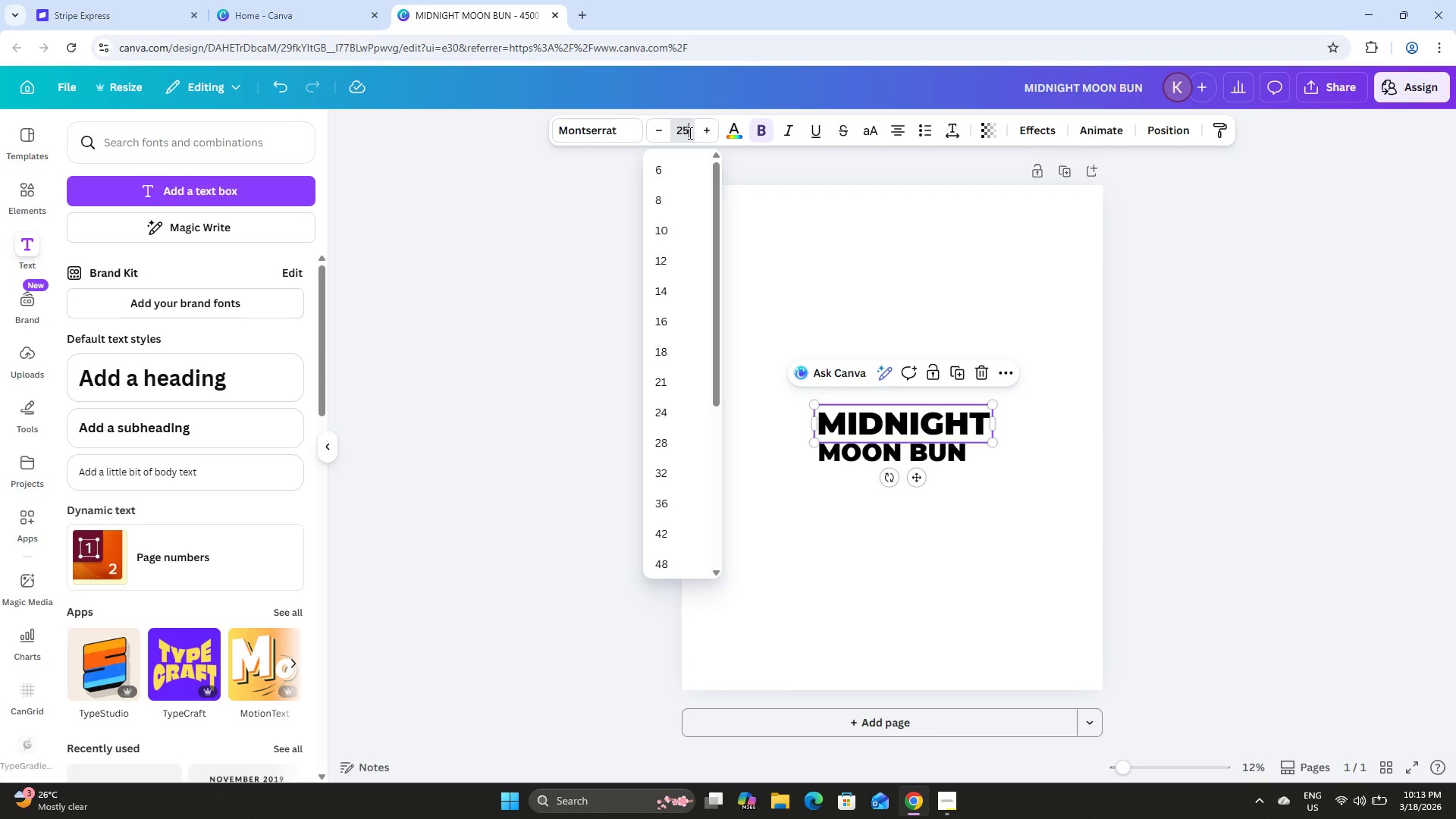 
key(Numpad5)
 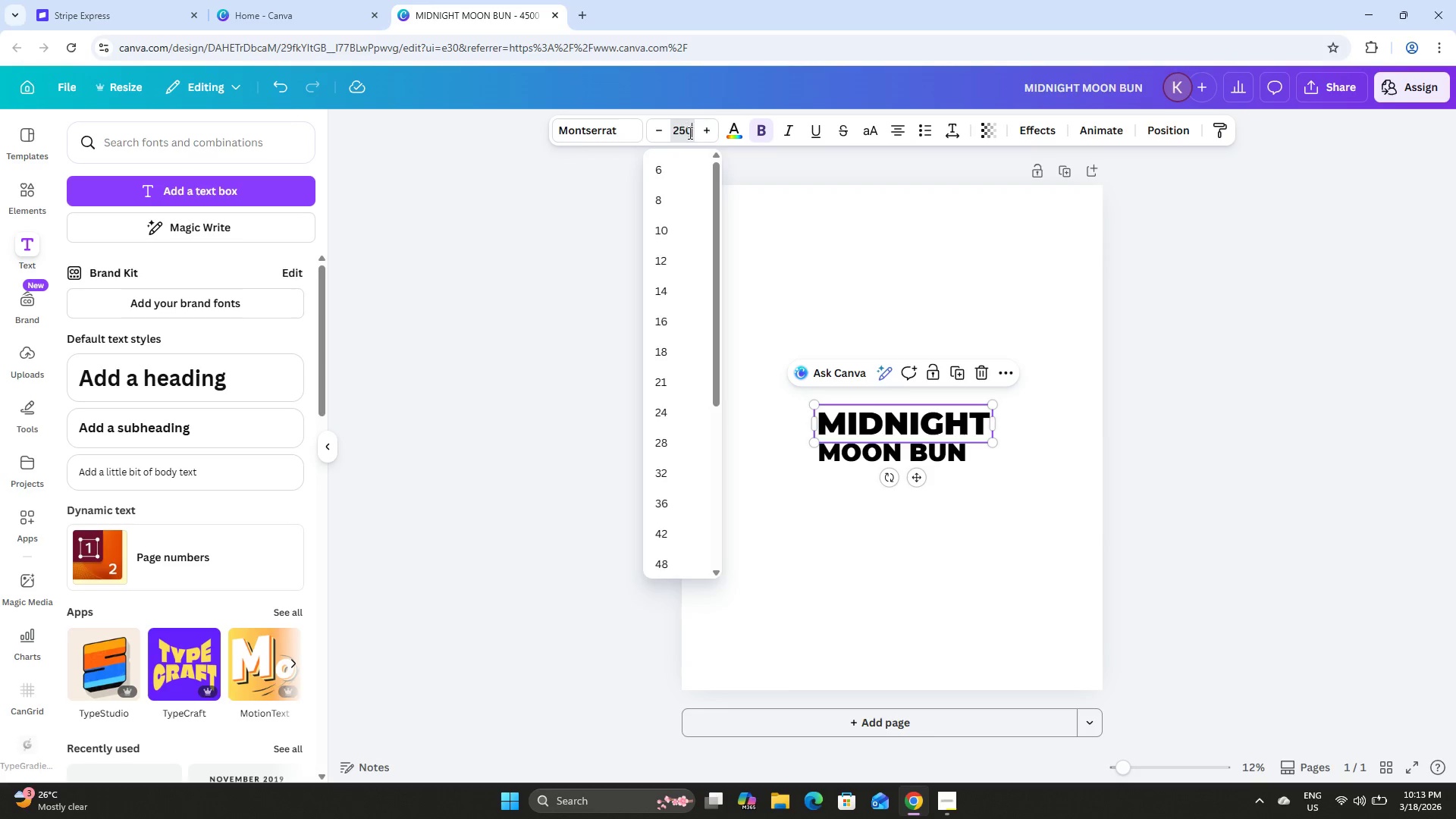 
key(Numpad0)
 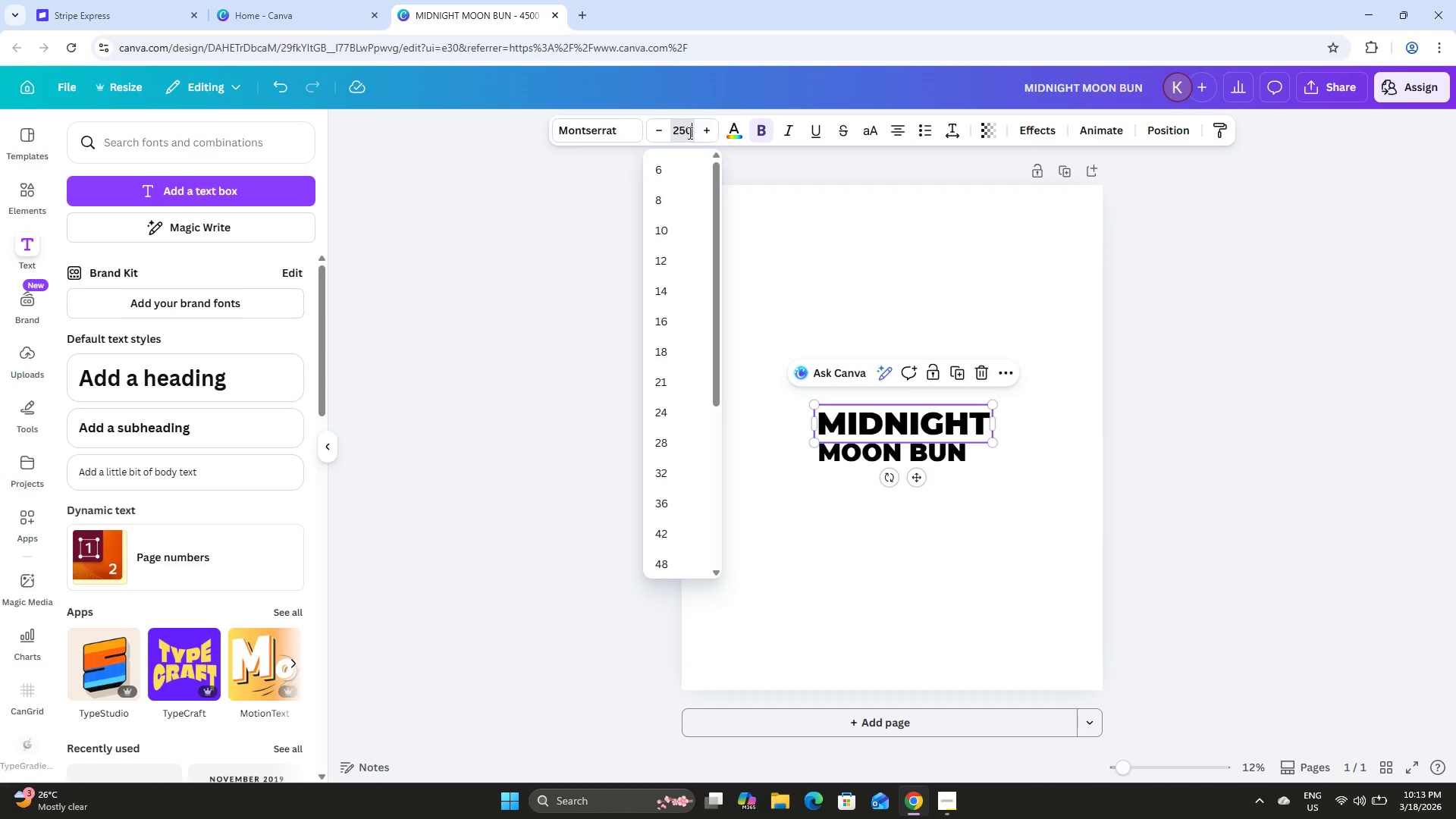 
key(NumpadEnter)
 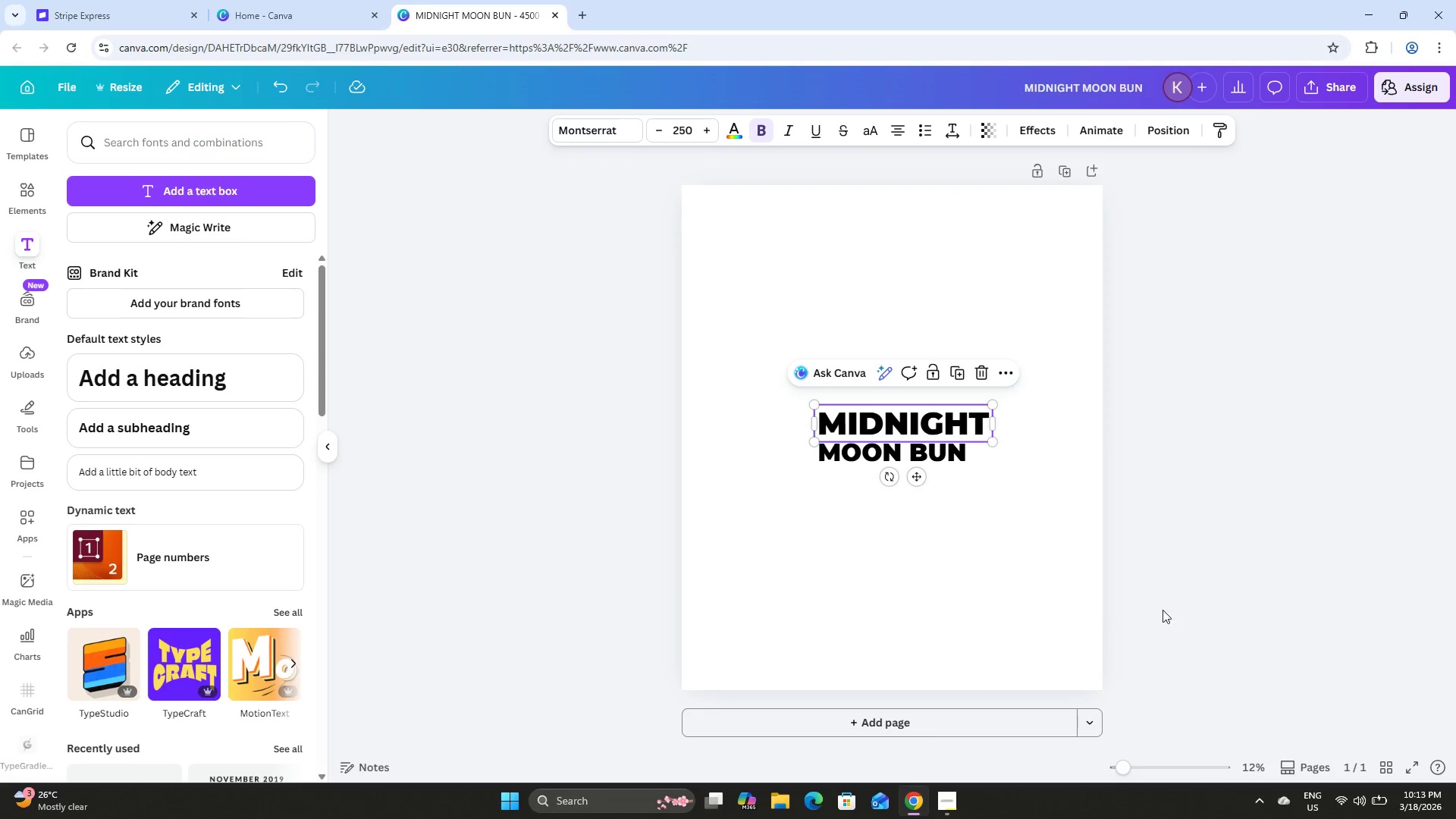 
left_click([1015, 570])
 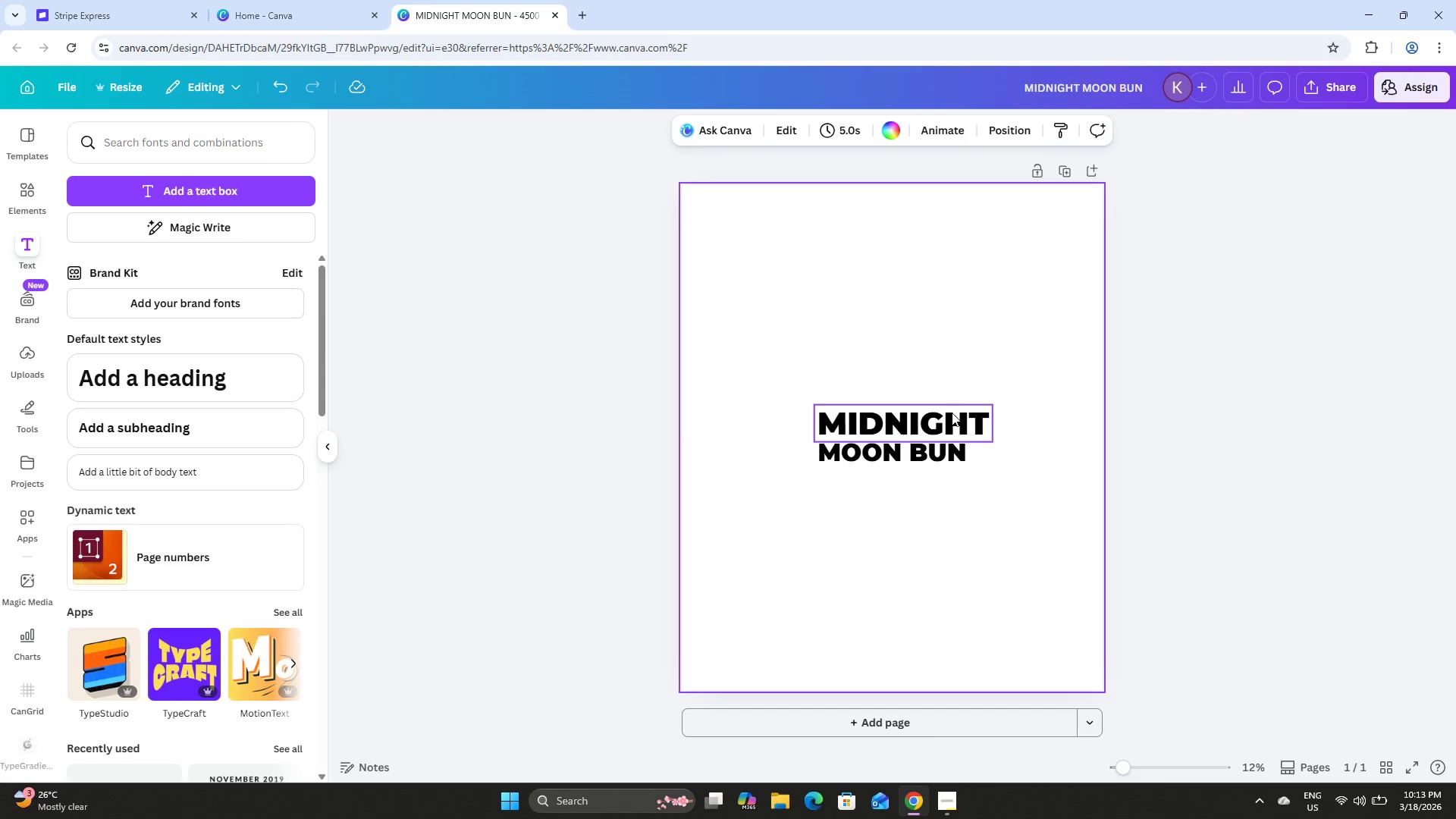 
left_click_drag(start_coordinate=[952, 413], to_coordinate=[940, 411])
 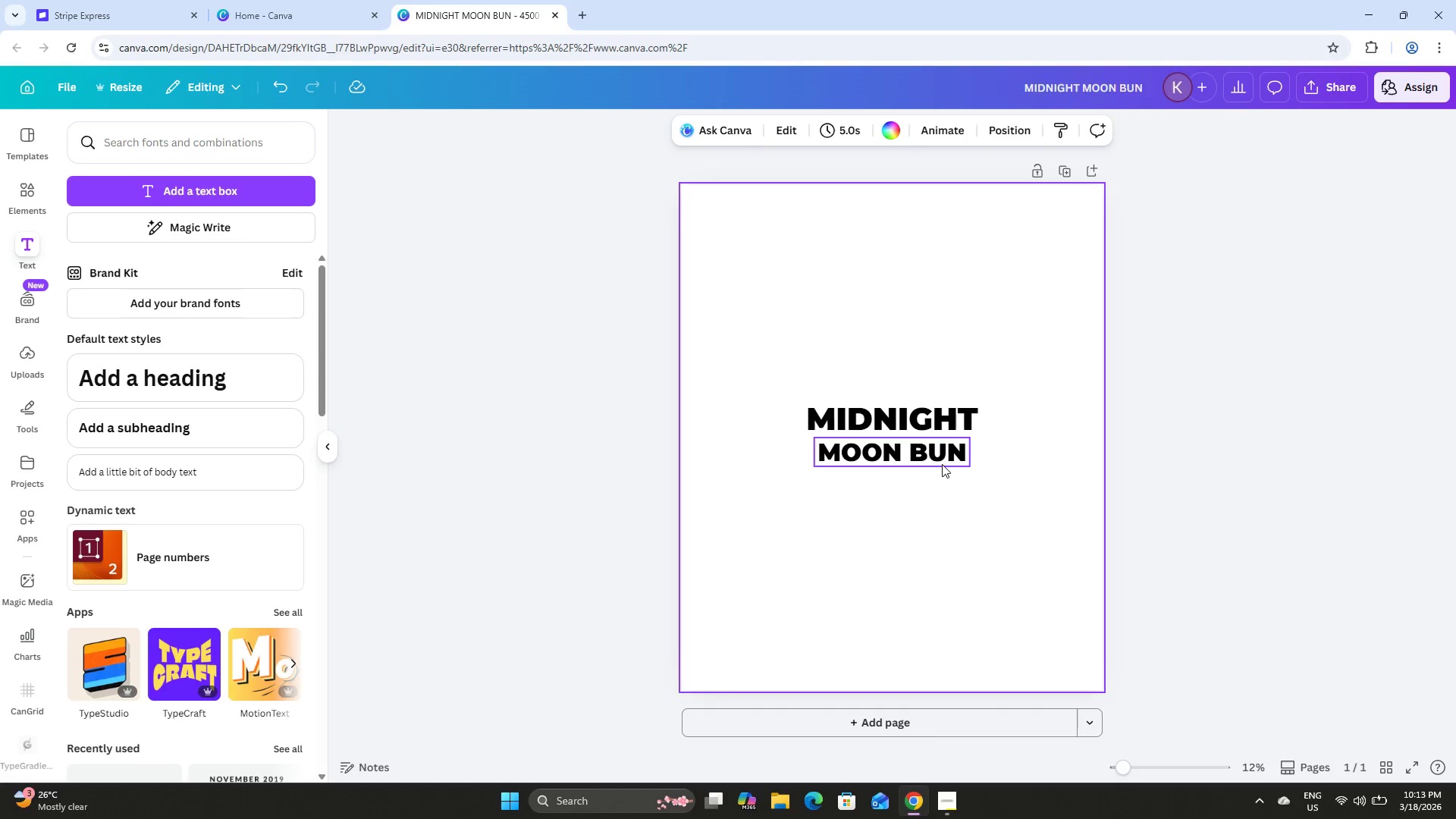 
double_click([934, 454])
 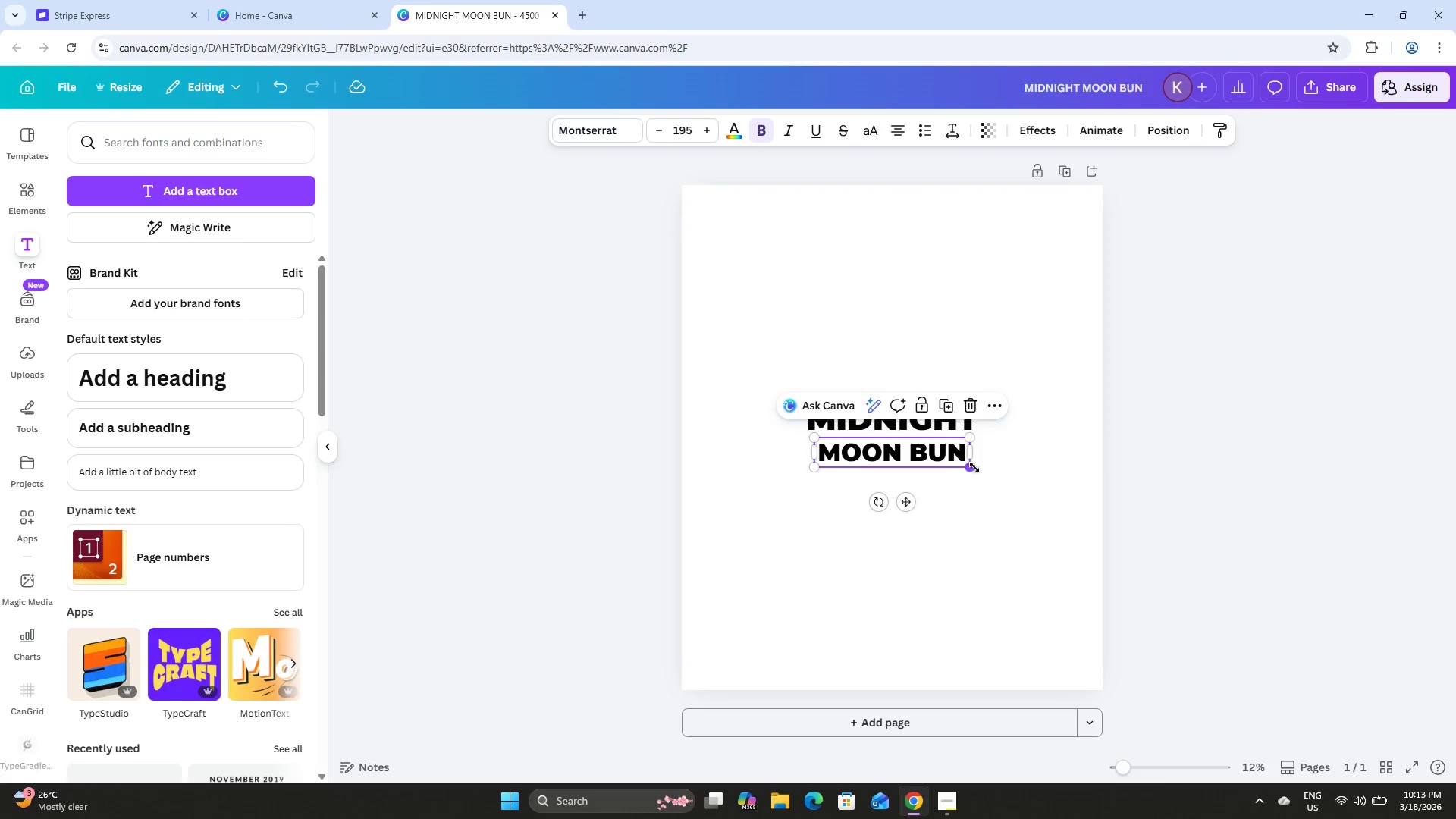 
left_click_drag(start_coordinate=[974, 467], to_coordinate=[984, 475])
 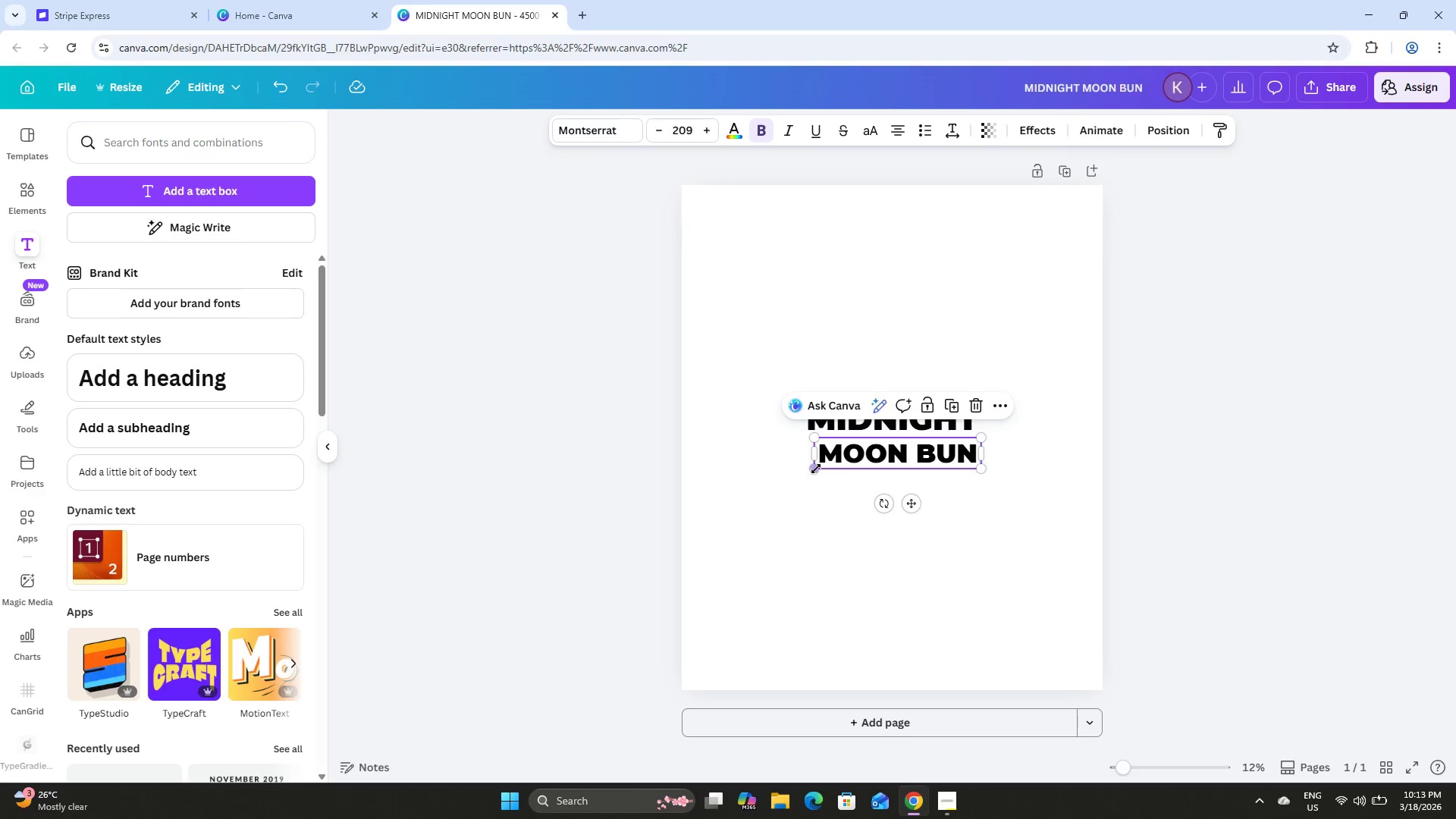 
left_click_drag(start_coordinate=[816, 469], to_coordinate=[805, 472])
 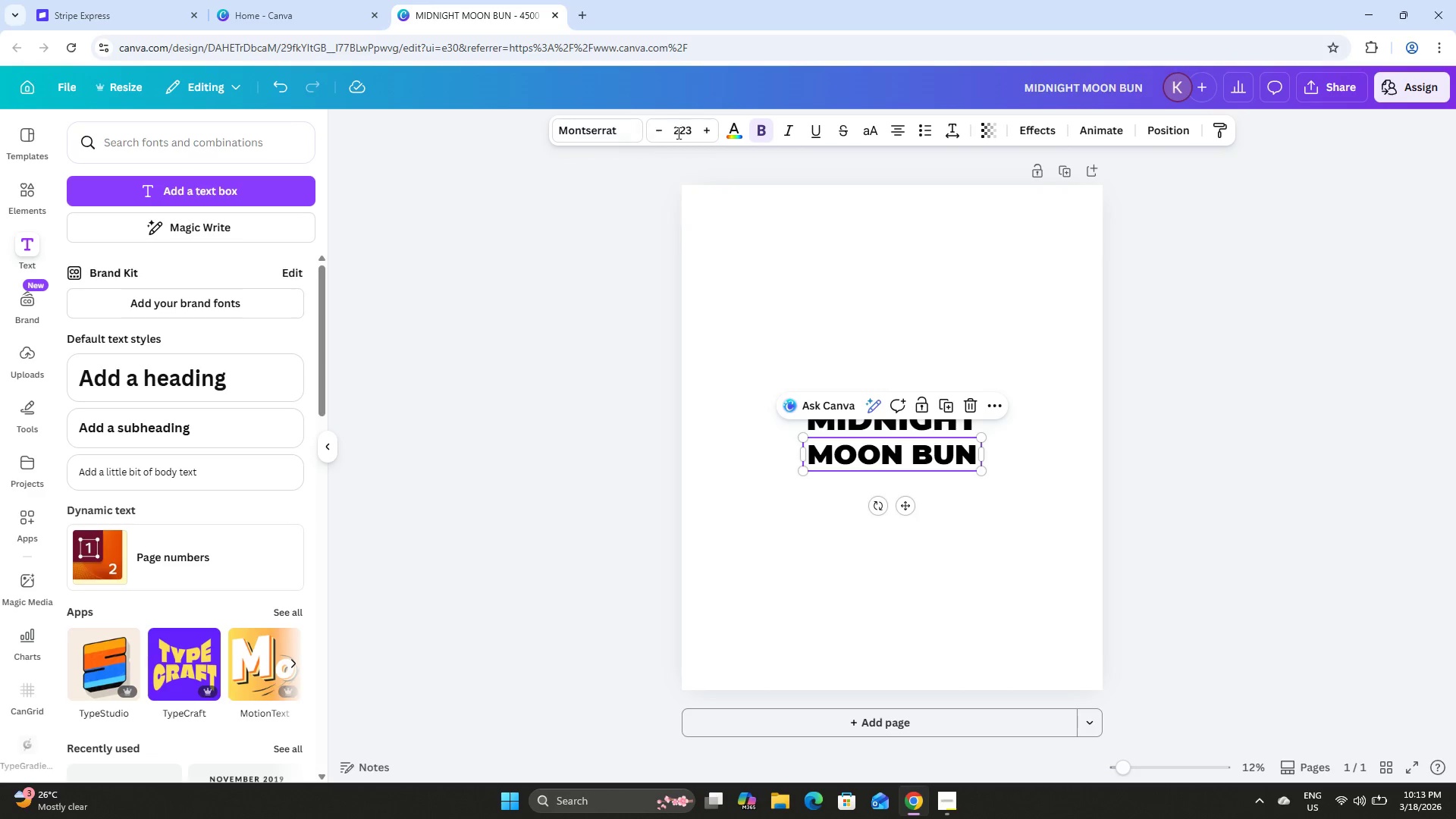 
left_click([685, 130])
 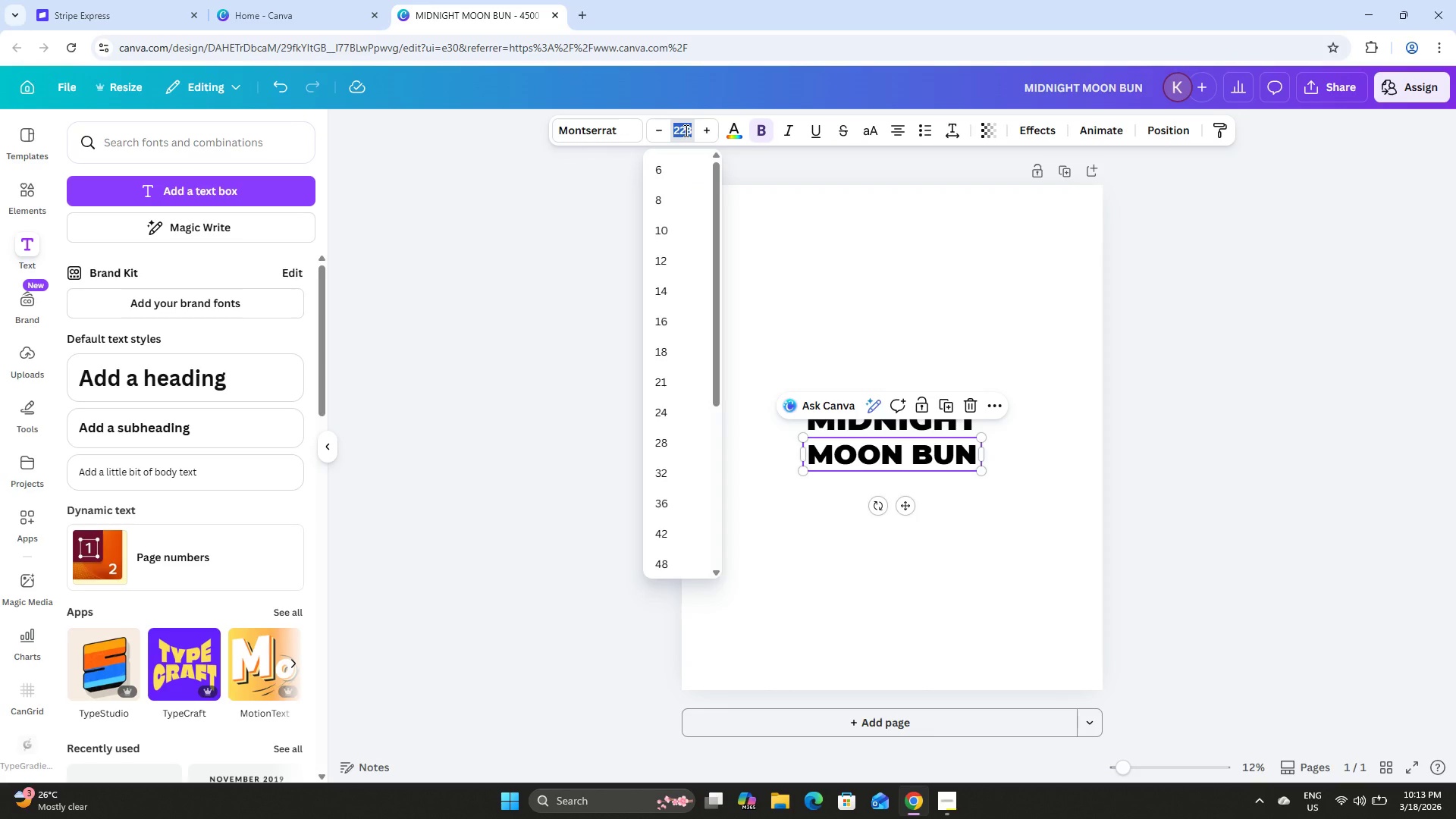 
key(Numpad2)
 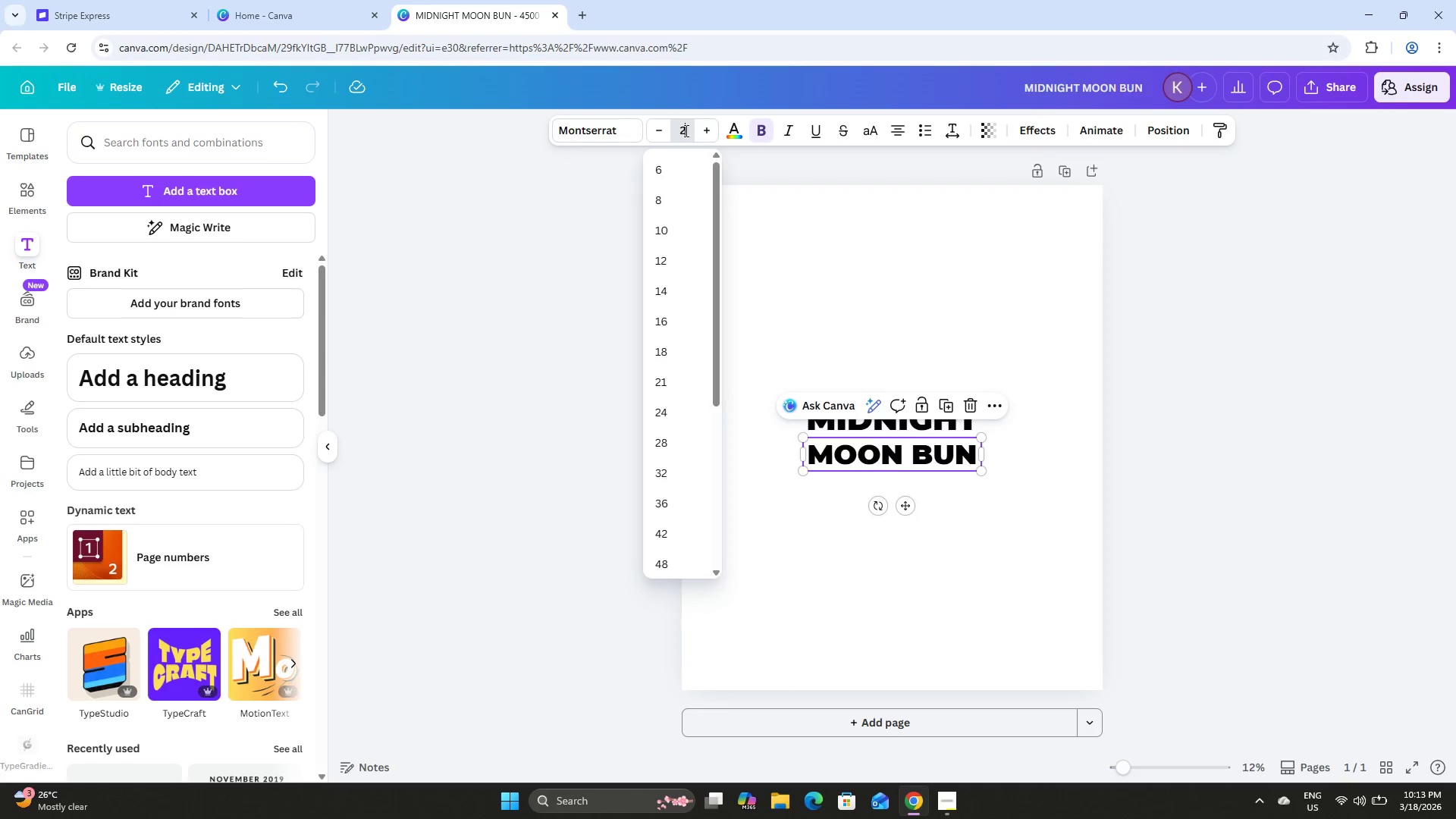 
key(Numpad2)
 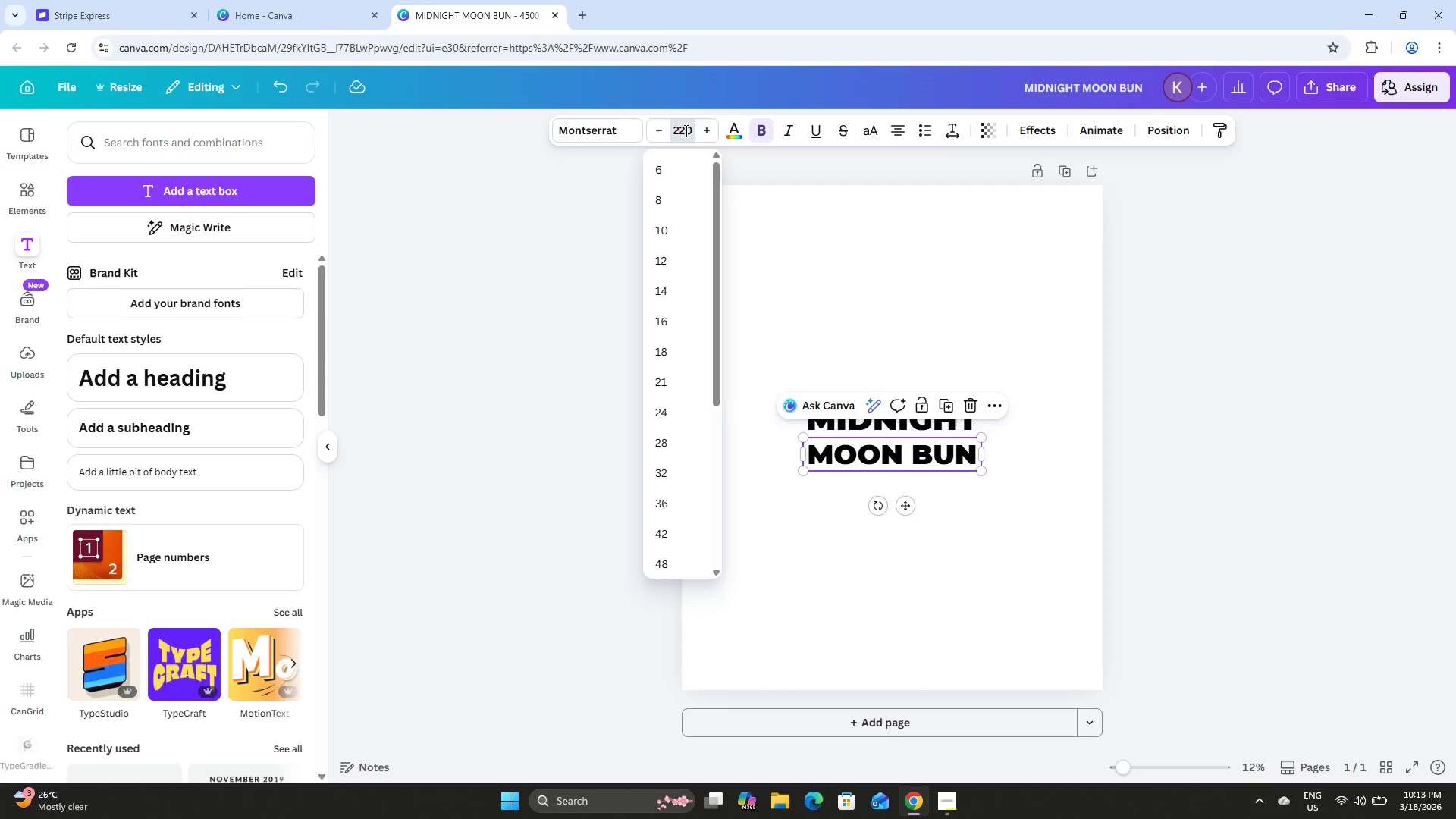 
key(Numpad0)
 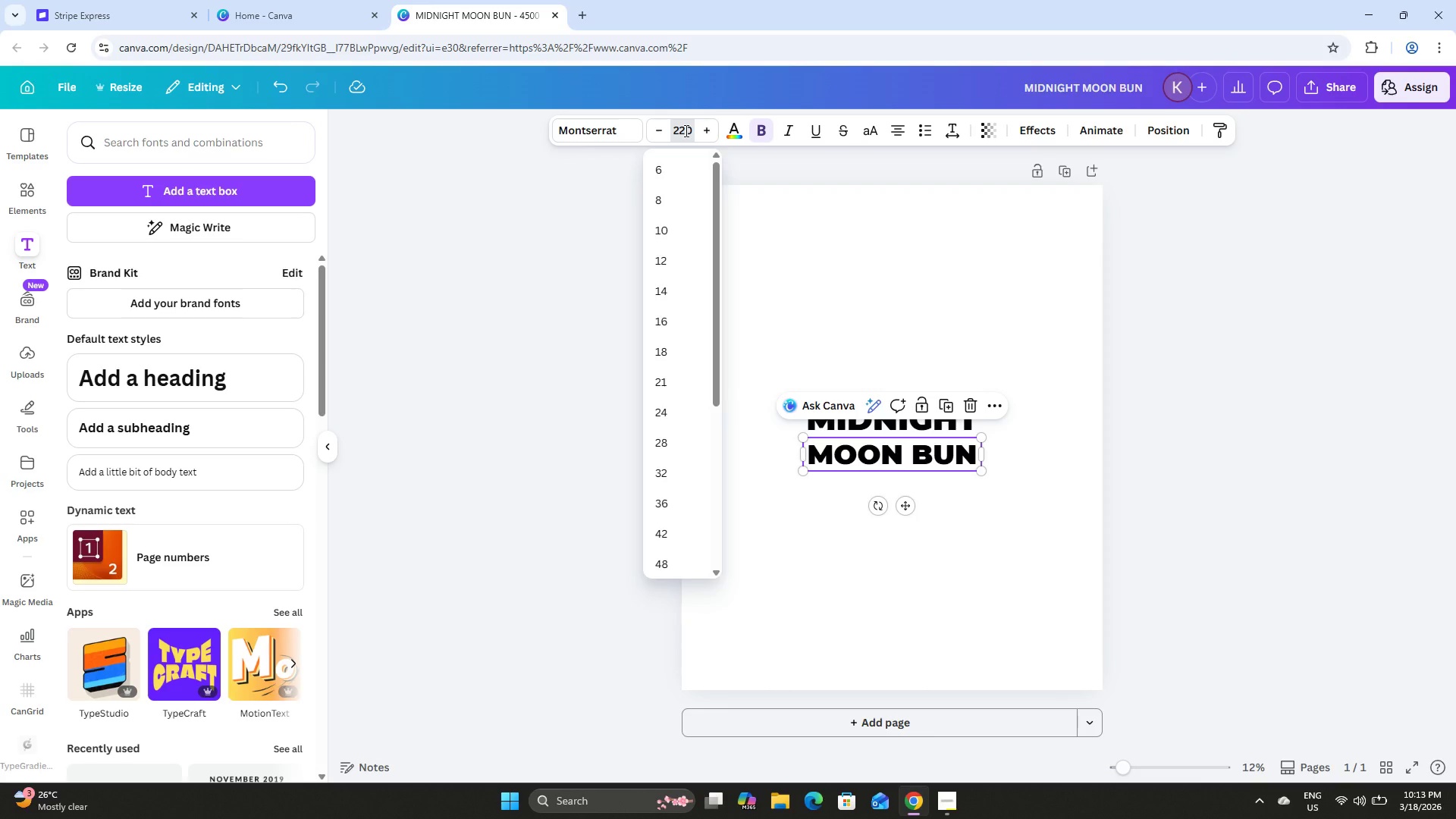 
key(NumpadEnter)
 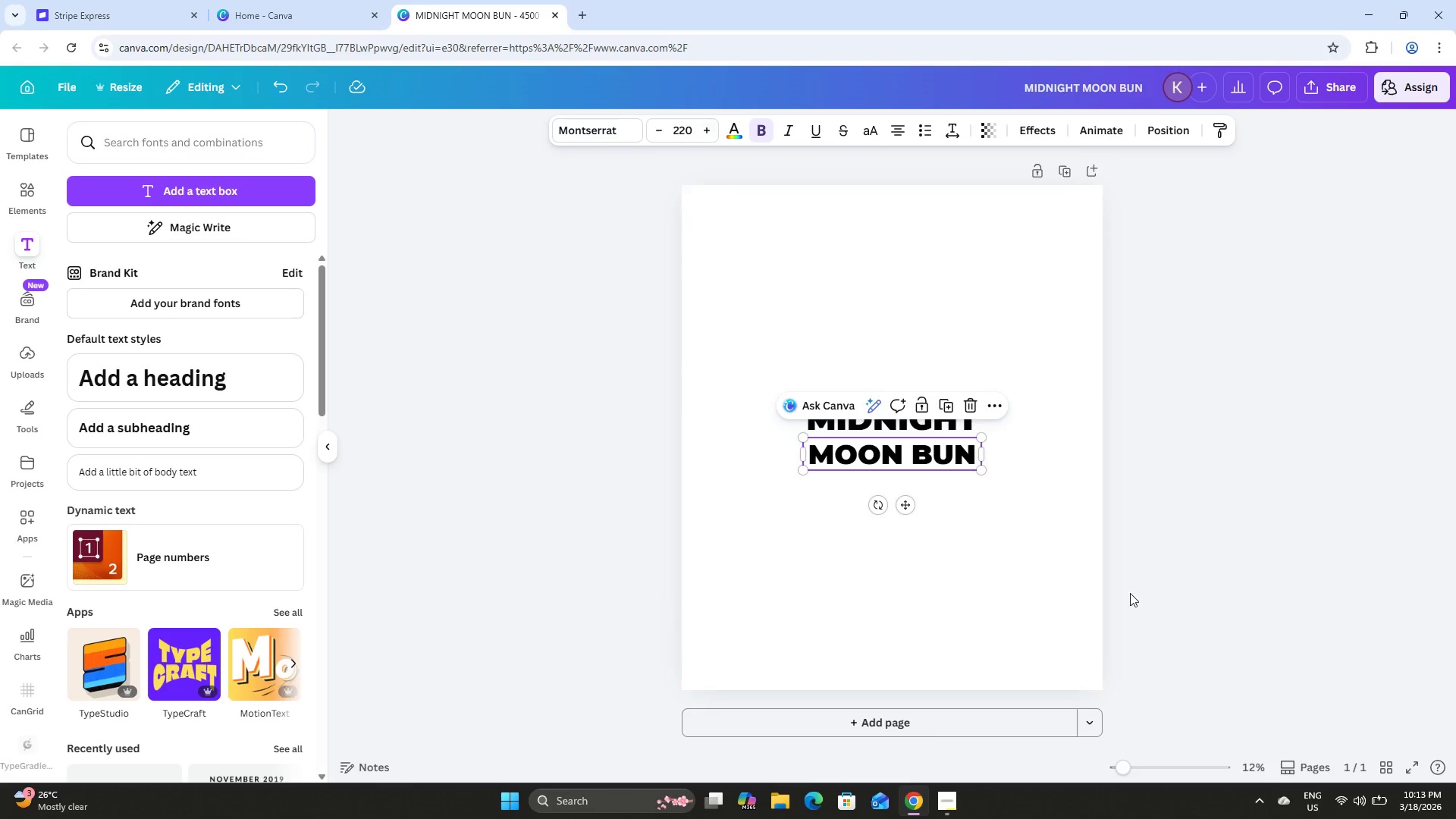 
left_click([950, 540])
 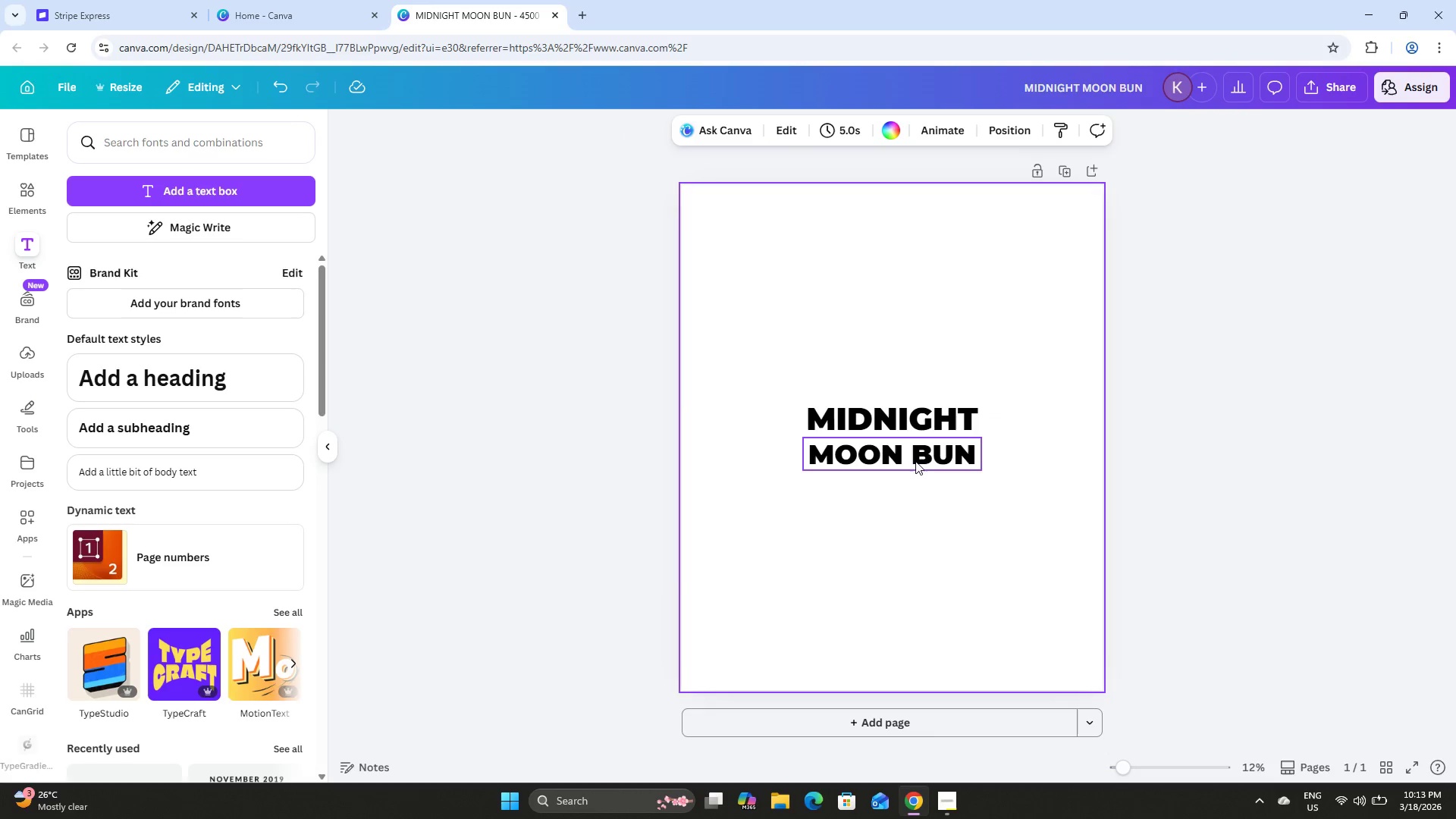 
left_click_drag(start_coordinate=[905, 450], to_coordinate=[908, 450])
 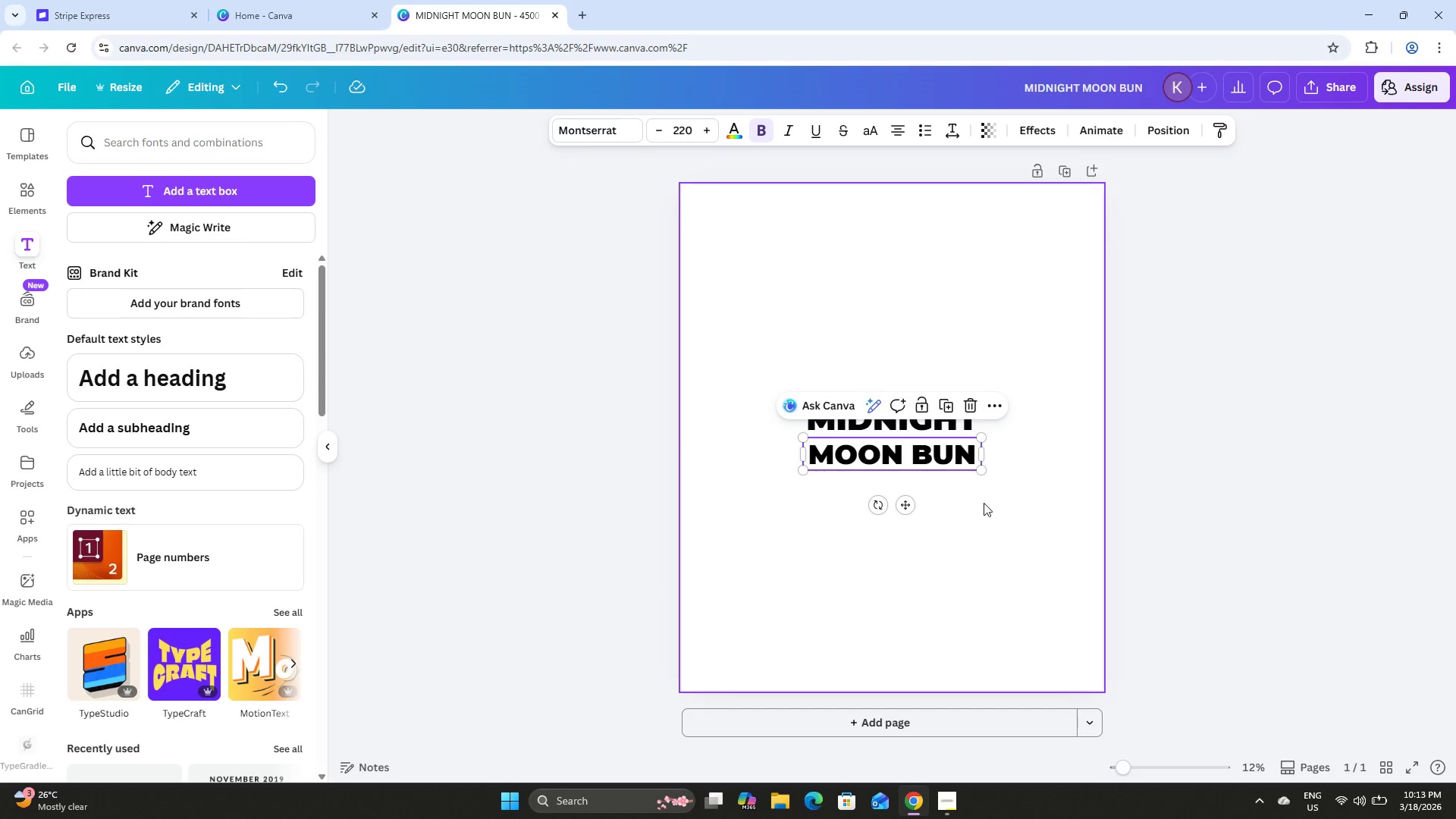 
left_click([984, 503])
 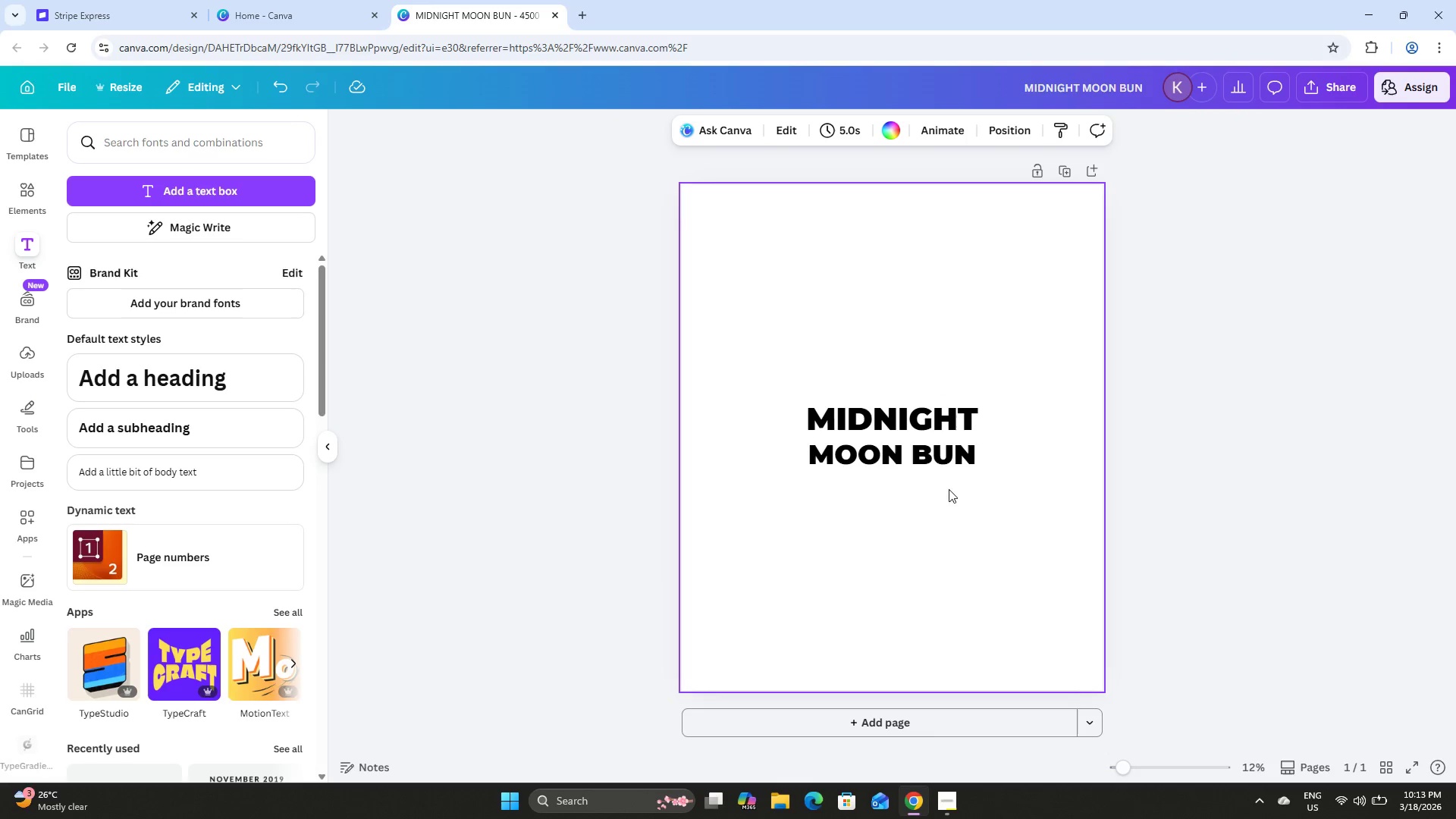 
left_click([918, 460])
 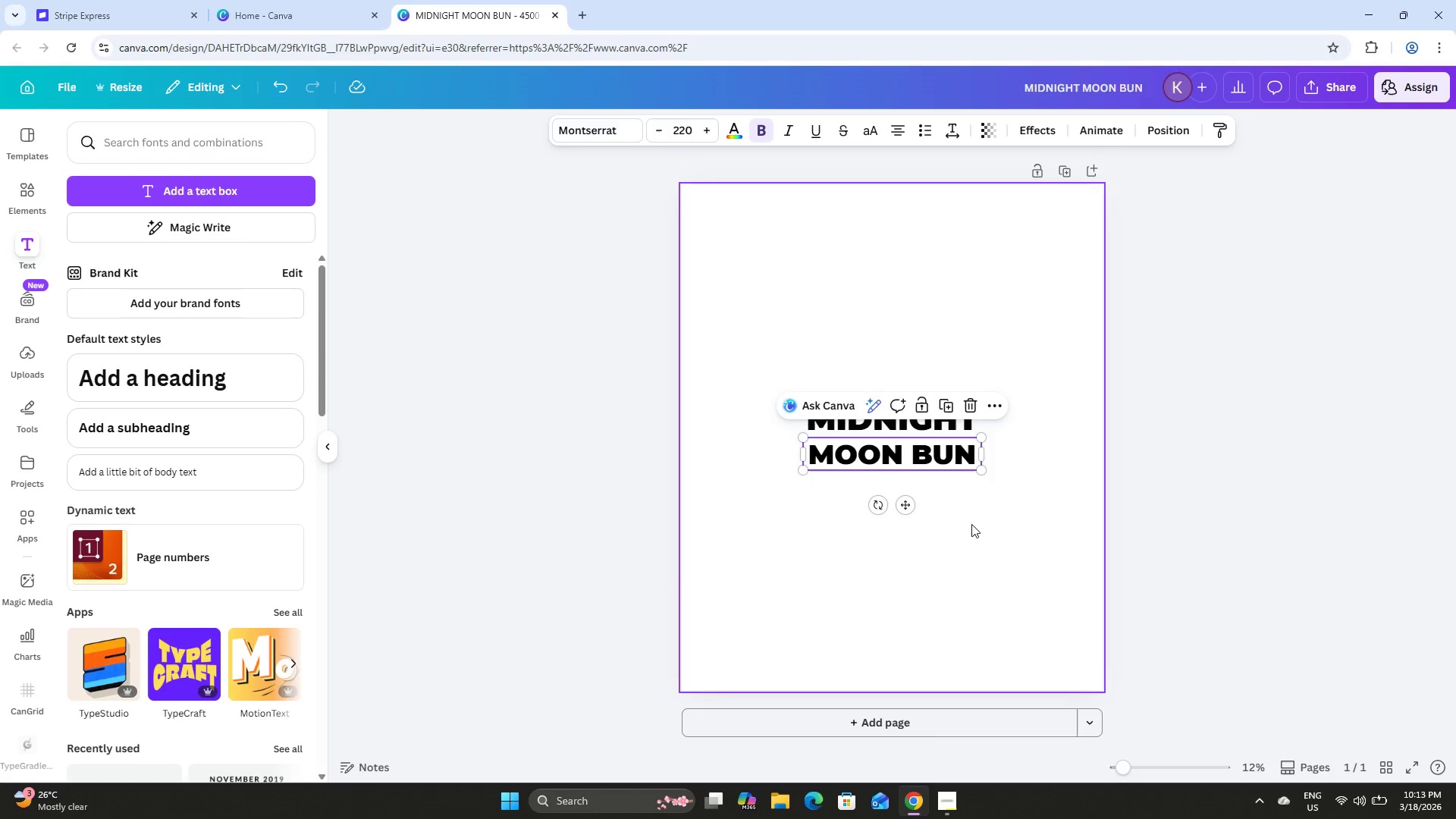 
left_click([971, 526])
 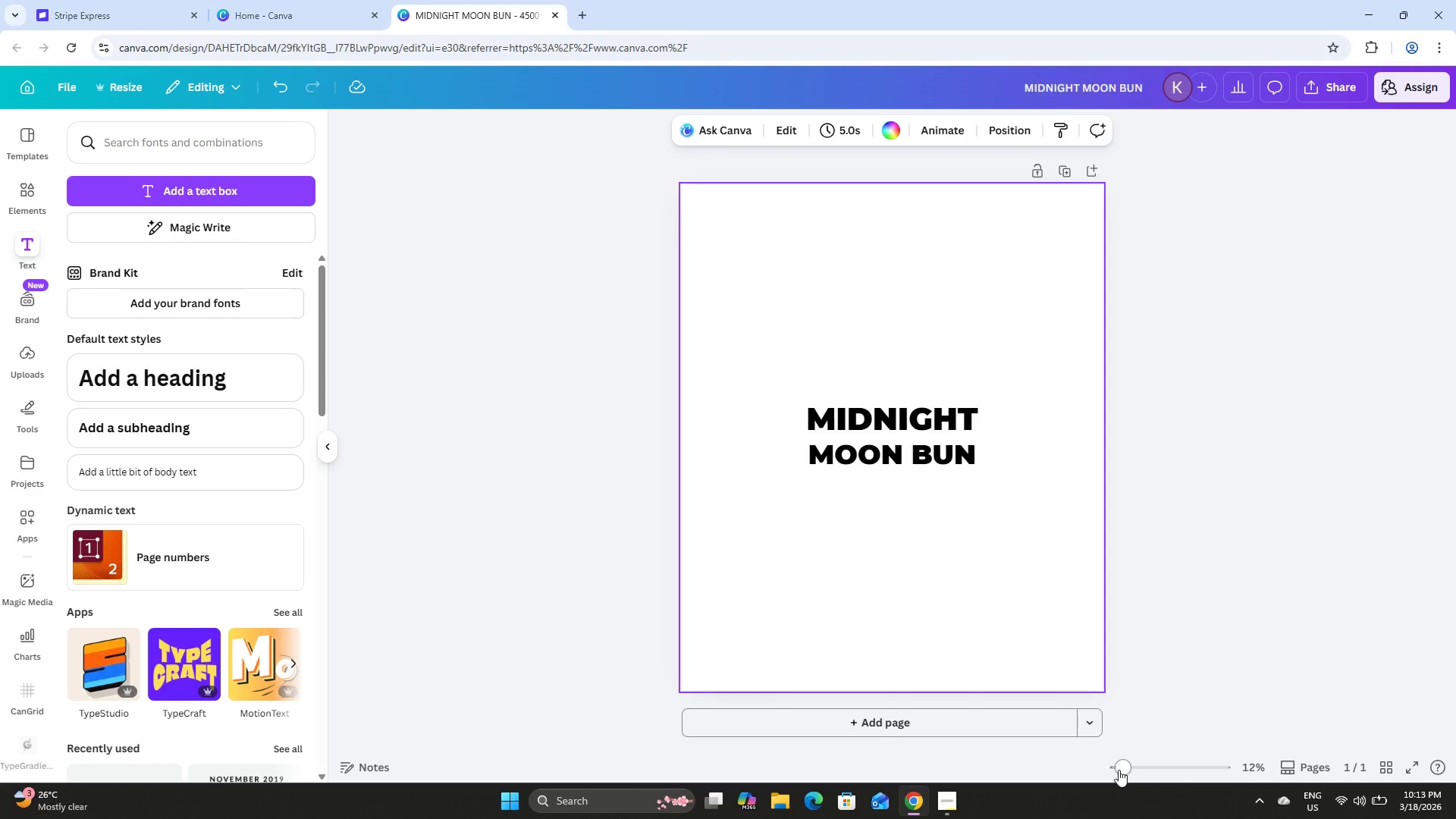 
left_click_drag(start_coordinate=[1122, 764], to_coordinate=[1153, 772])
 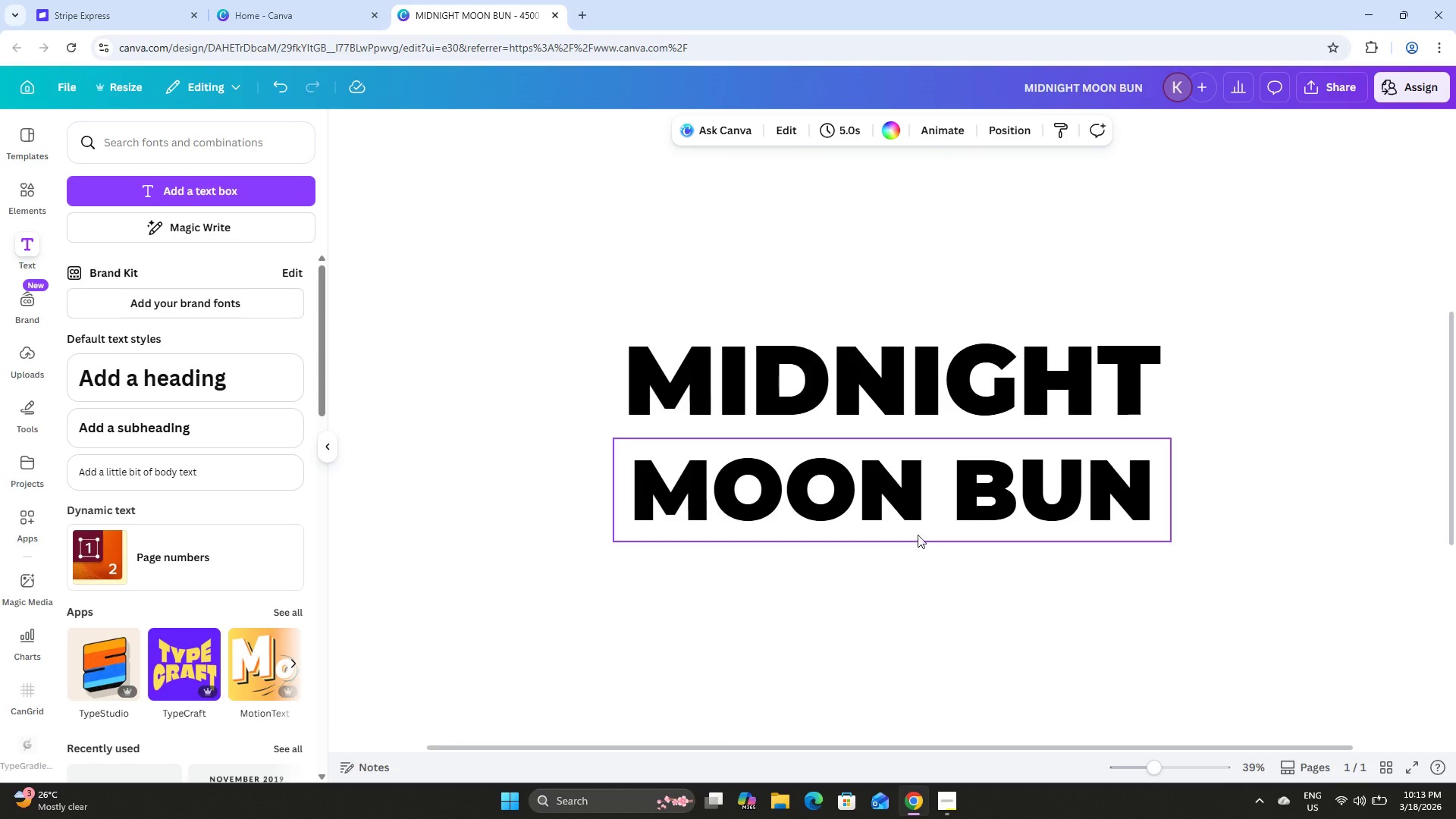 
left_click([914, 528])
 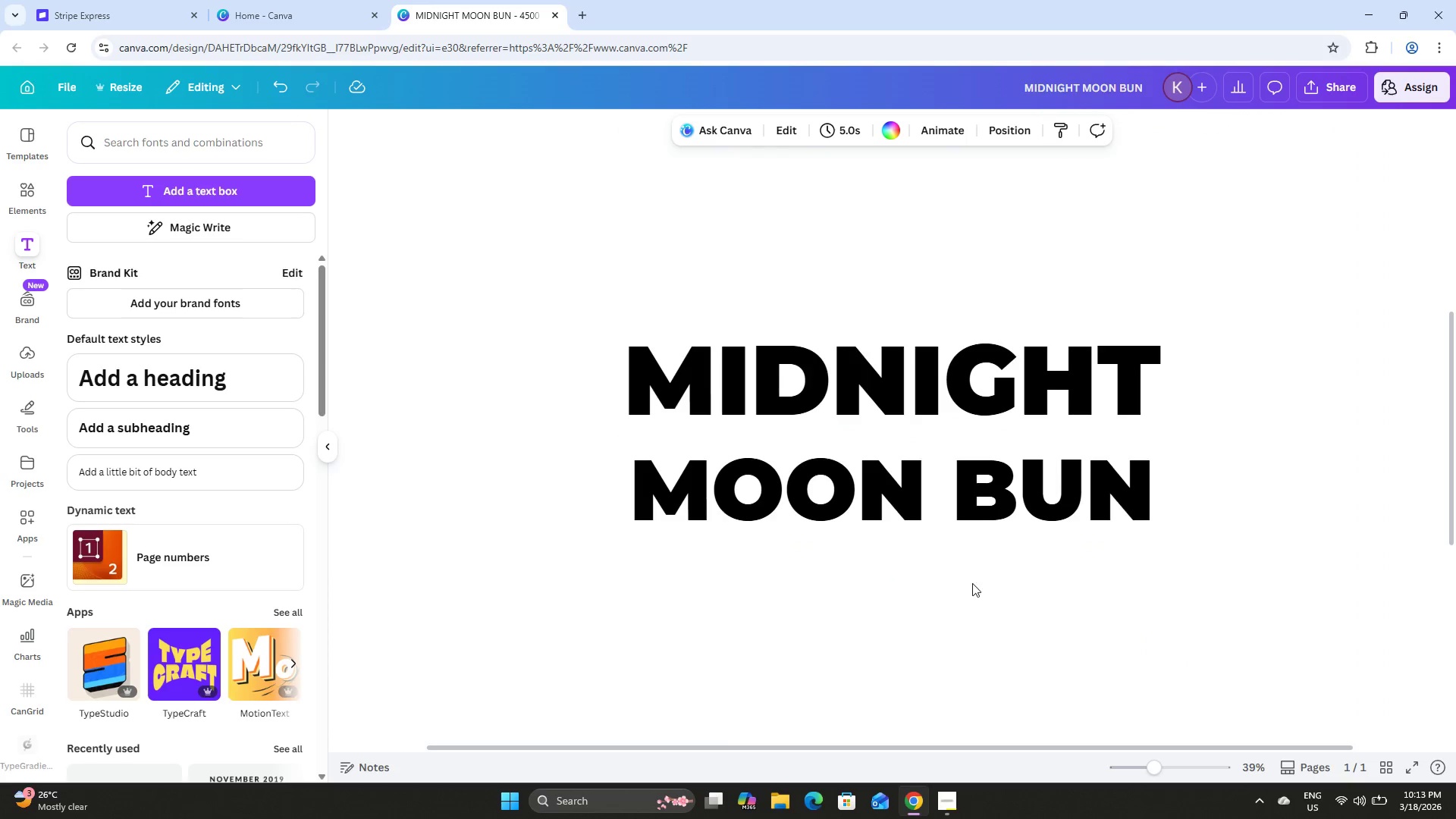 
left_click_drag(start_coordinate=[940, 507], to_coordinate=[943, 466])
 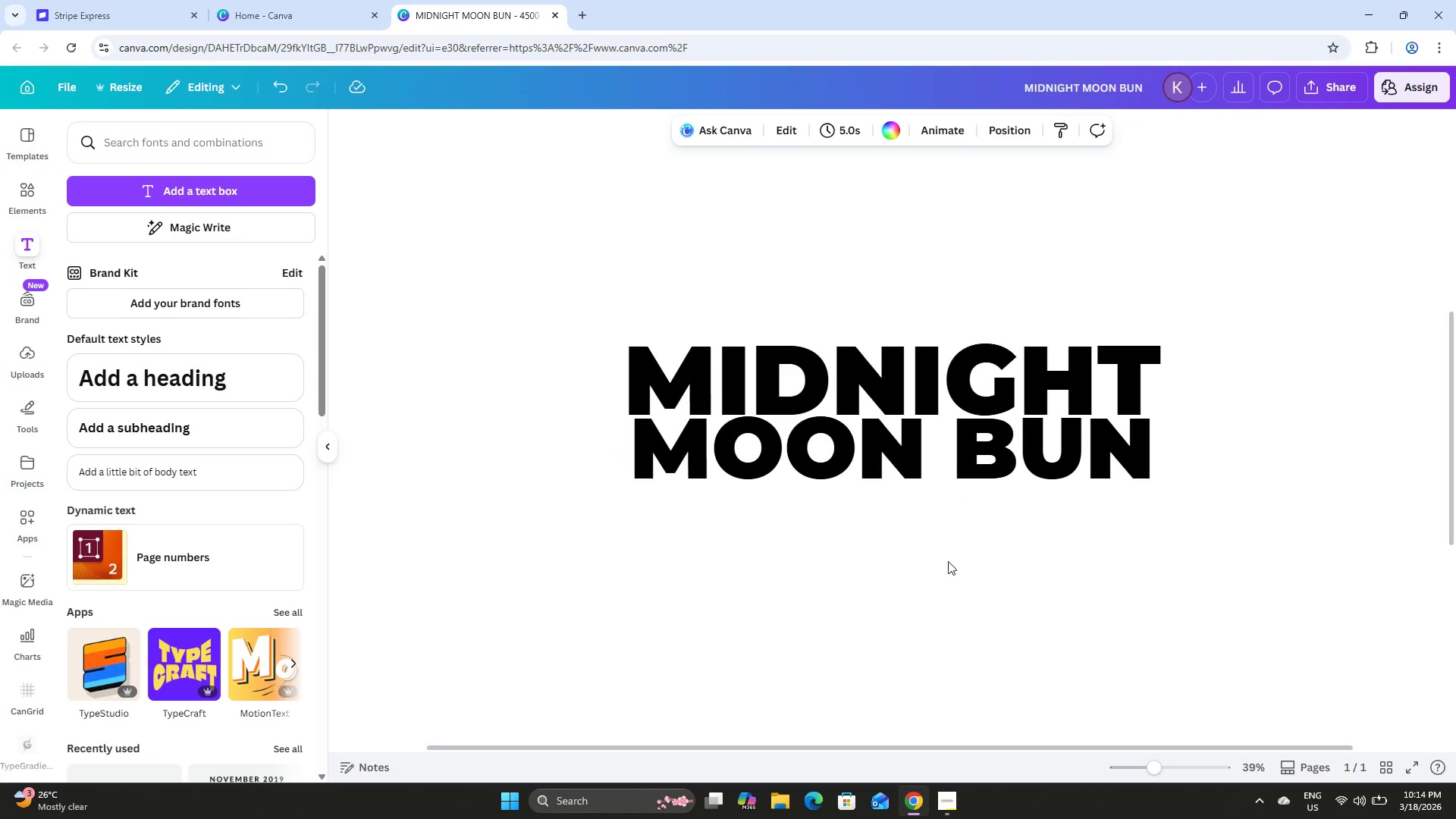 
left_click([747, 469])
 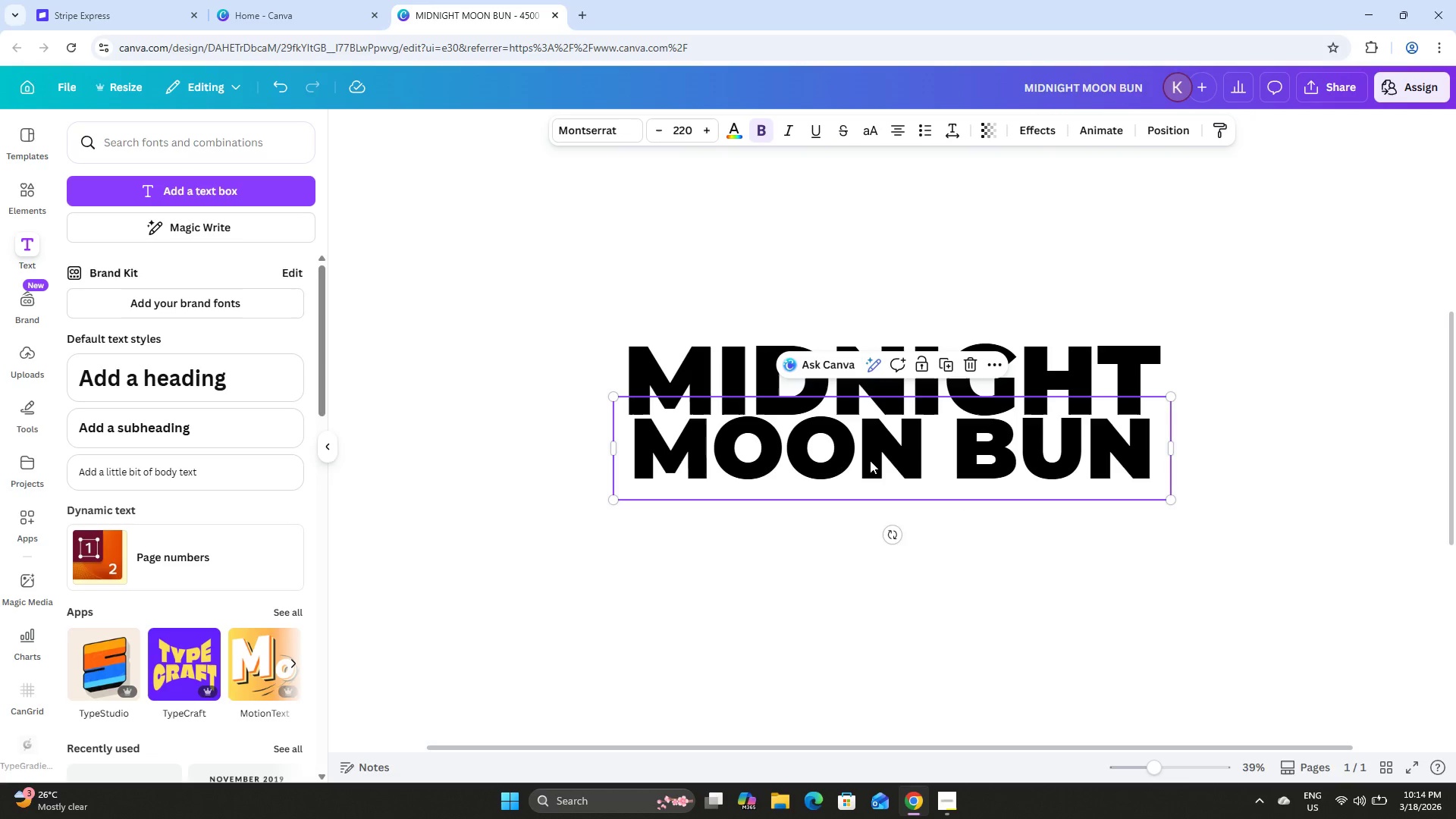 
left_click([890, 606])
 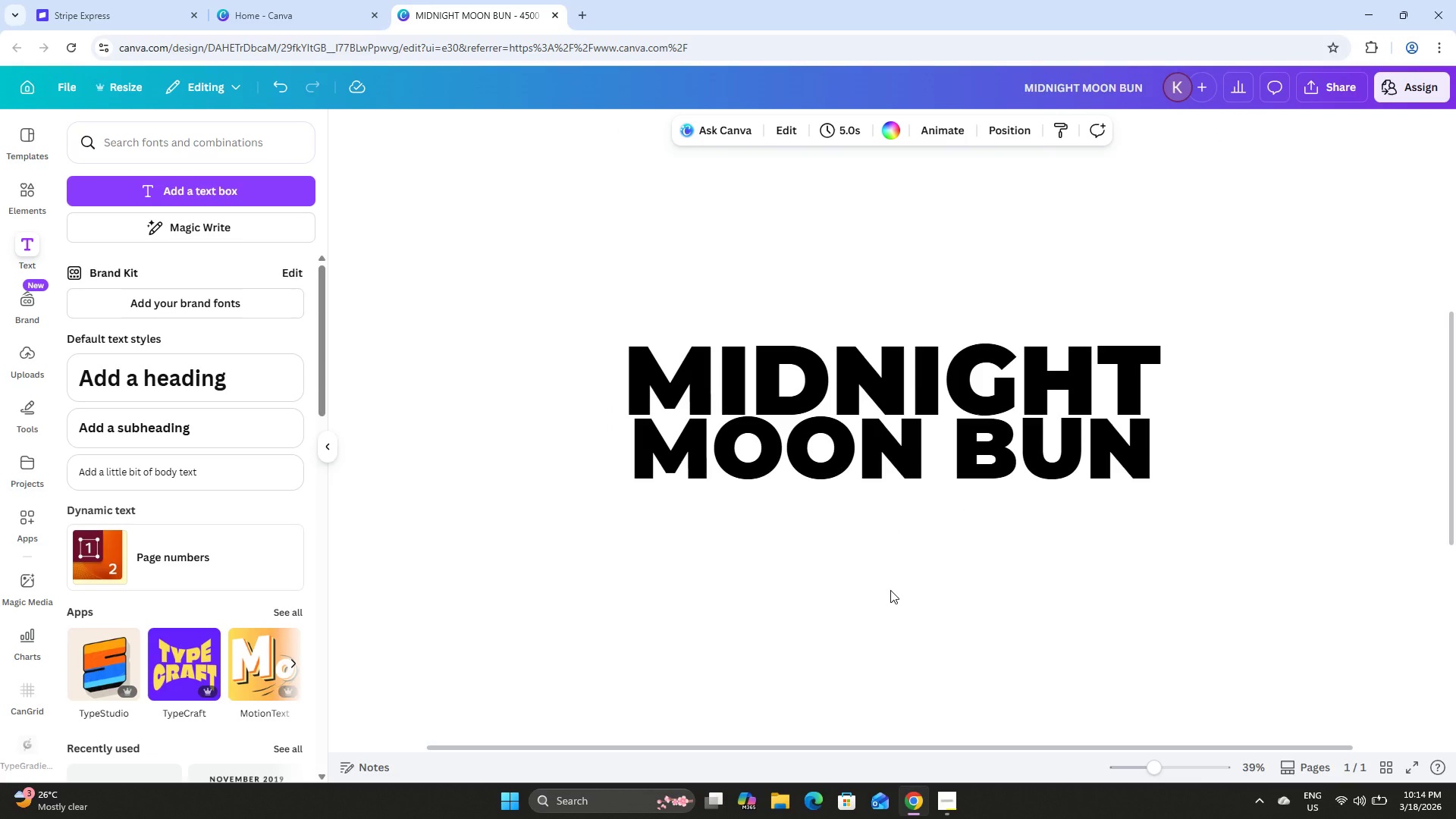 
scroll: coordinate [890, 590], scroll_direction: up, amount: 1.0
 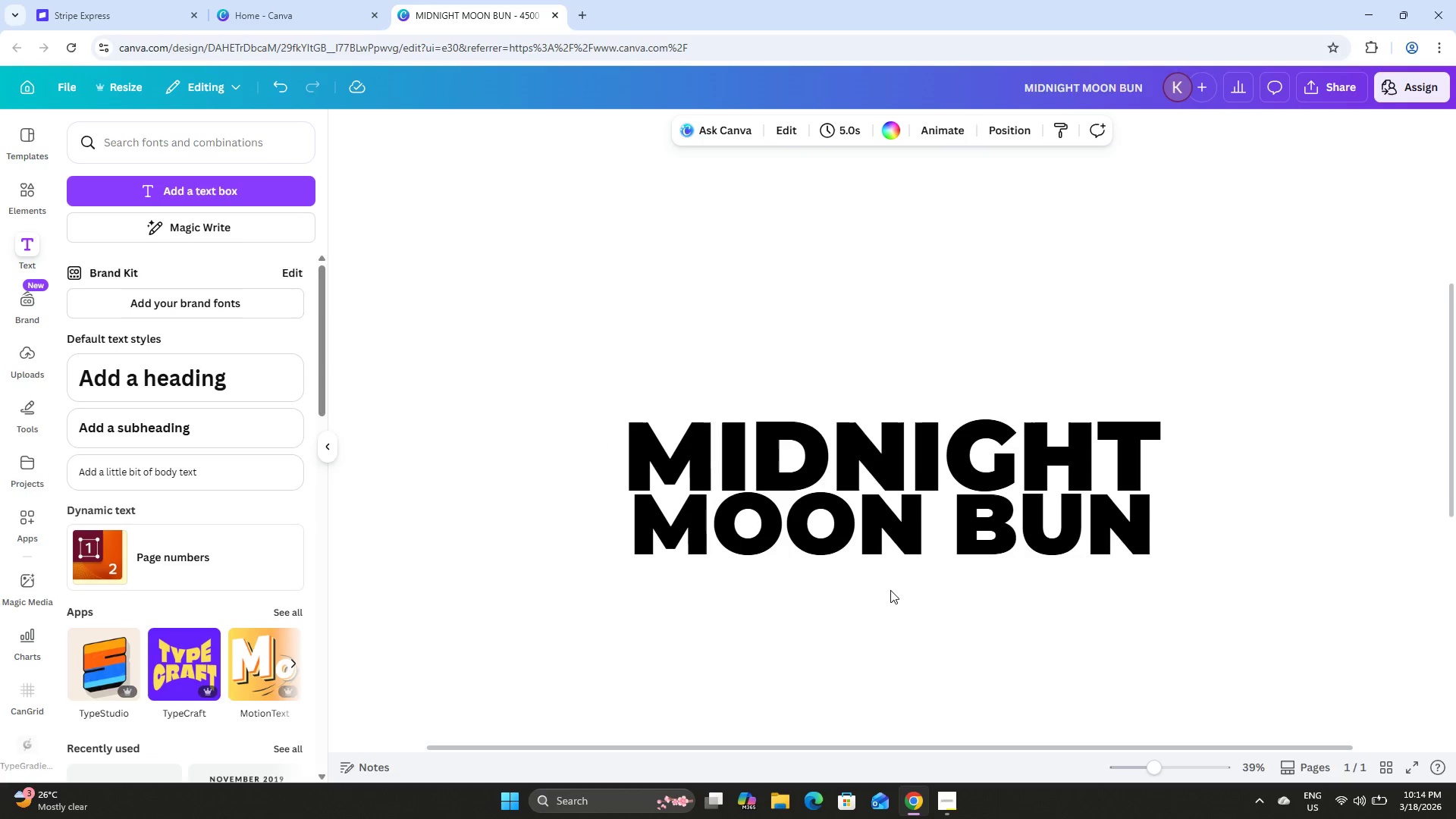 
scroll: coordinate [890, 590], scroll_direction: down, amount: 1.0
 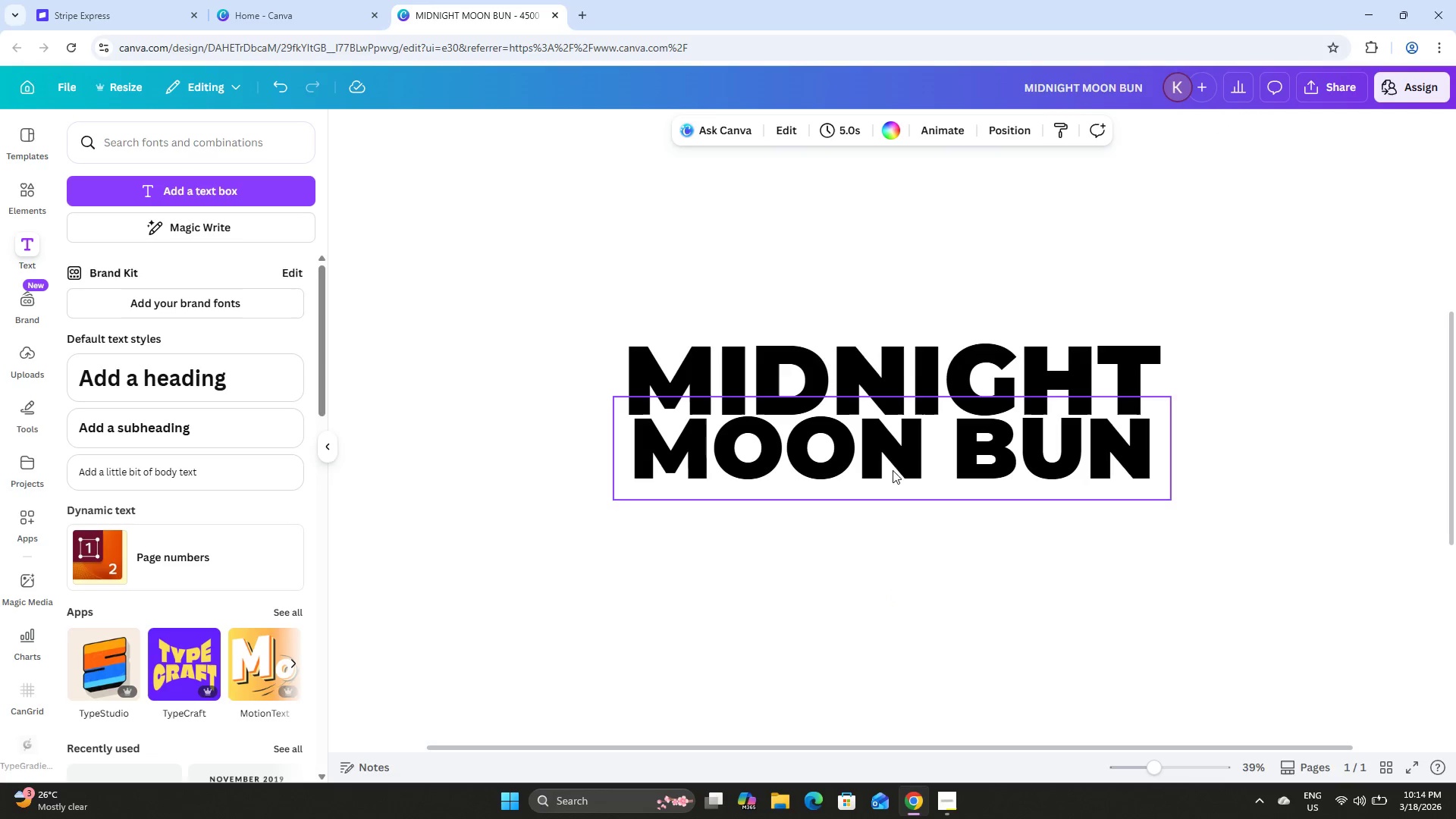 
left_click([893, 463])
 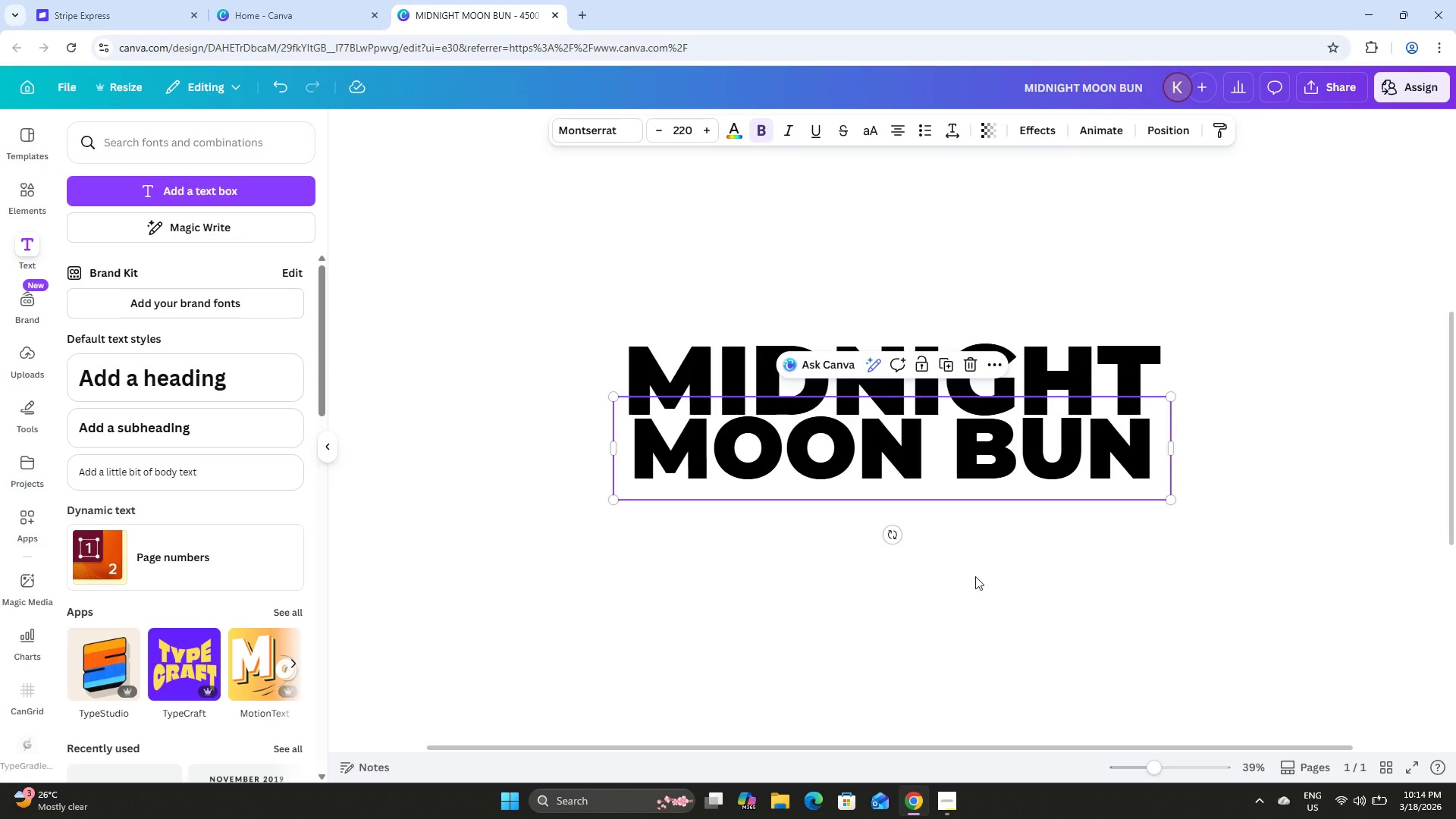 
left_click([977, 581])
 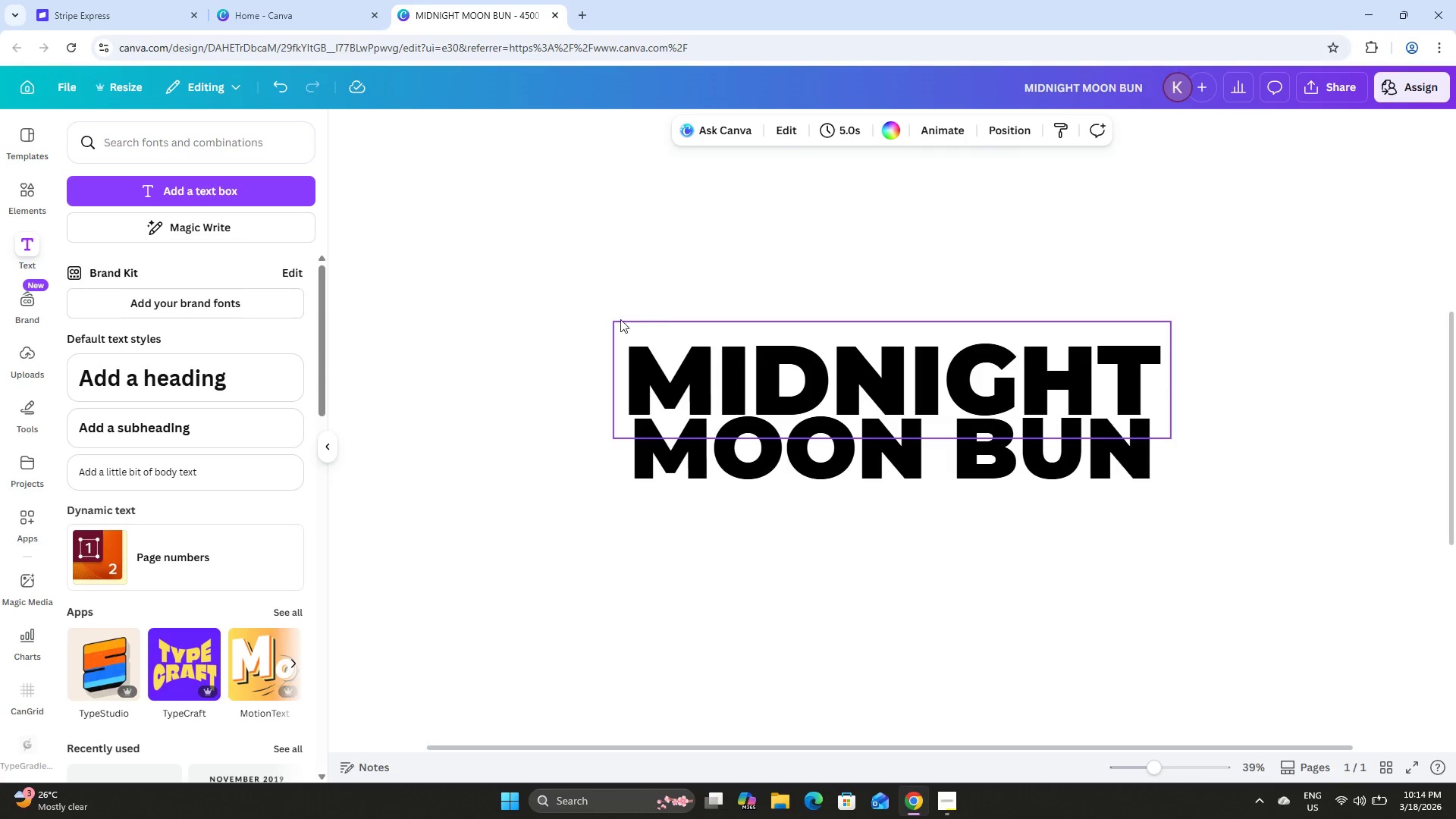 
left_click([522, 347])
 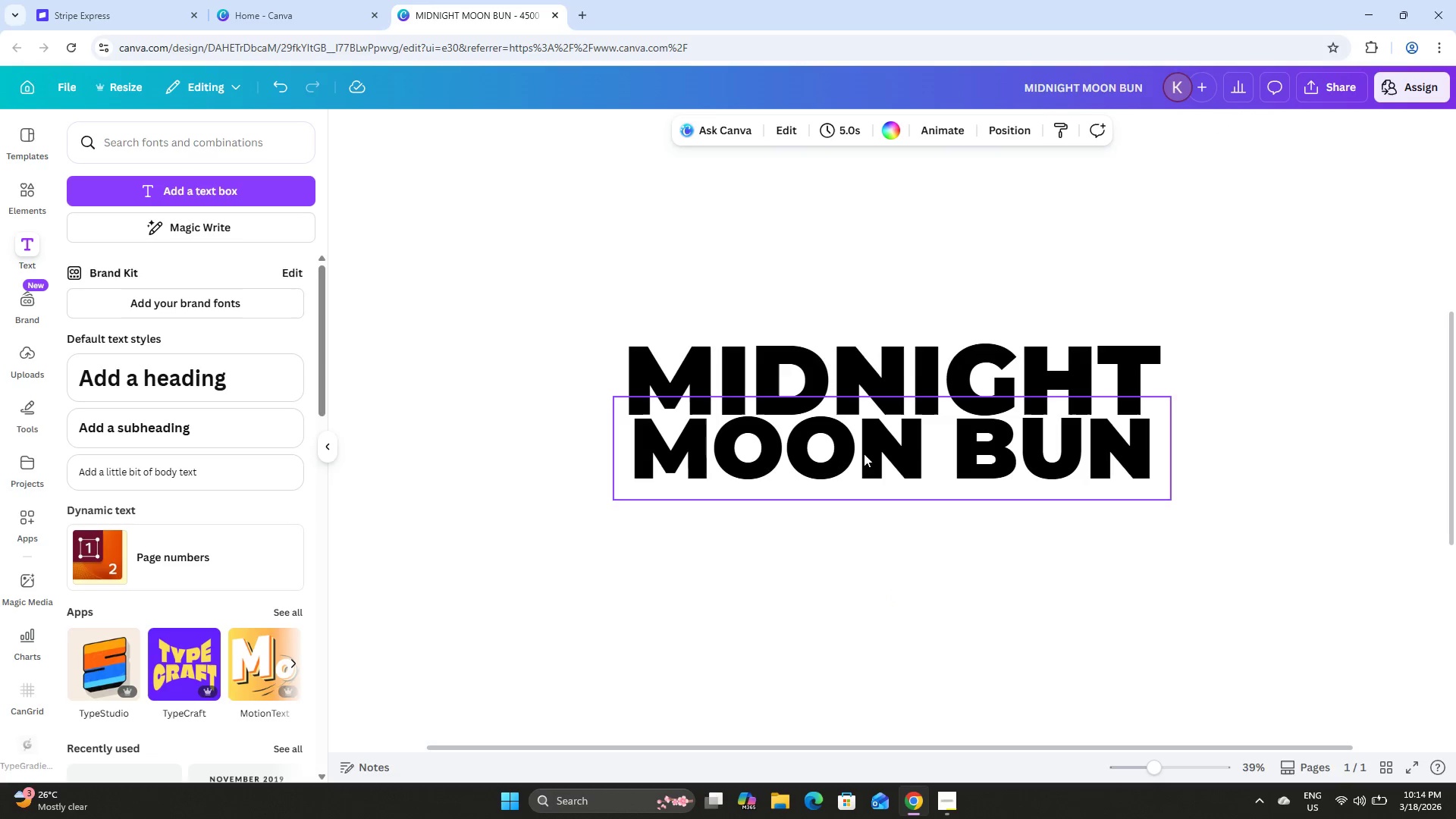 
left_click([904, 453])
 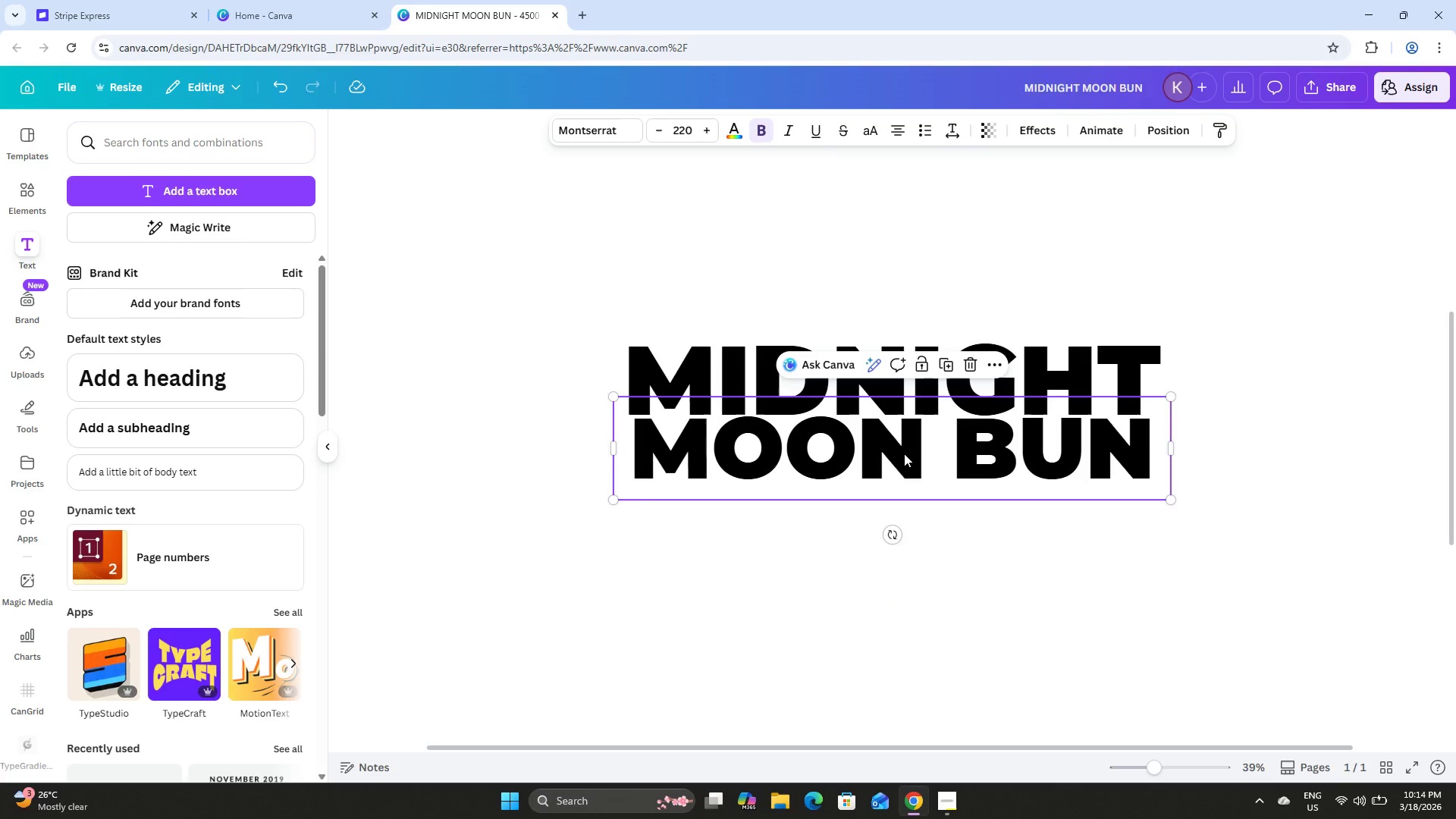 
left_click([1002, 555])
 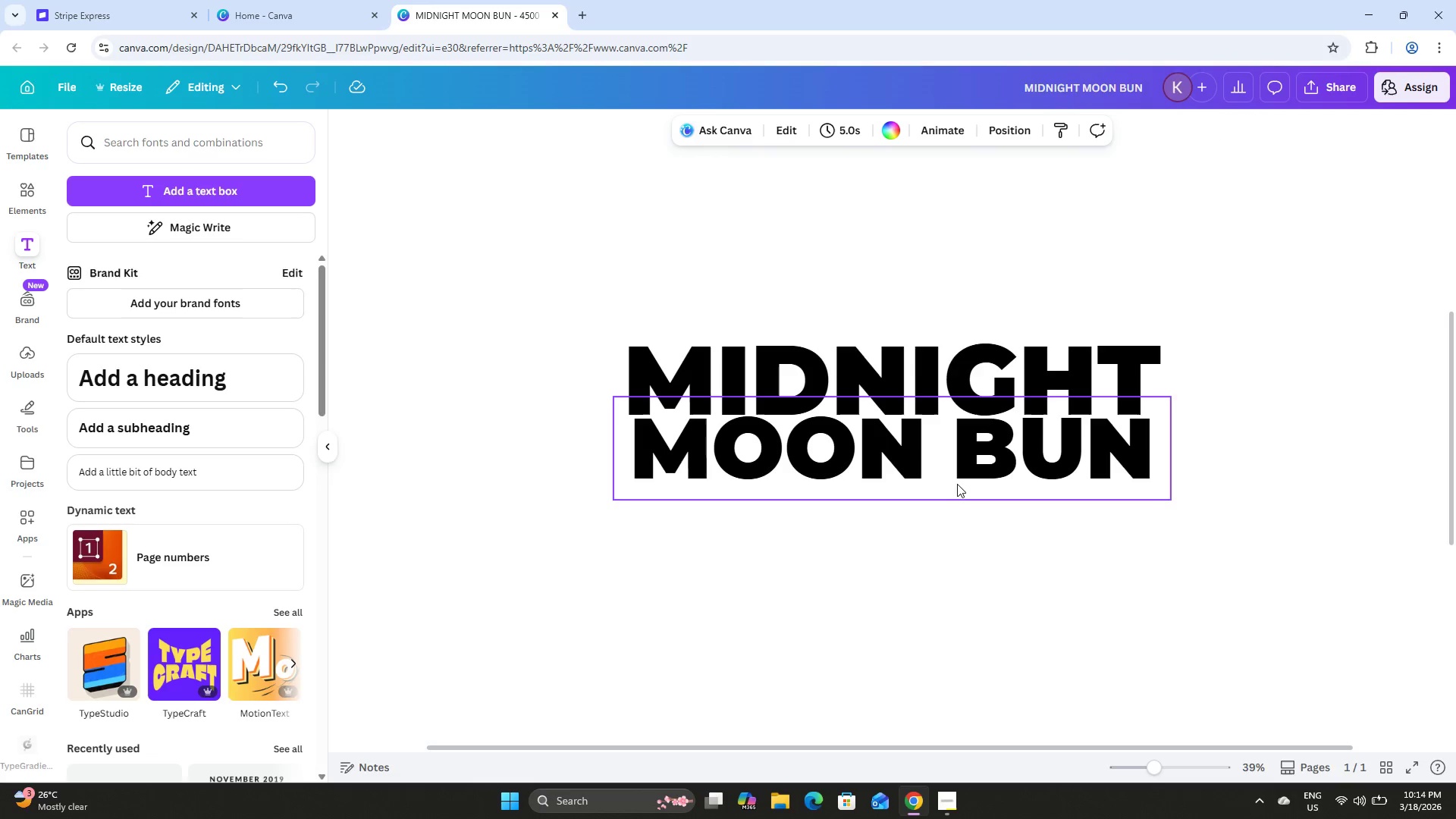 
left_click([952, 475])
 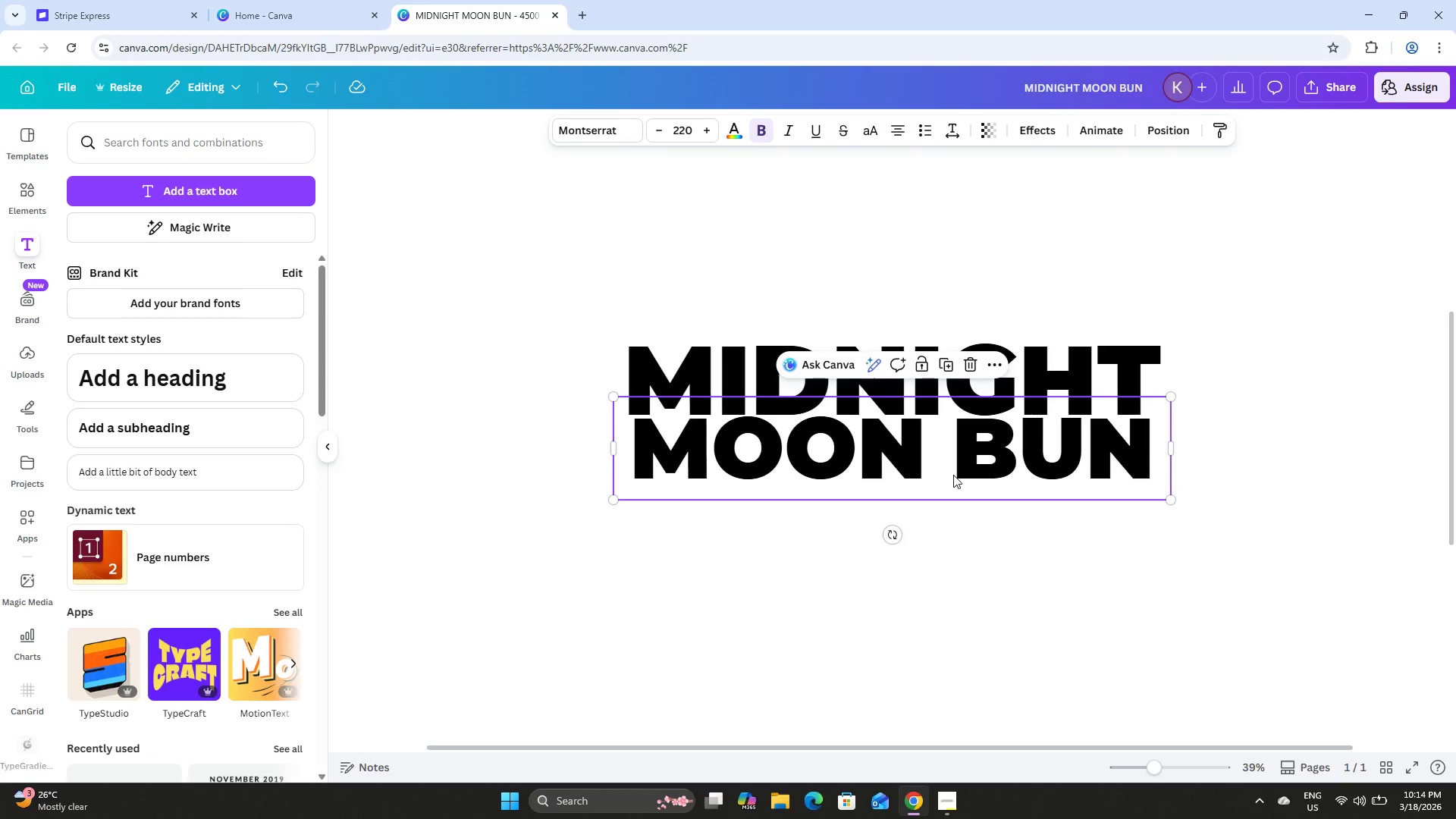 
left_click([1025, 550])
 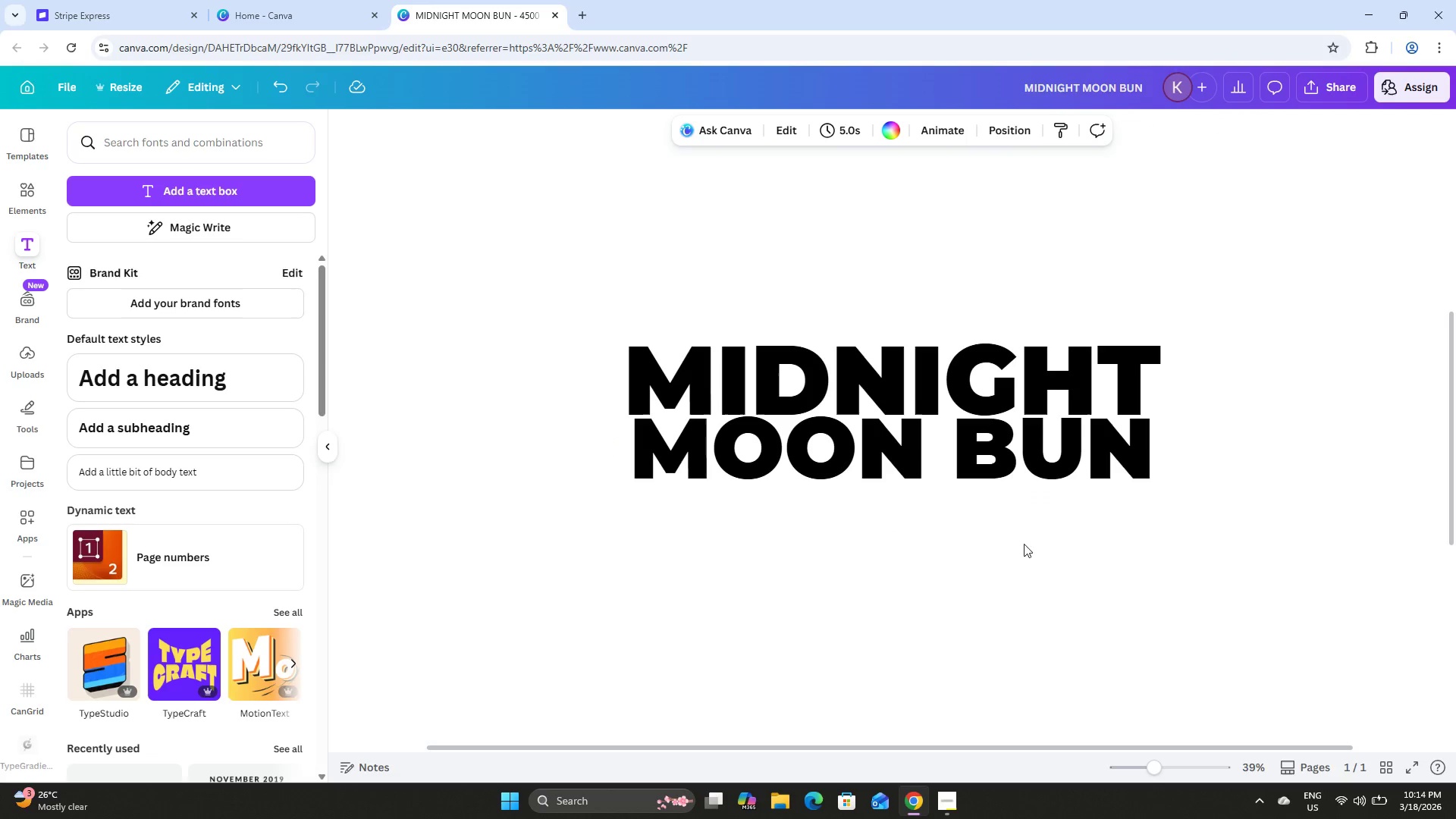 
left_click([984, 445])
 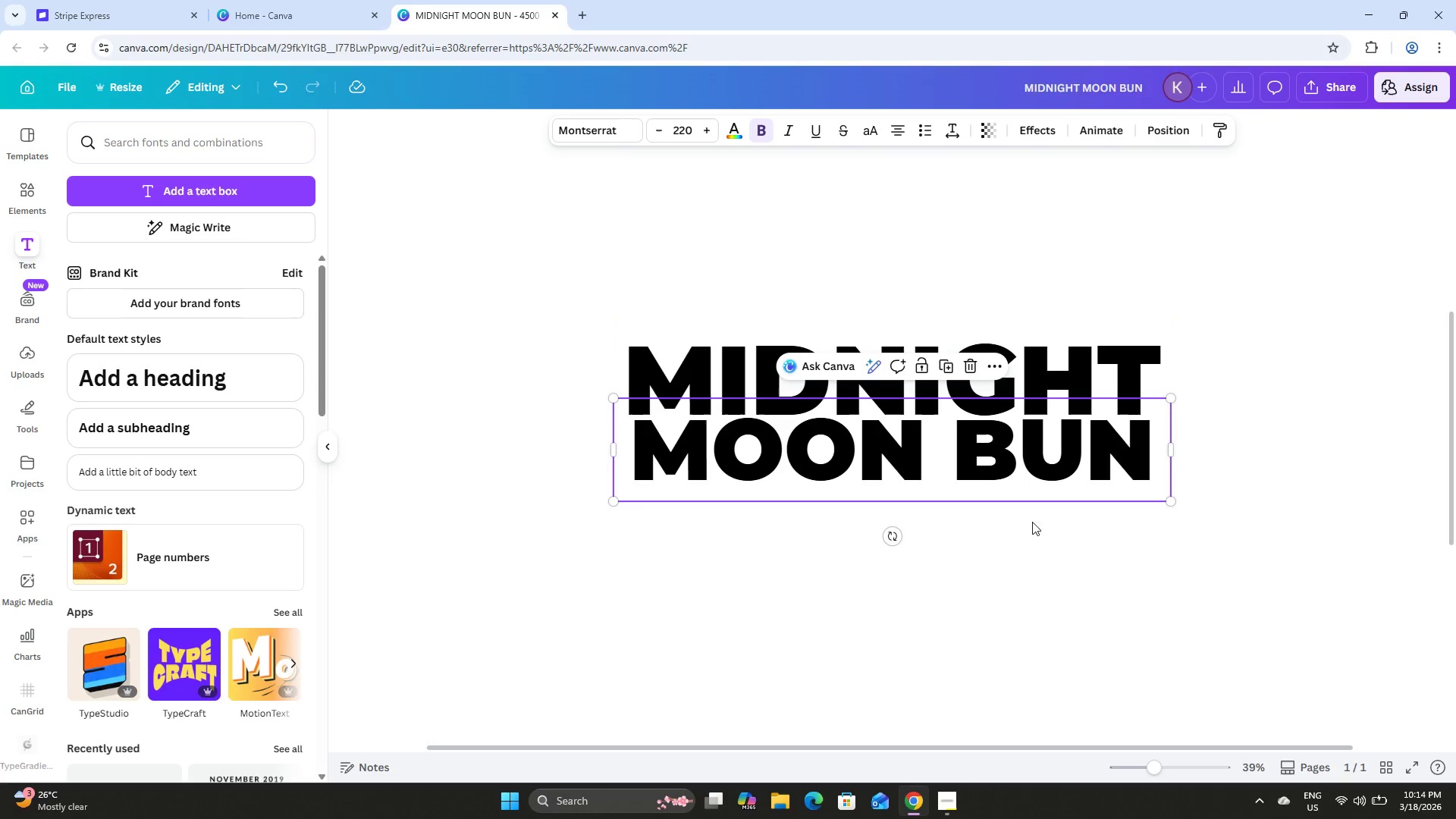 
wait(5.44)
 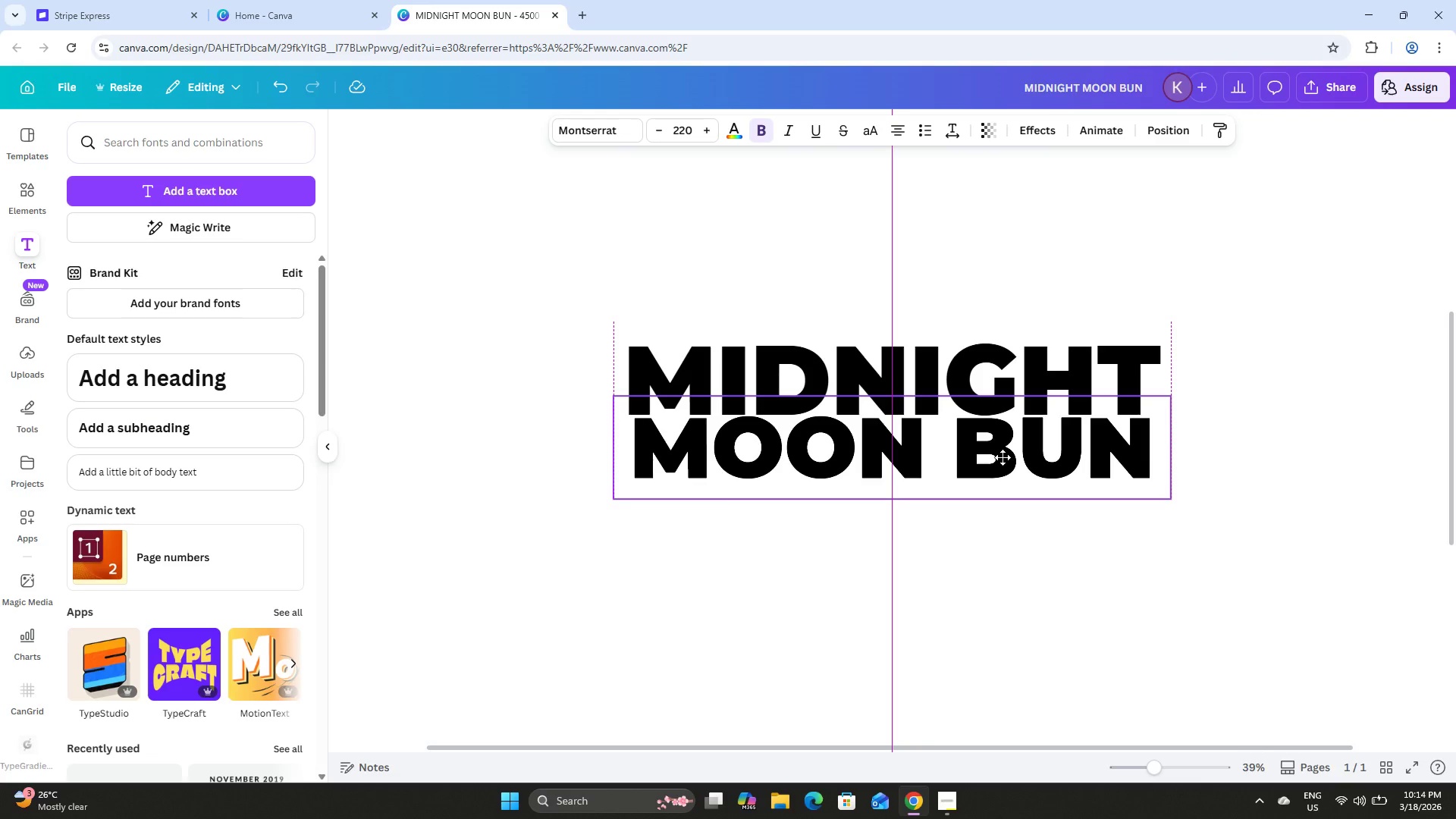 
left_click_drag(start_coordinate=[525, 305], to_coordinate=[1079, 508])
 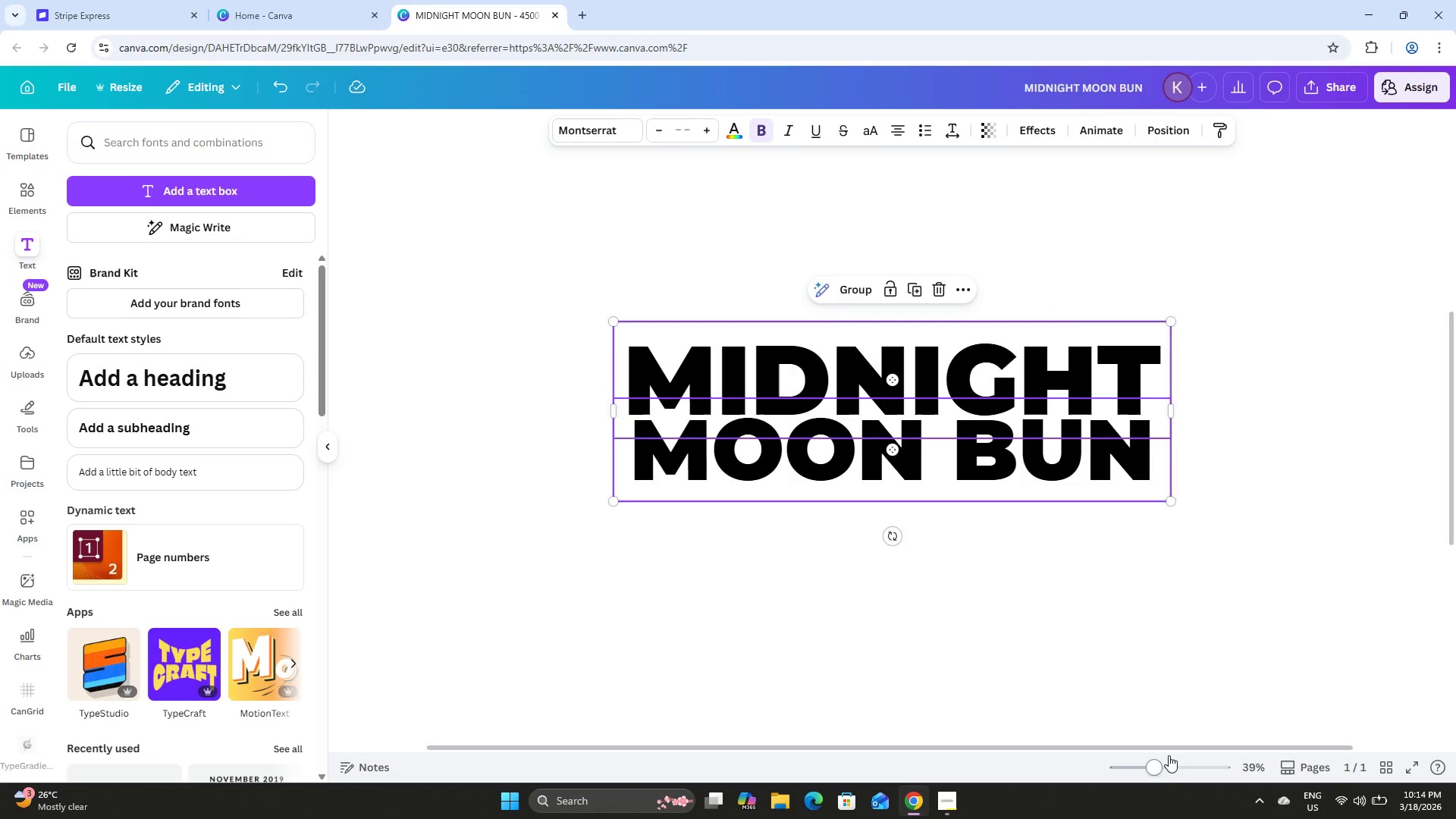 
left_click_drag(start_coordinate=[1157, 764], to_coordinate=[1149, 761])
 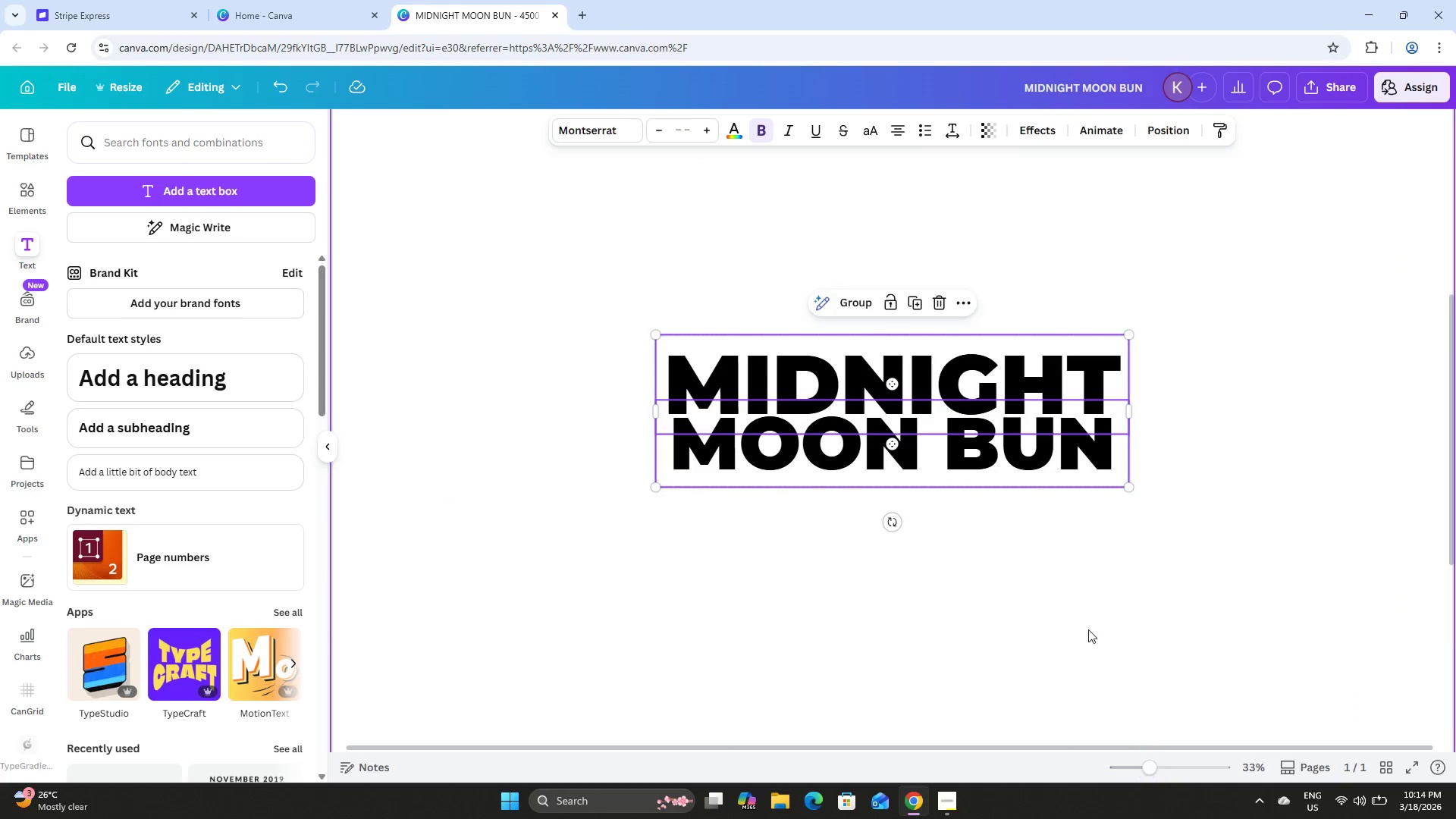 
left_click([1088, 629])
 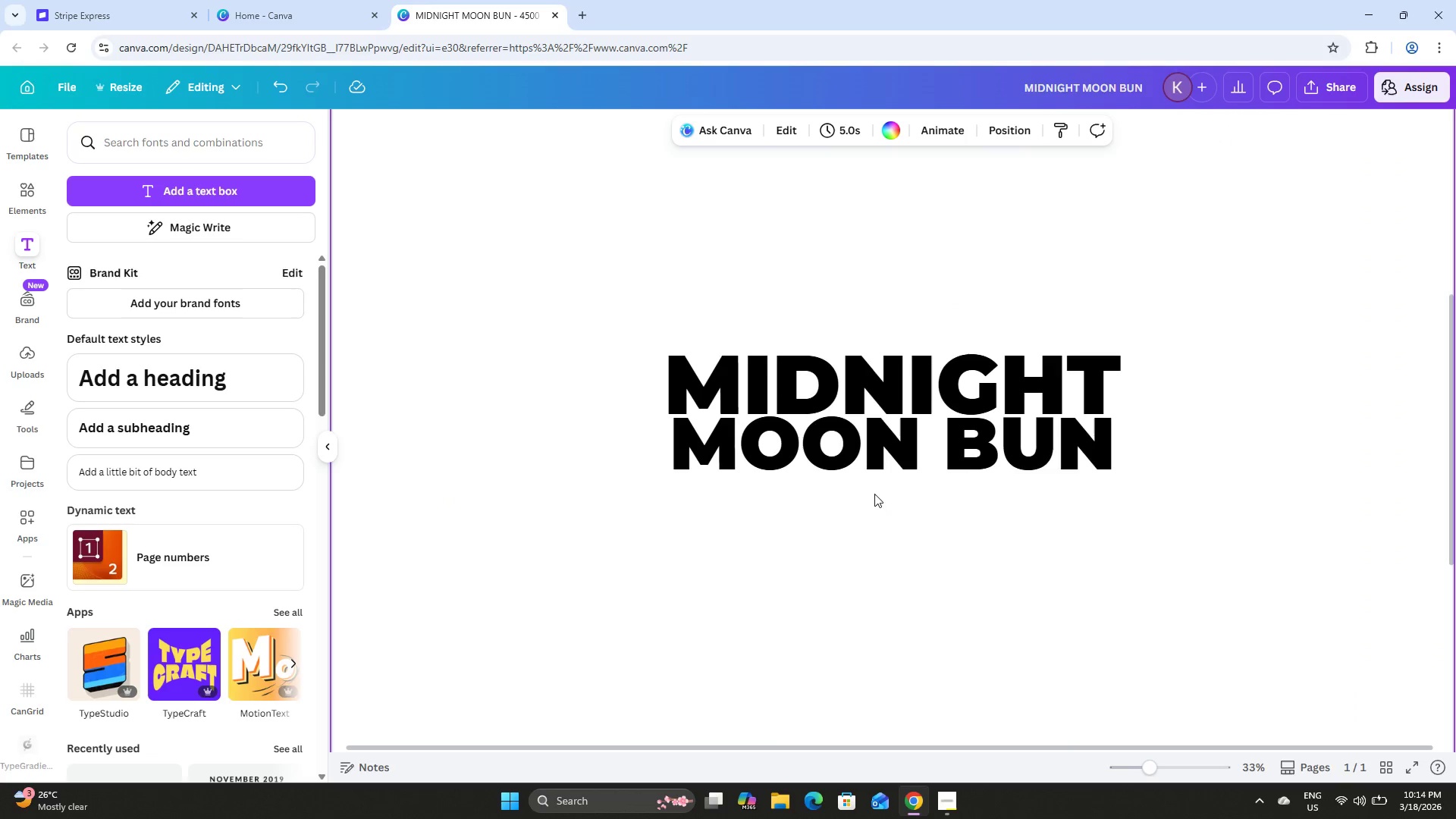 
left_click([873, 486])
 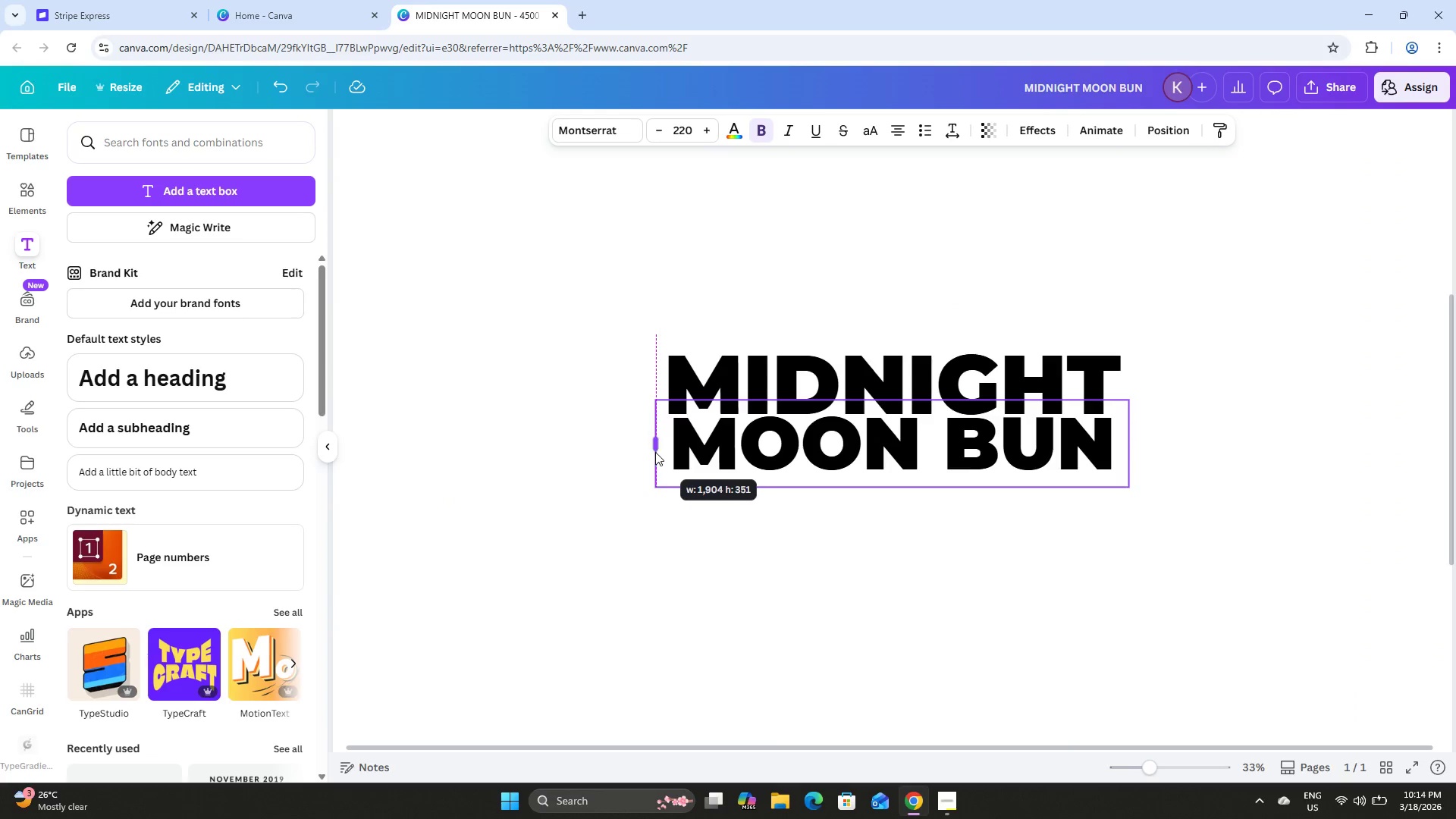 
left_click_drag(start_coordinate=[1129, 441], to_coordinate=[1139, 442])
 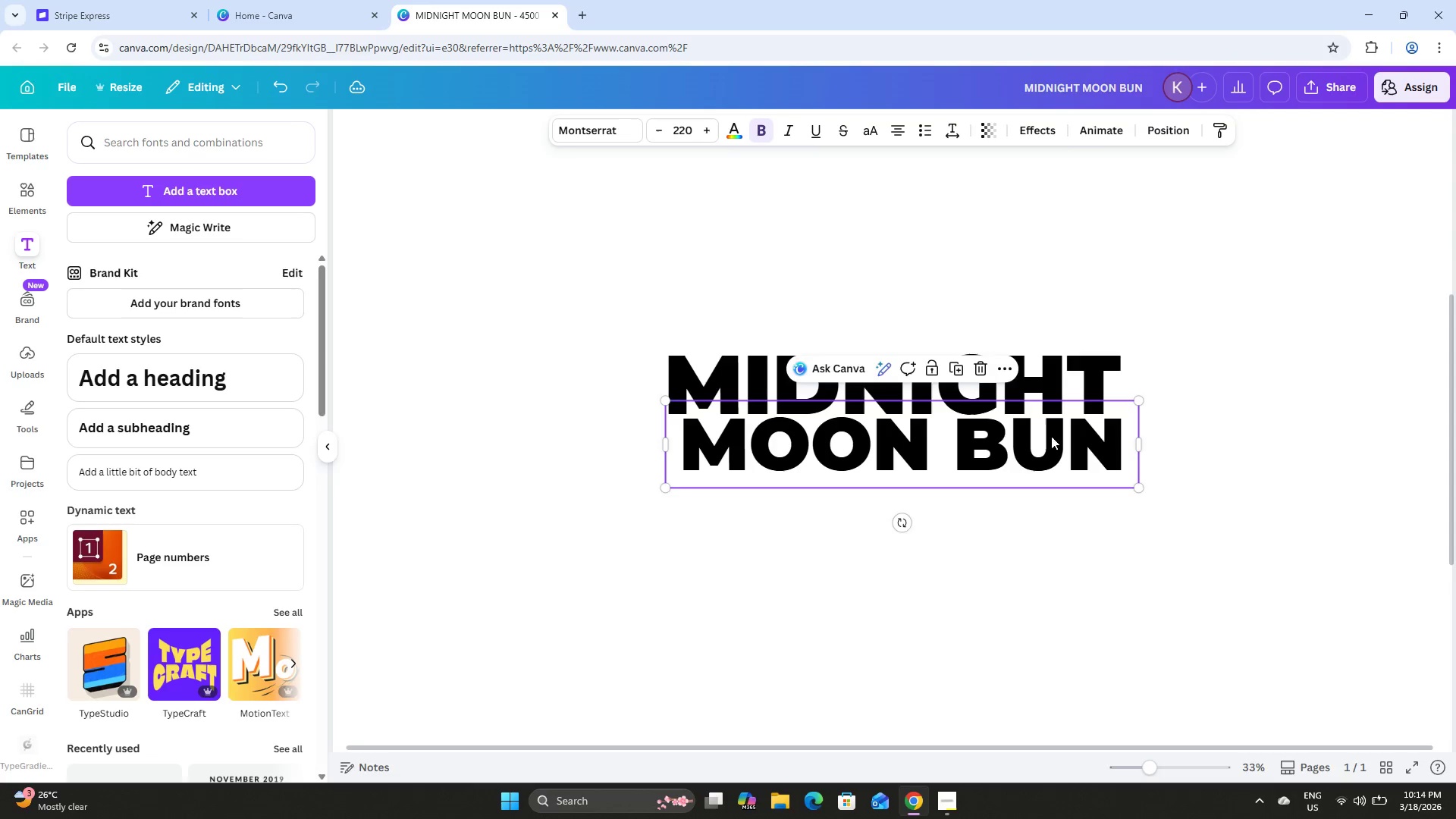 
left_click_drag(start_coordinate=[1041, 436], to_coordinate=[1028, 436])
 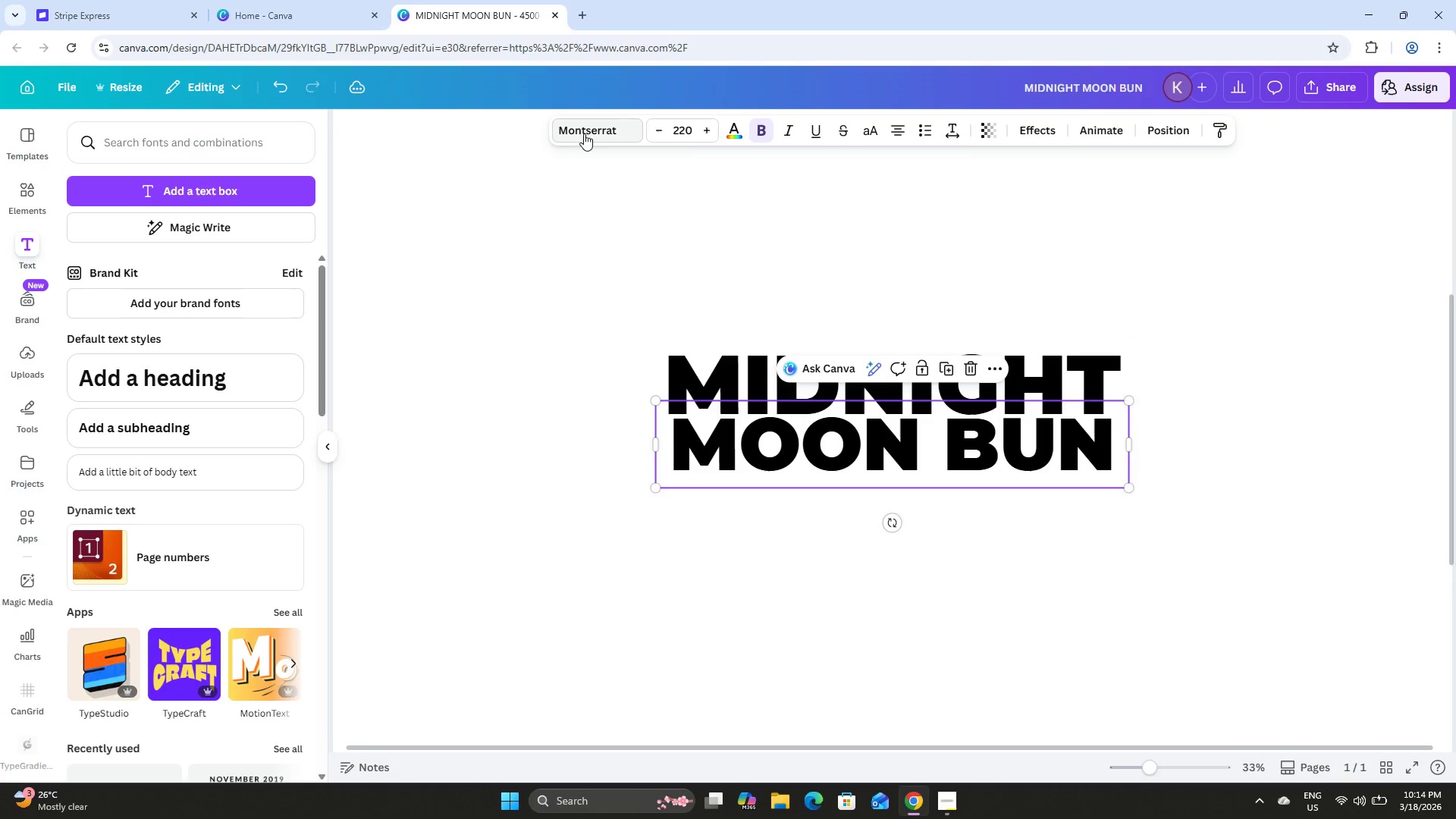 
double_click([707, 130])
 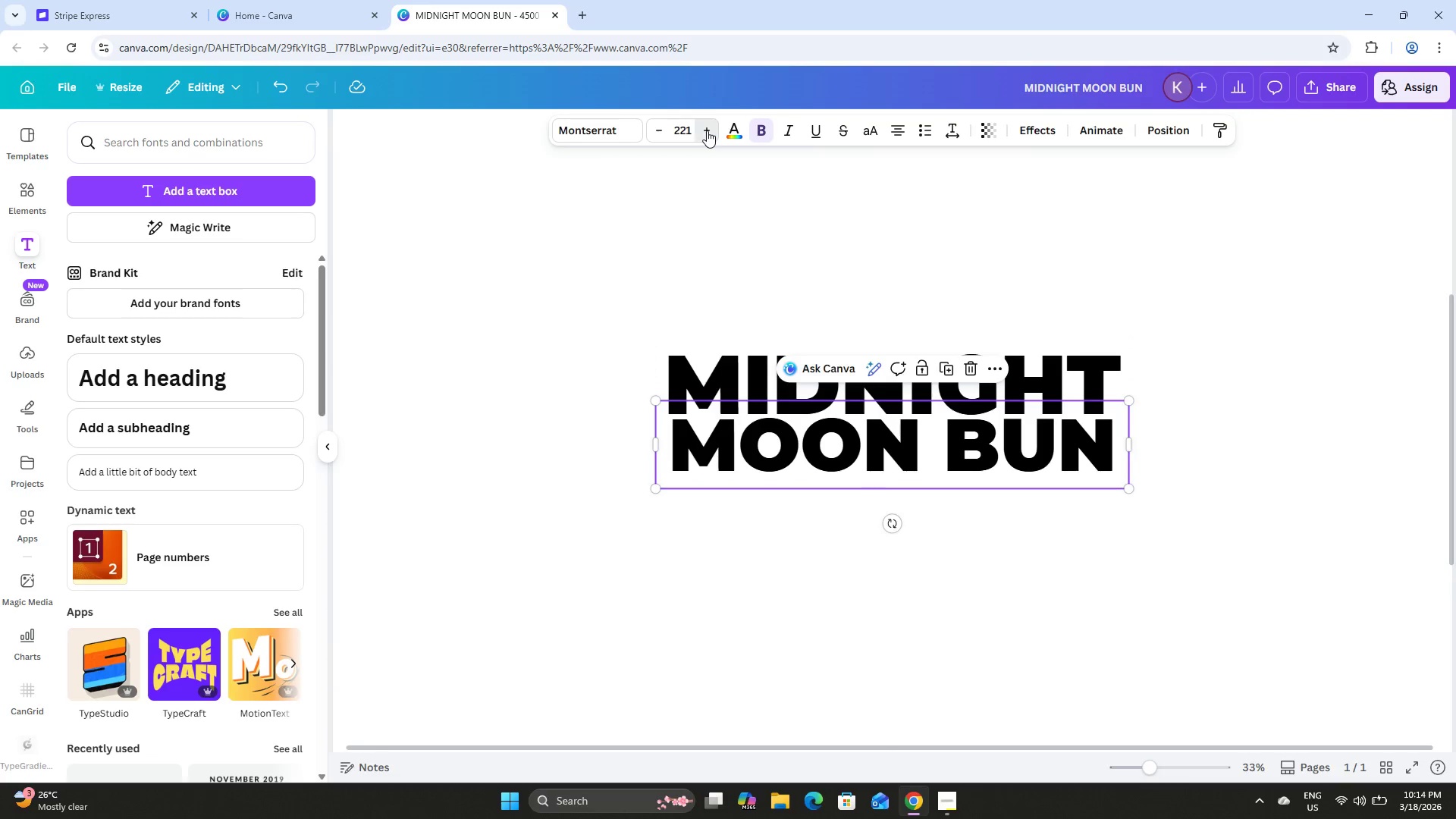 
triple_click([707, 130])
 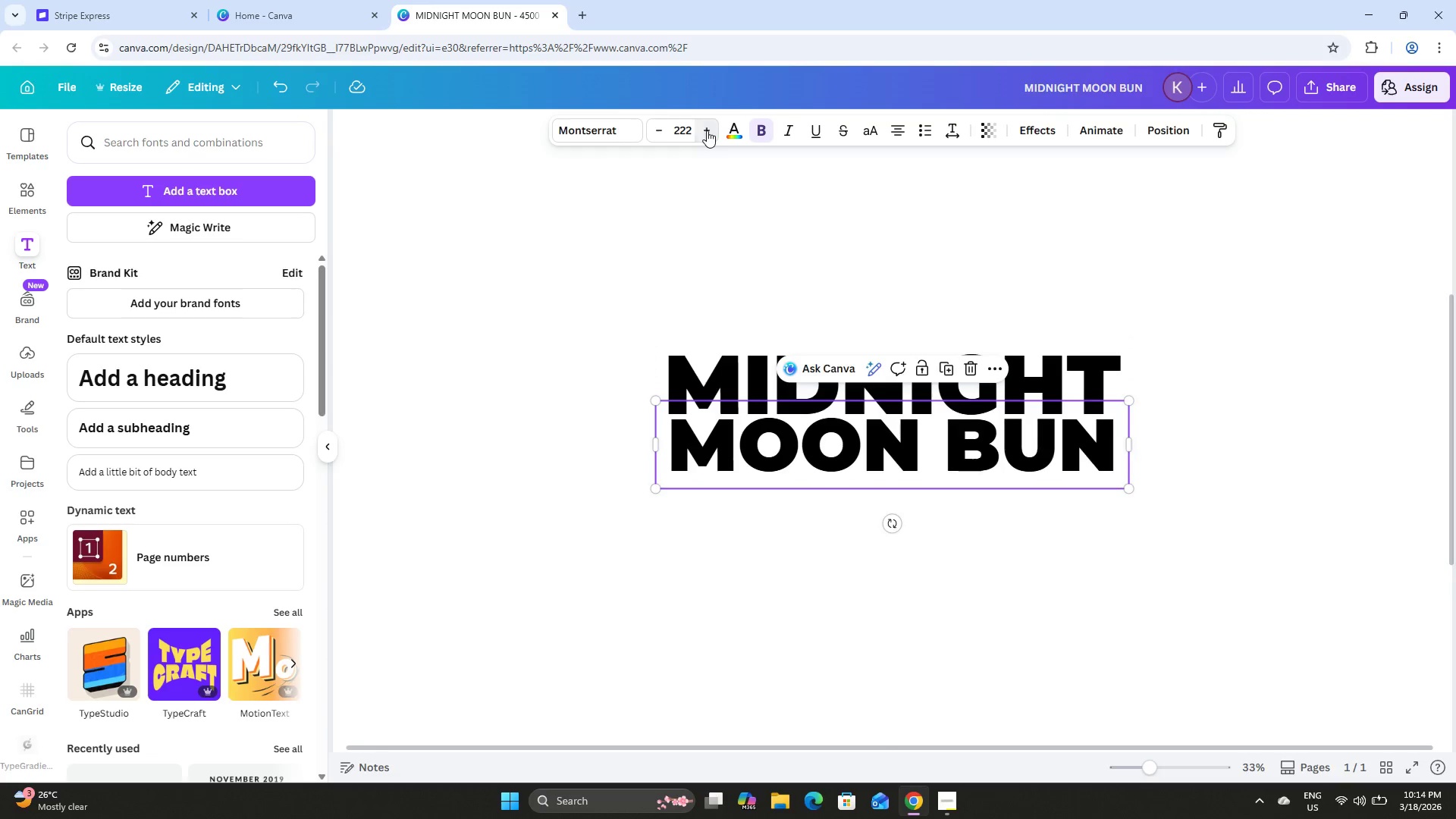 
triple_click([707, 130])
 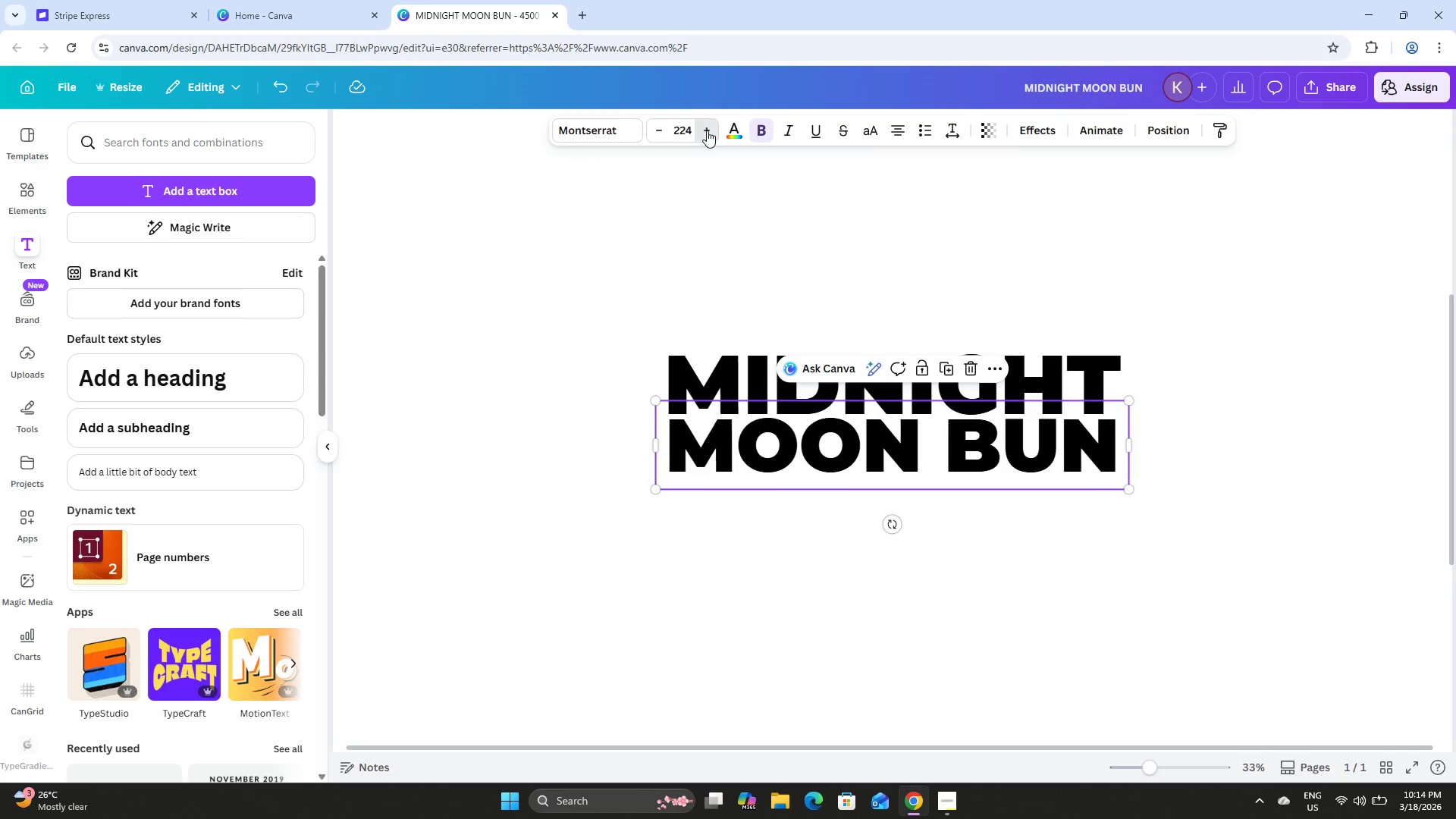 
triple_click([707, 130])
 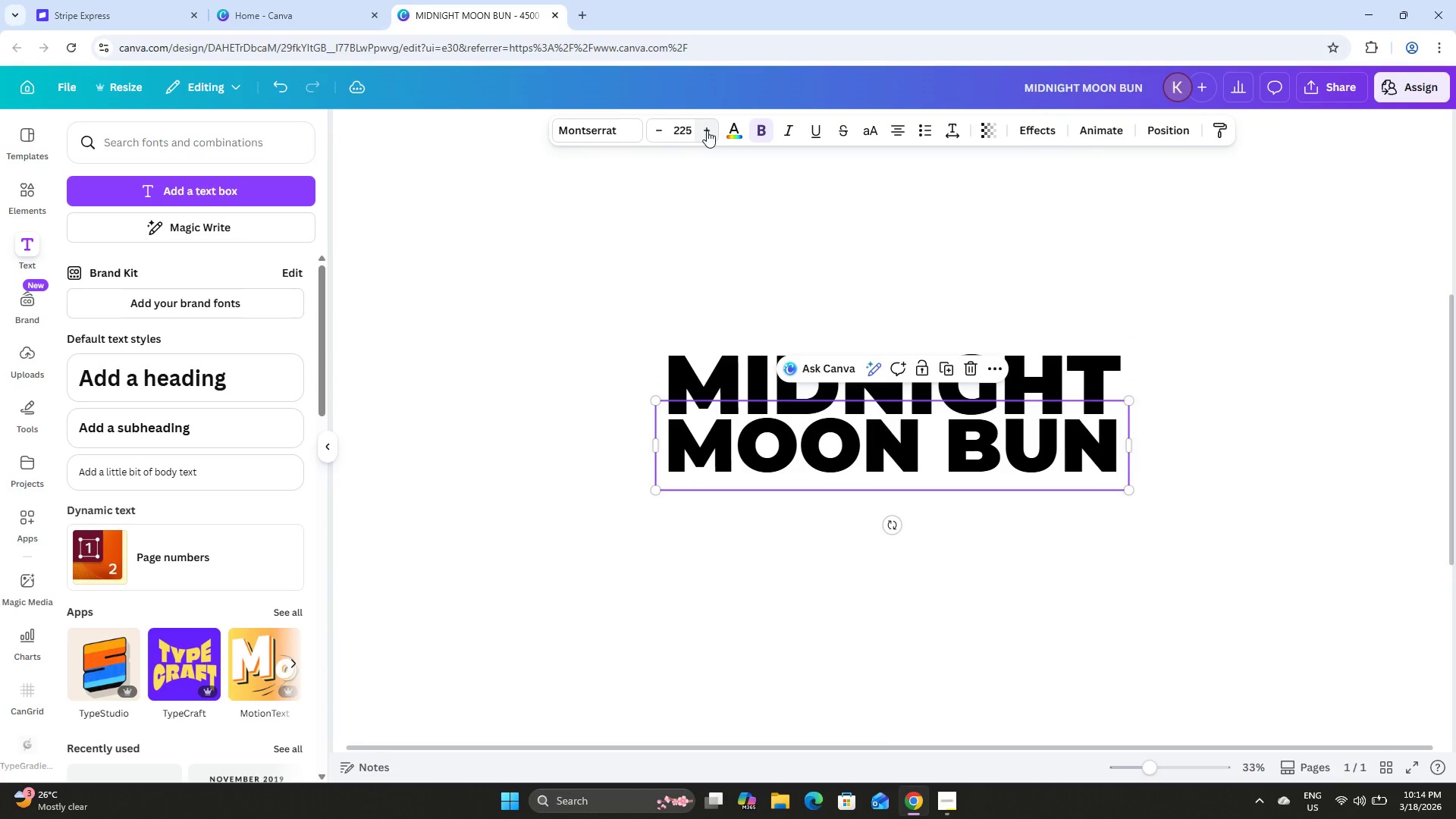 
triple_click([707, 130])
 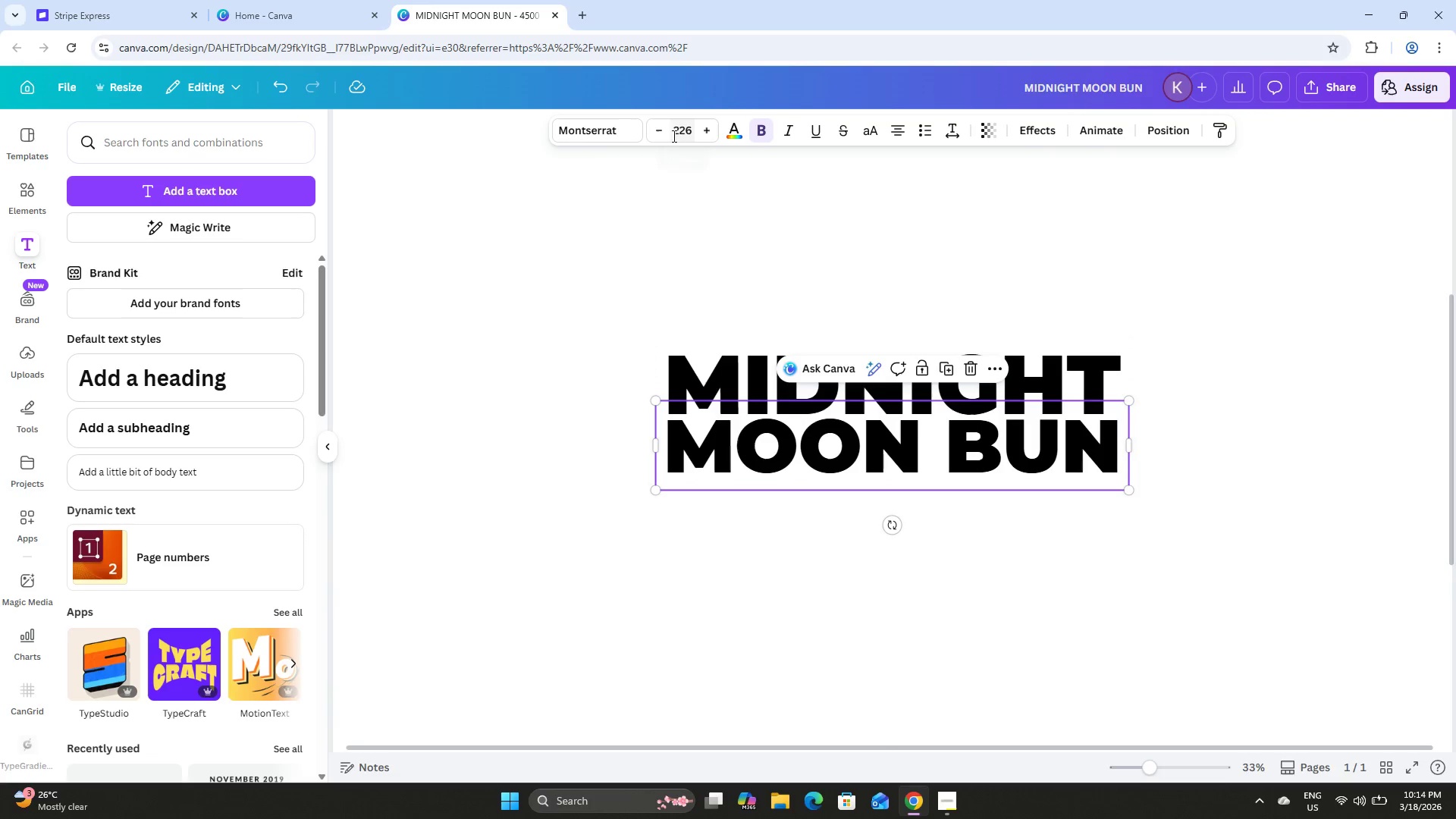 
left_click([701, 134])
 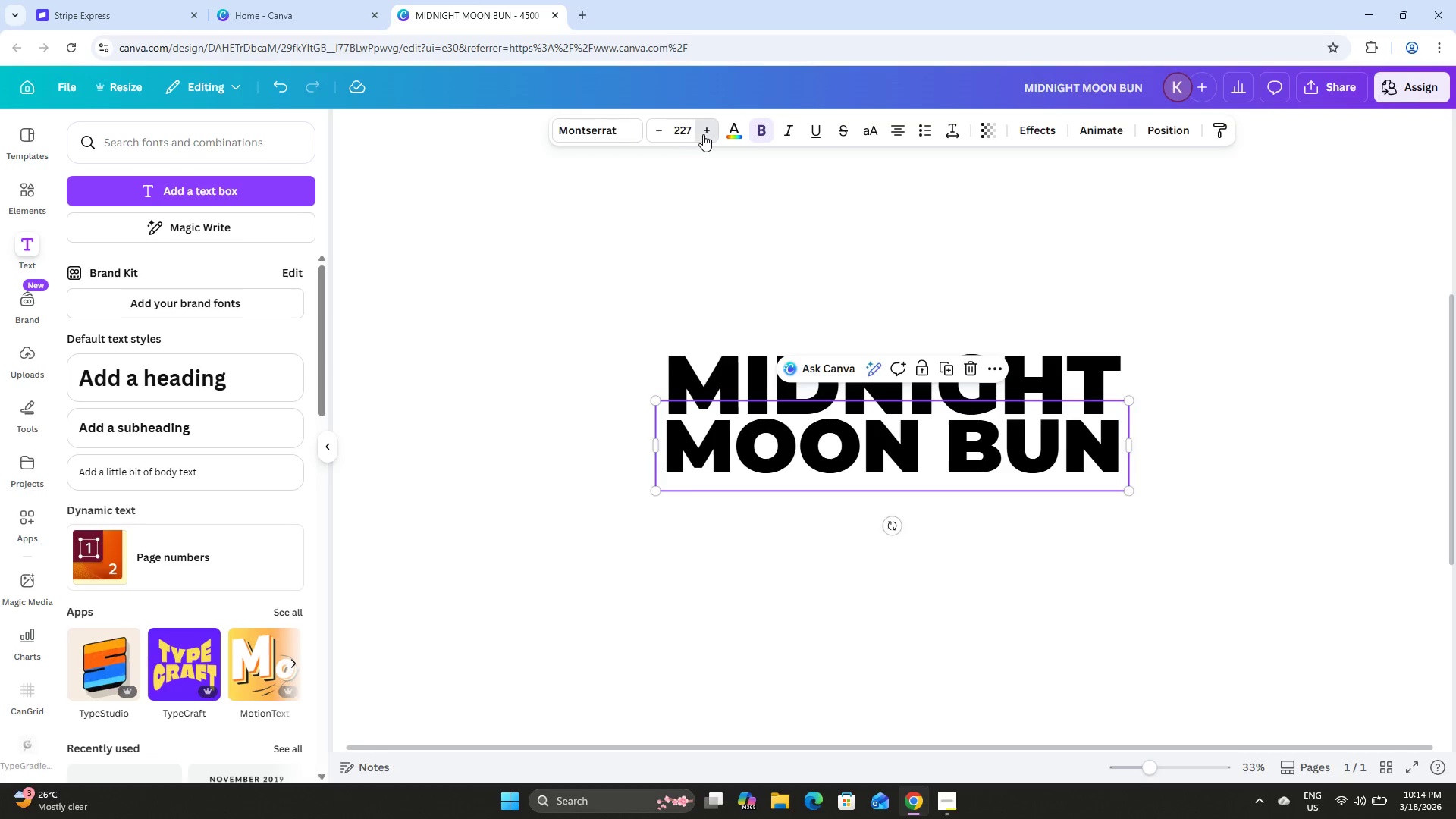 
triple_click([703, 134])
 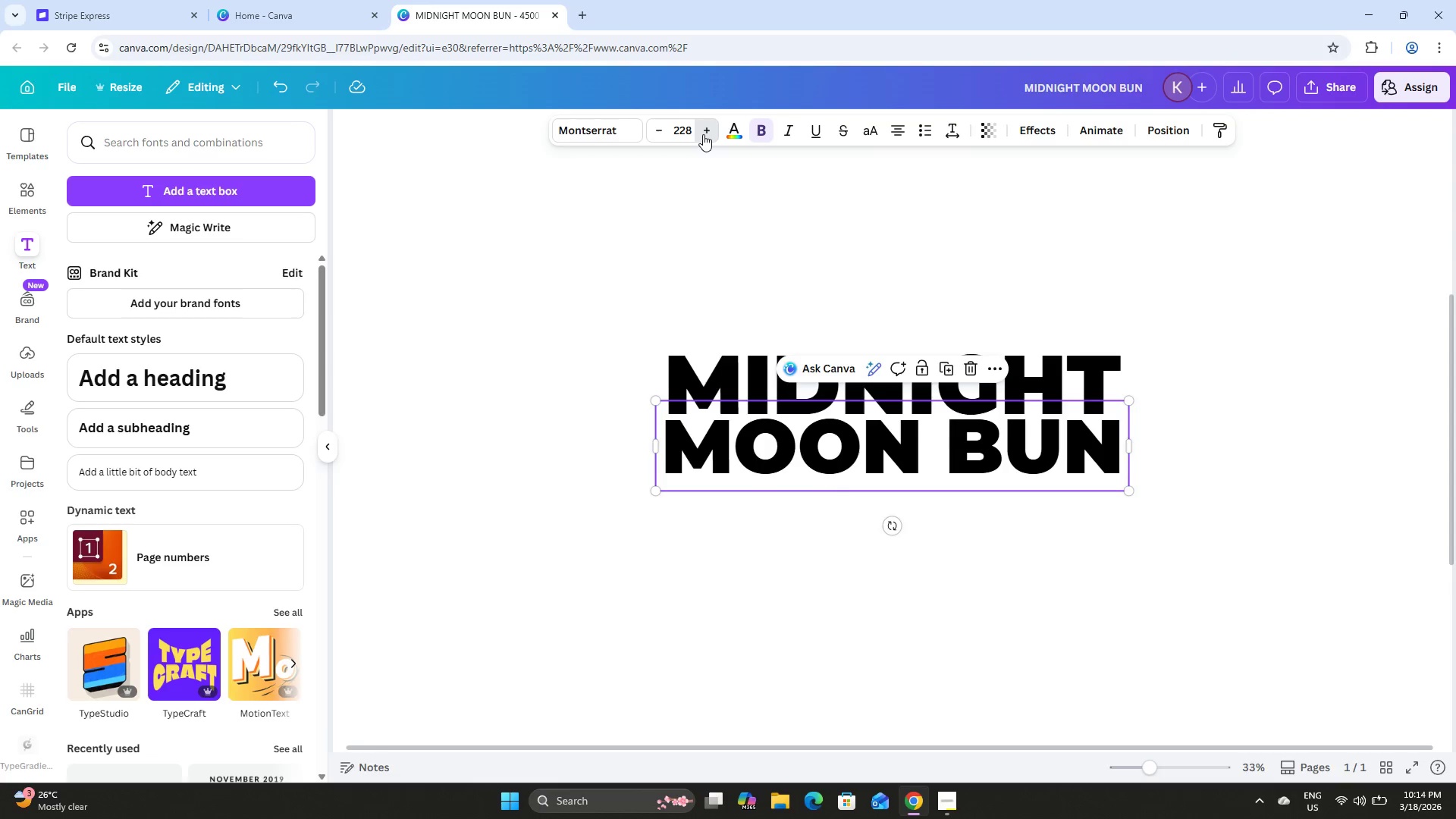 
triple_click([703, 134])
 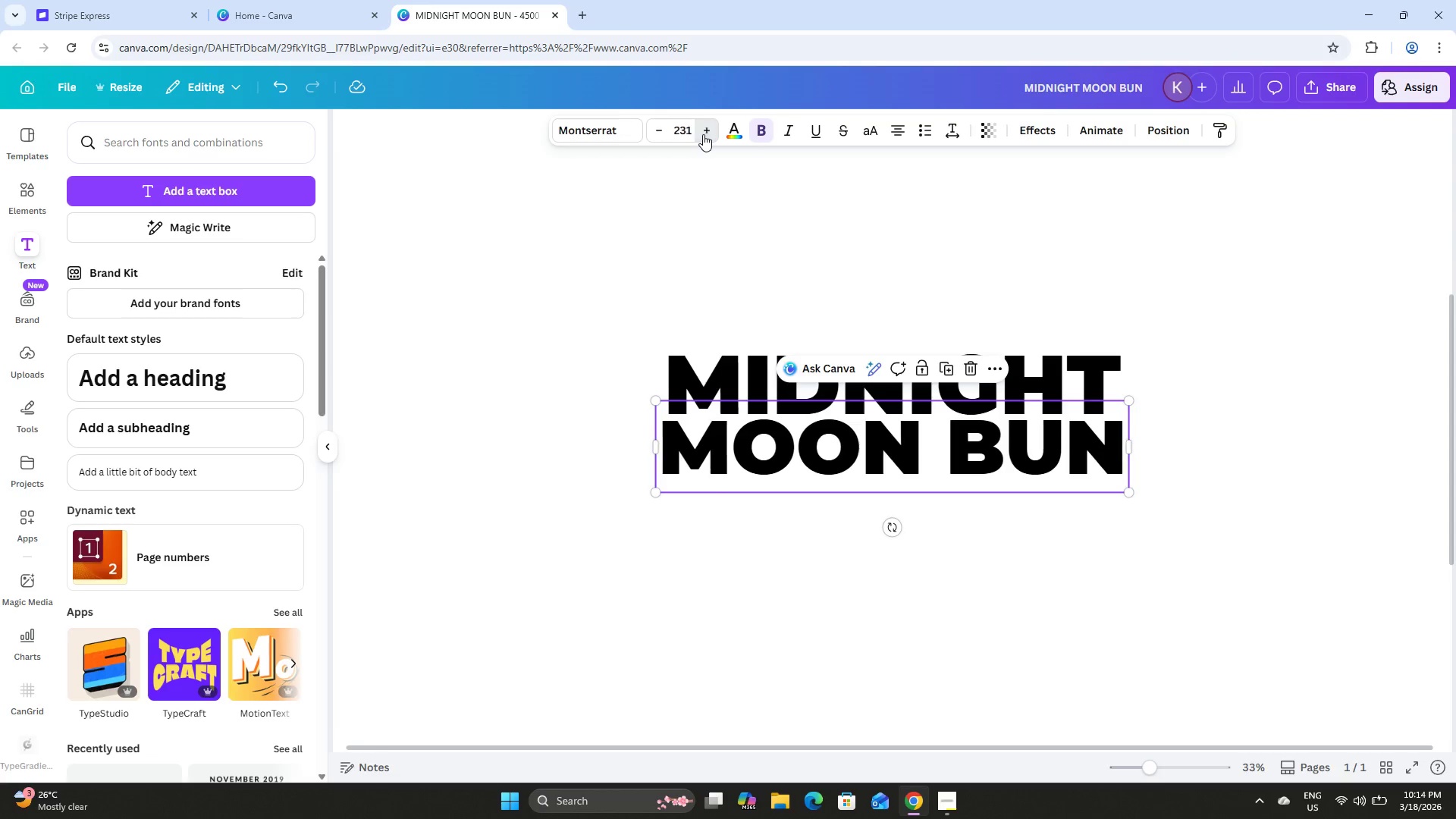 
double_click([703, 134])
 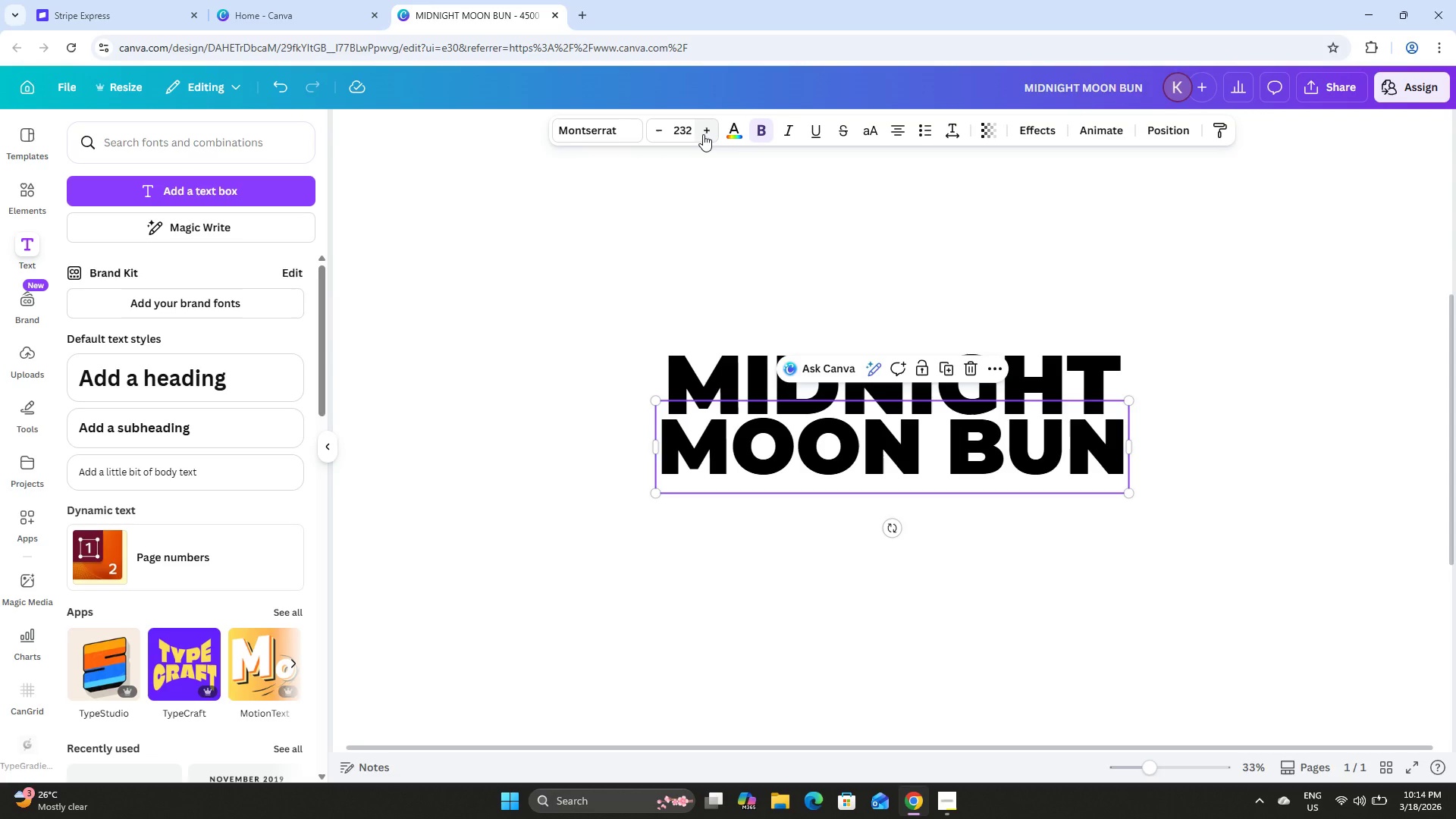 
left_click([703, 134])
 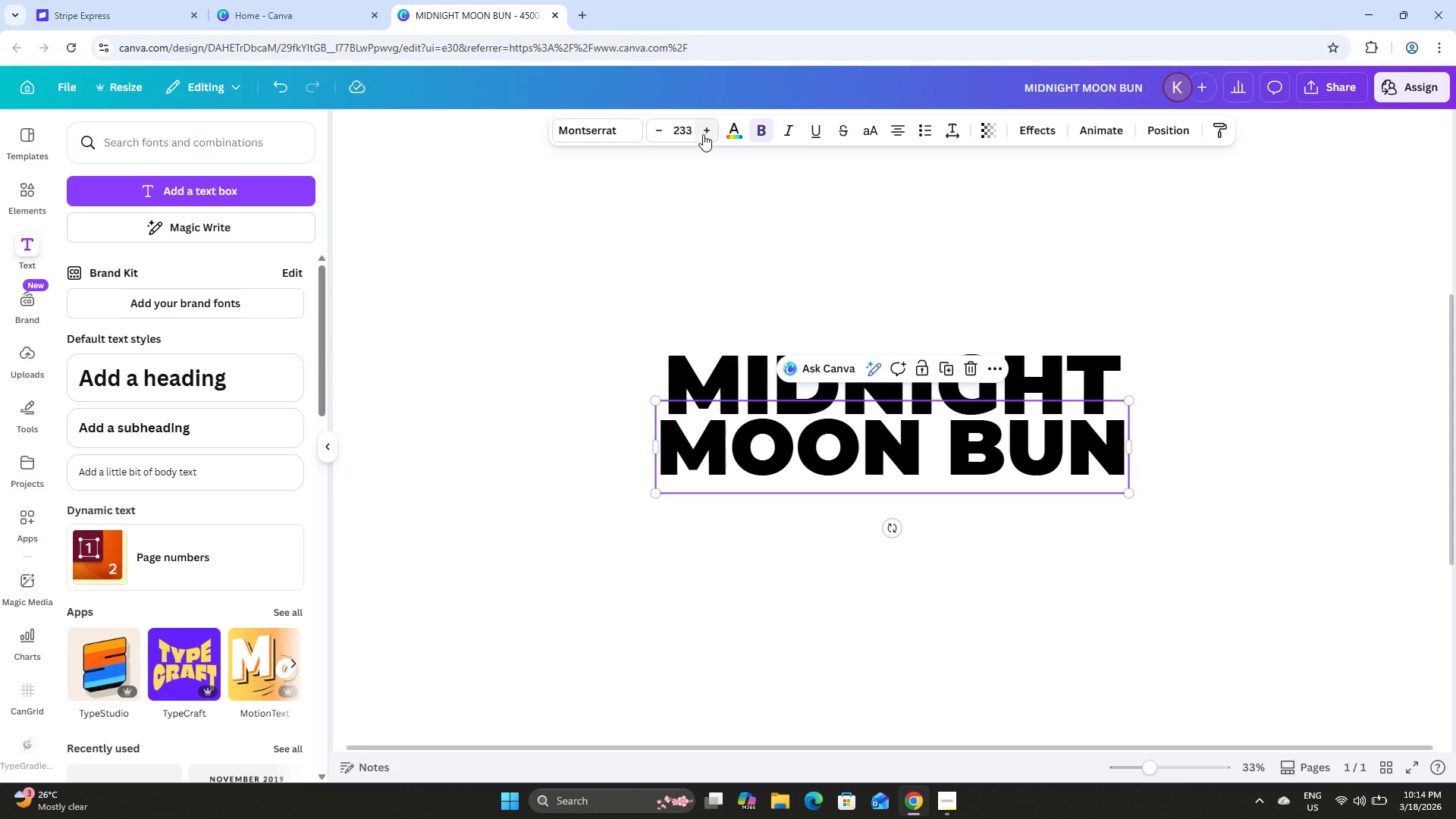 
left_click([703, 134])
 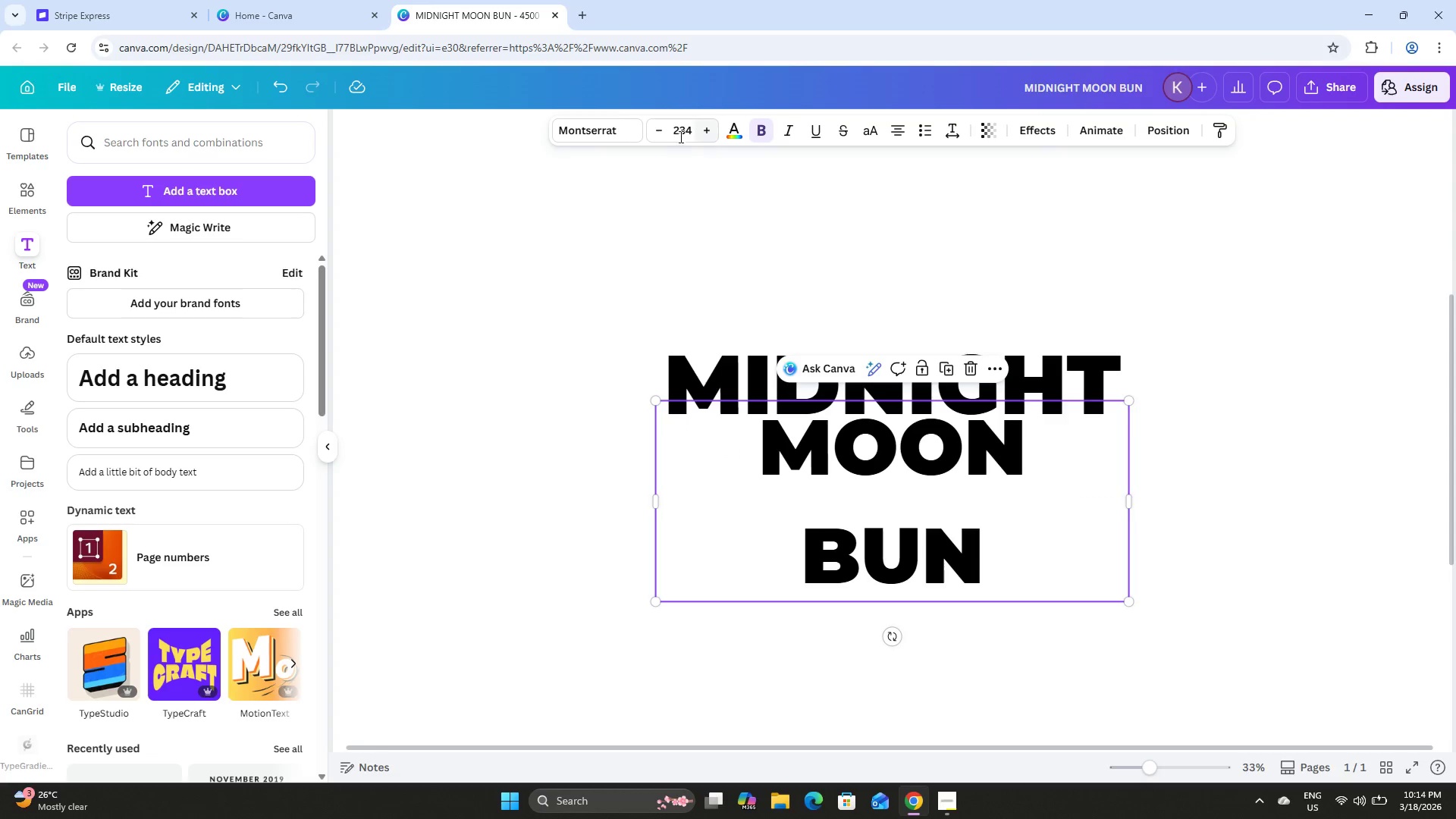 
left_click([660, 130])
 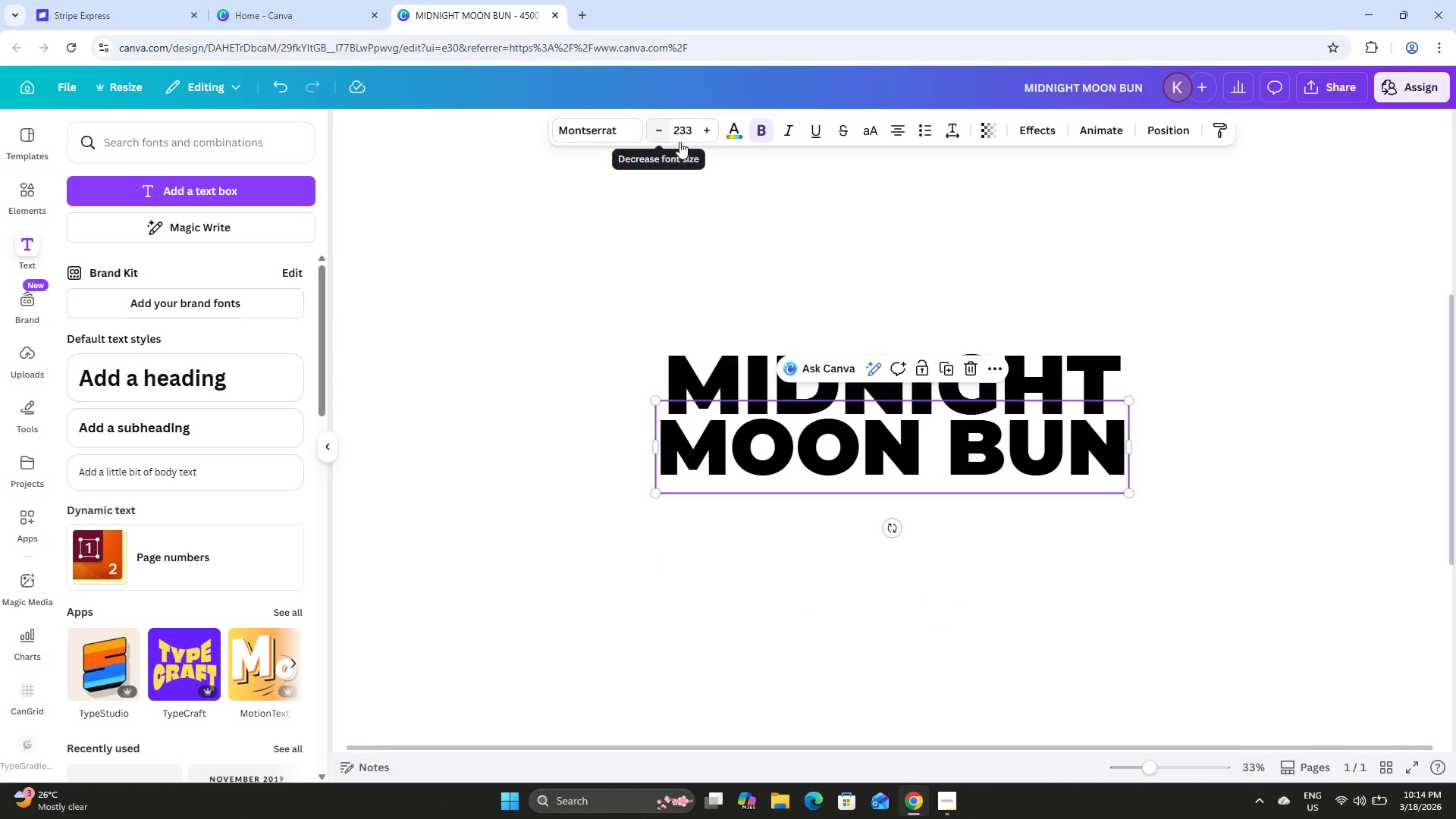 
left_click([1063, 356])
 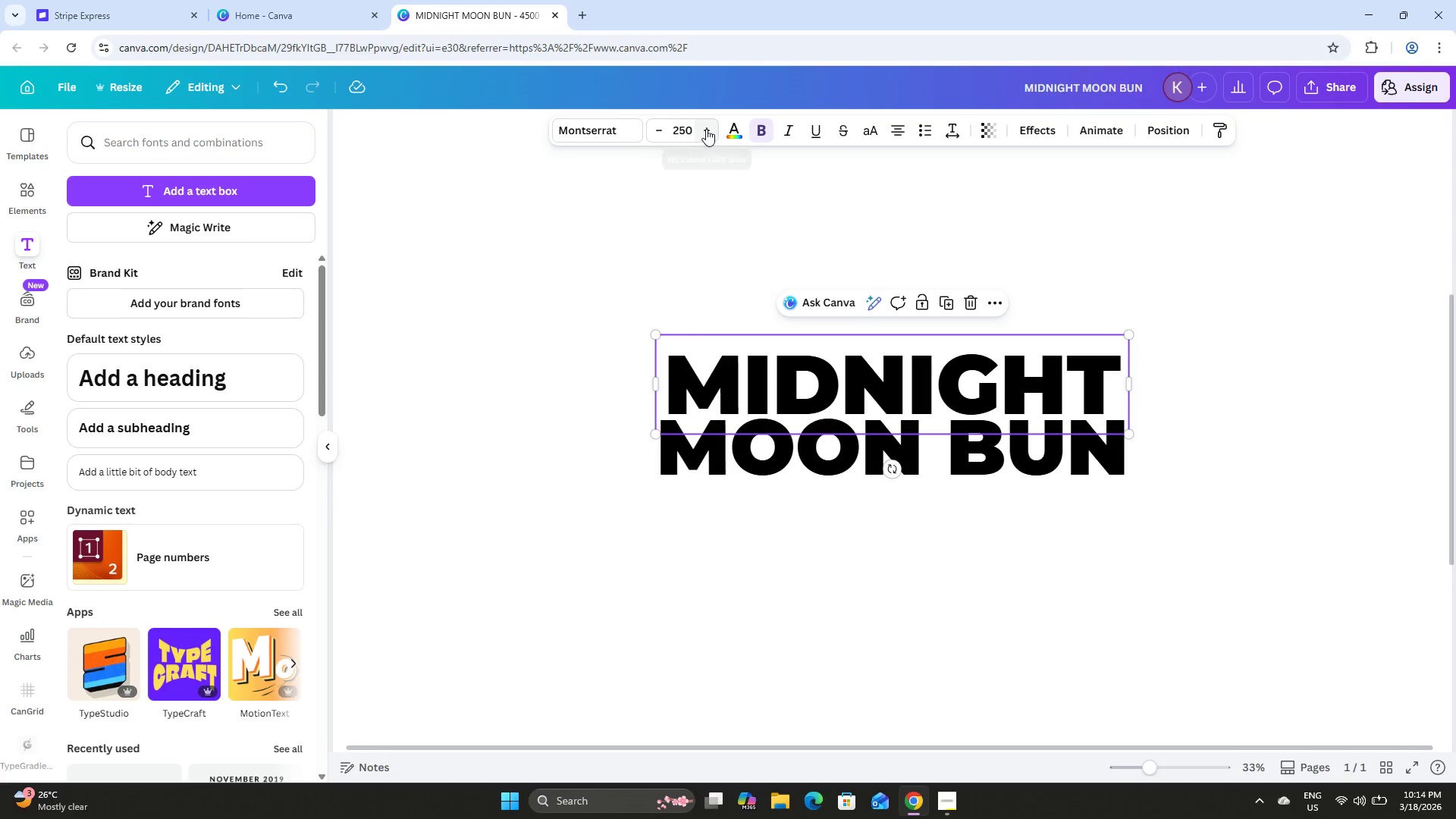 
double_click([706, 129])
 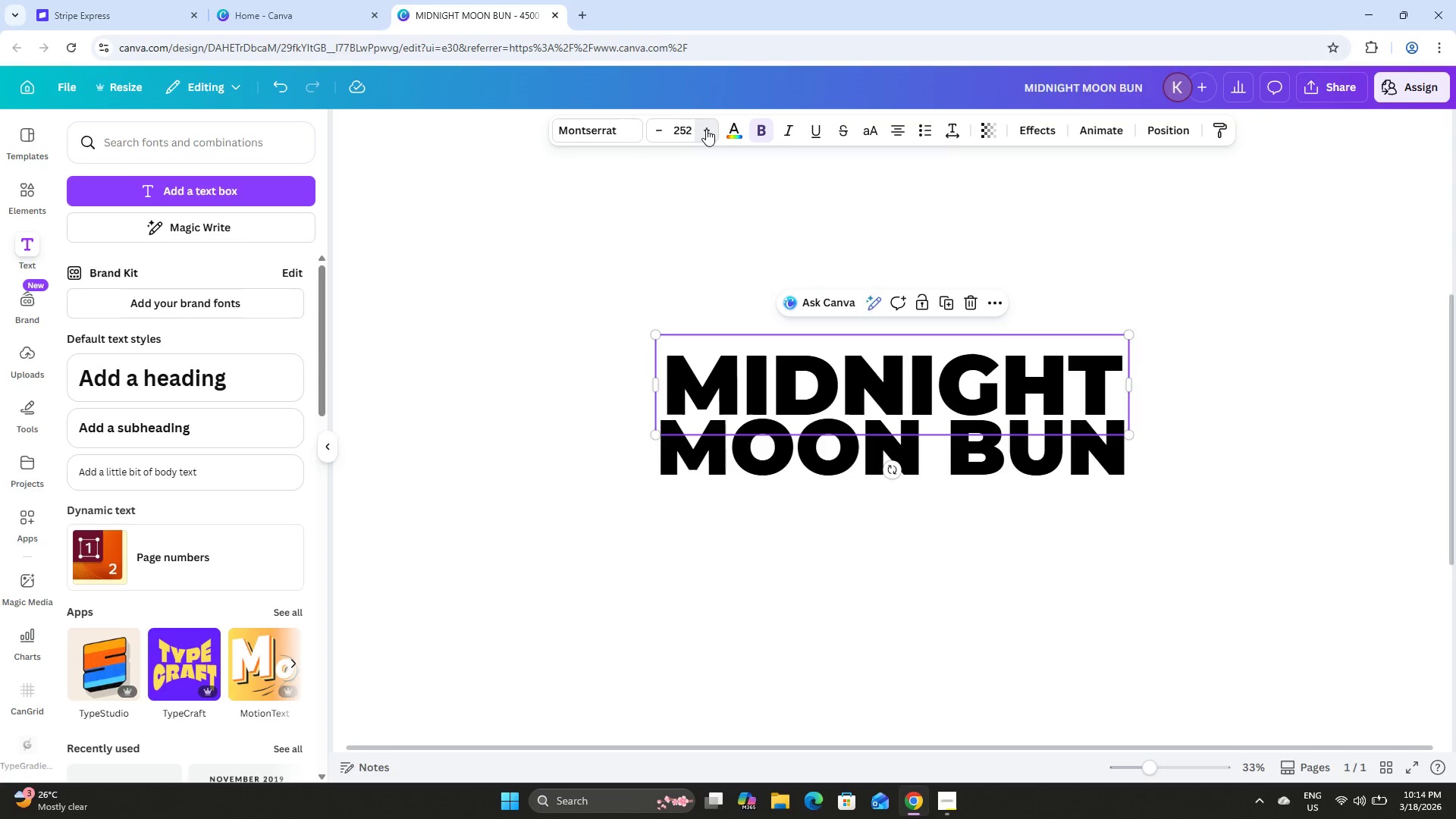 
triple_click([706, 129])
 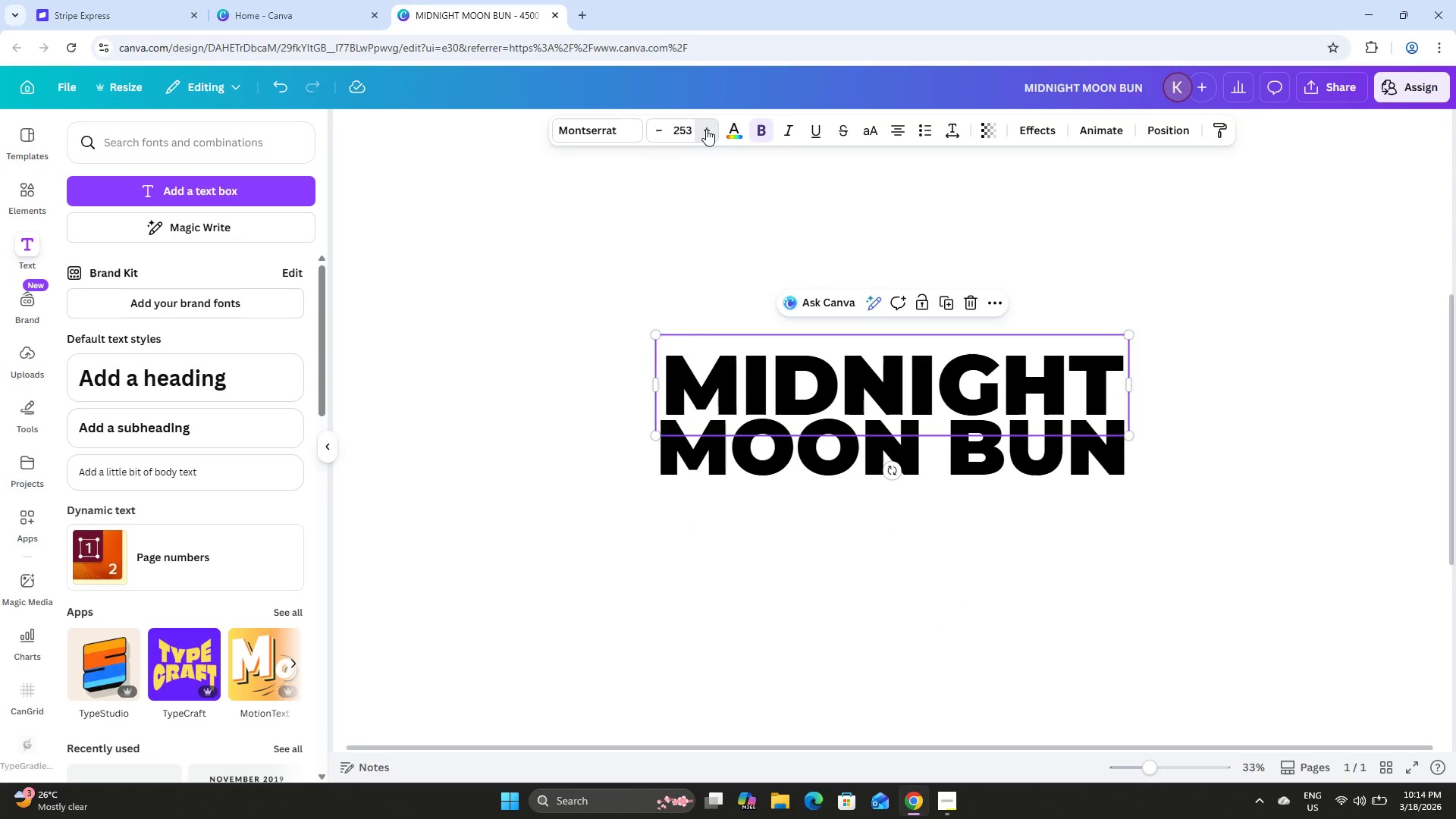 
triple_click([706, 129])
 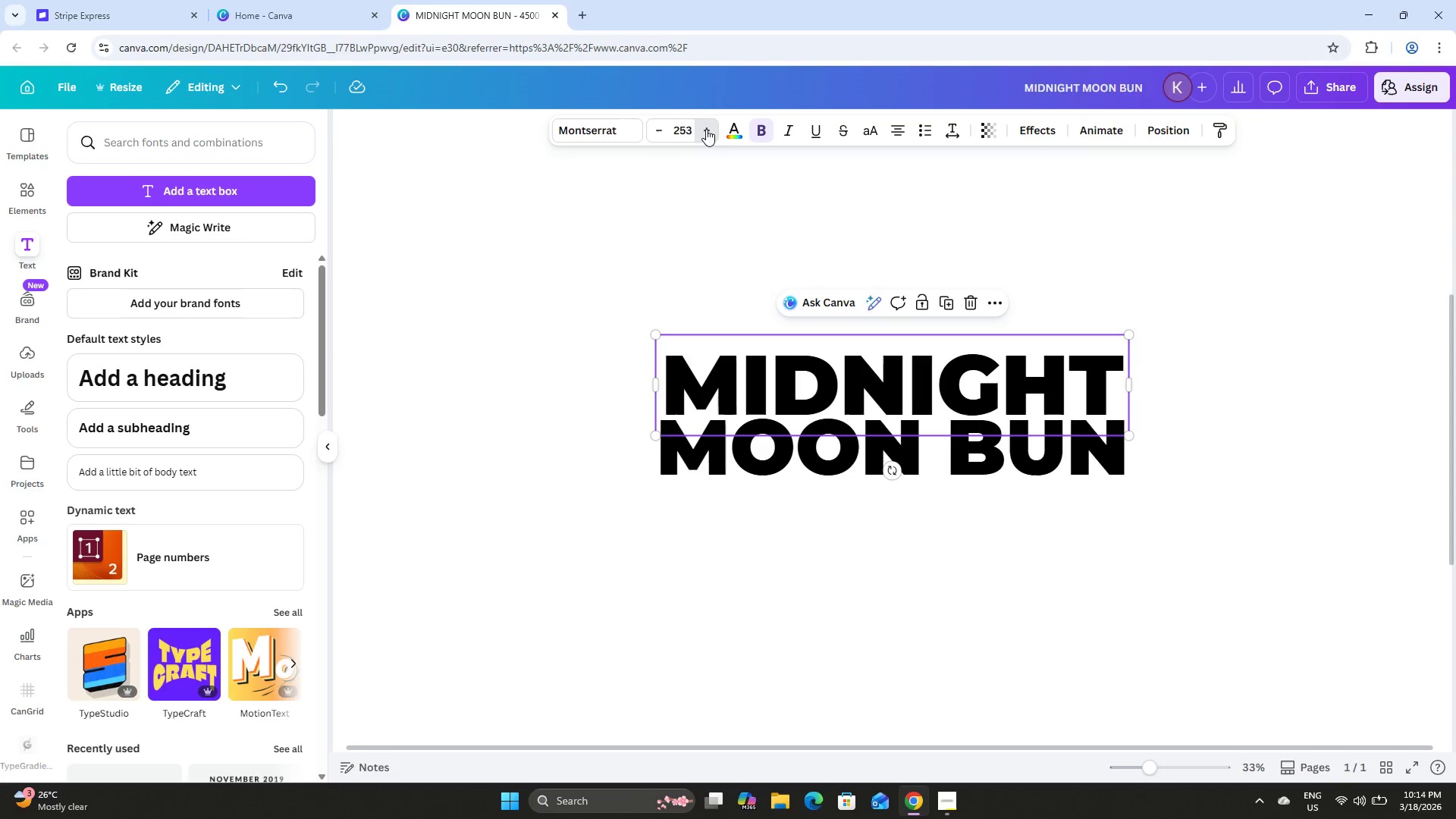 
triple_click([706, 129])
 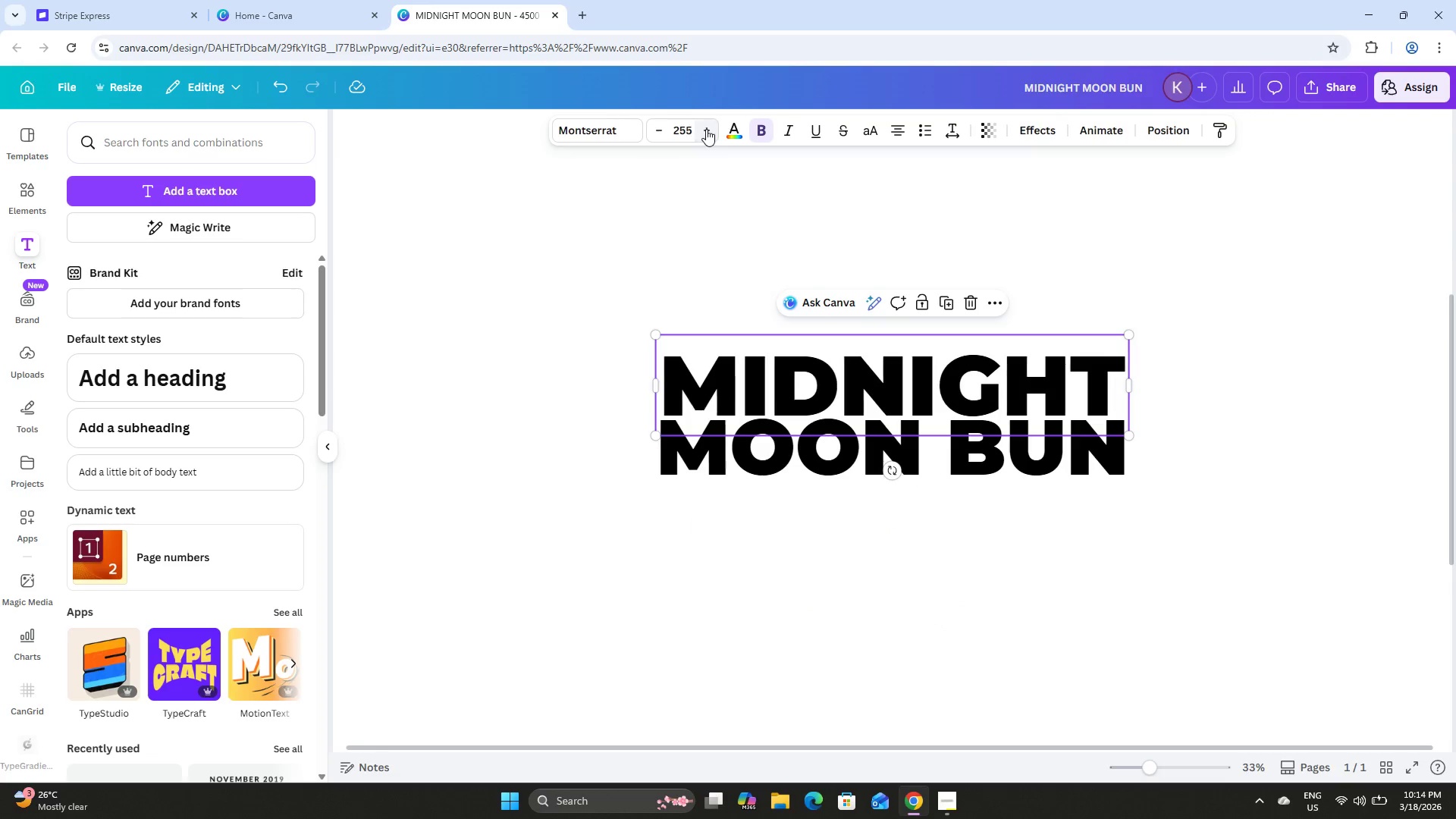 
triple_click([706, 129])
 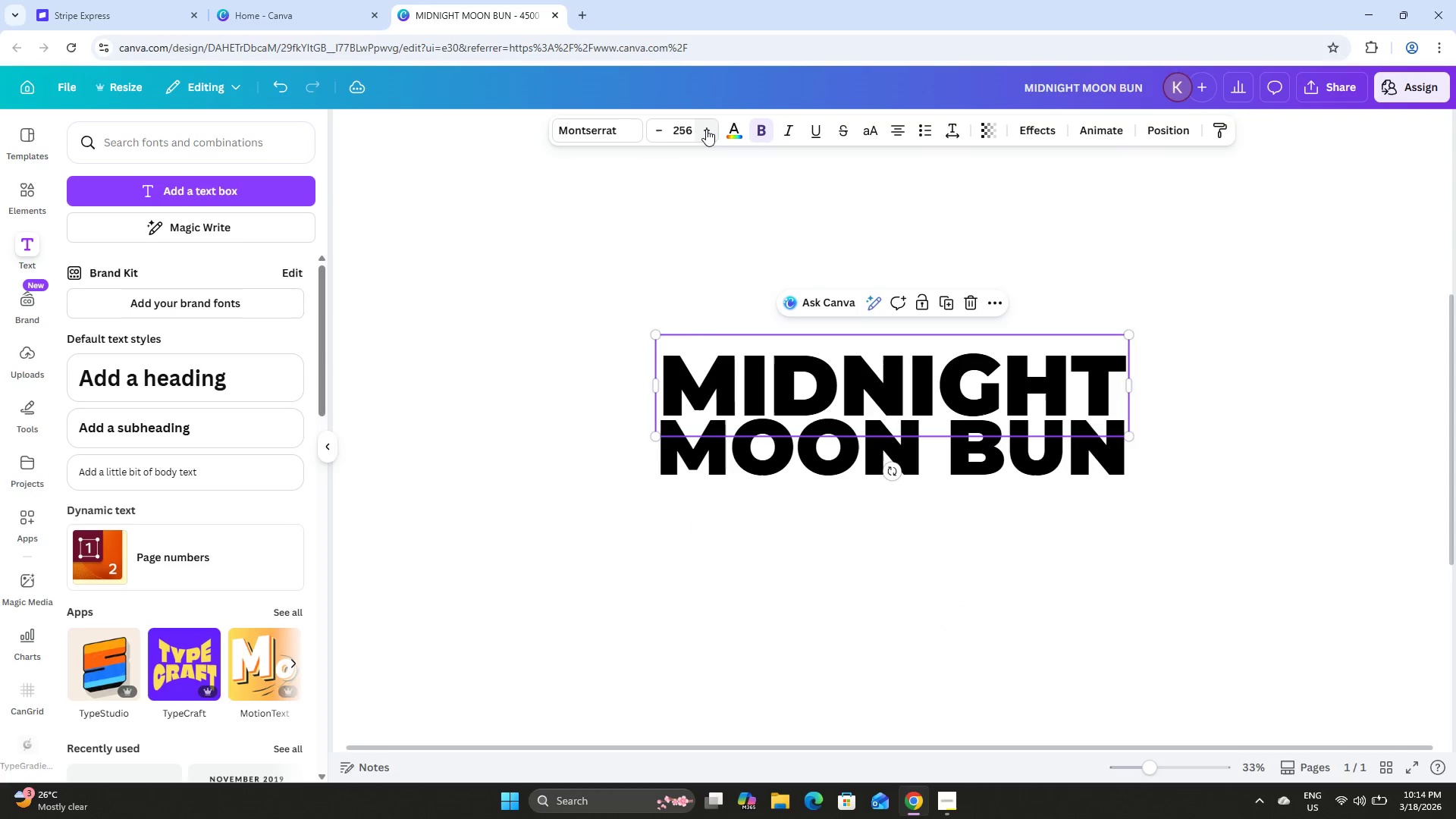 
triple_click([706, 129])
 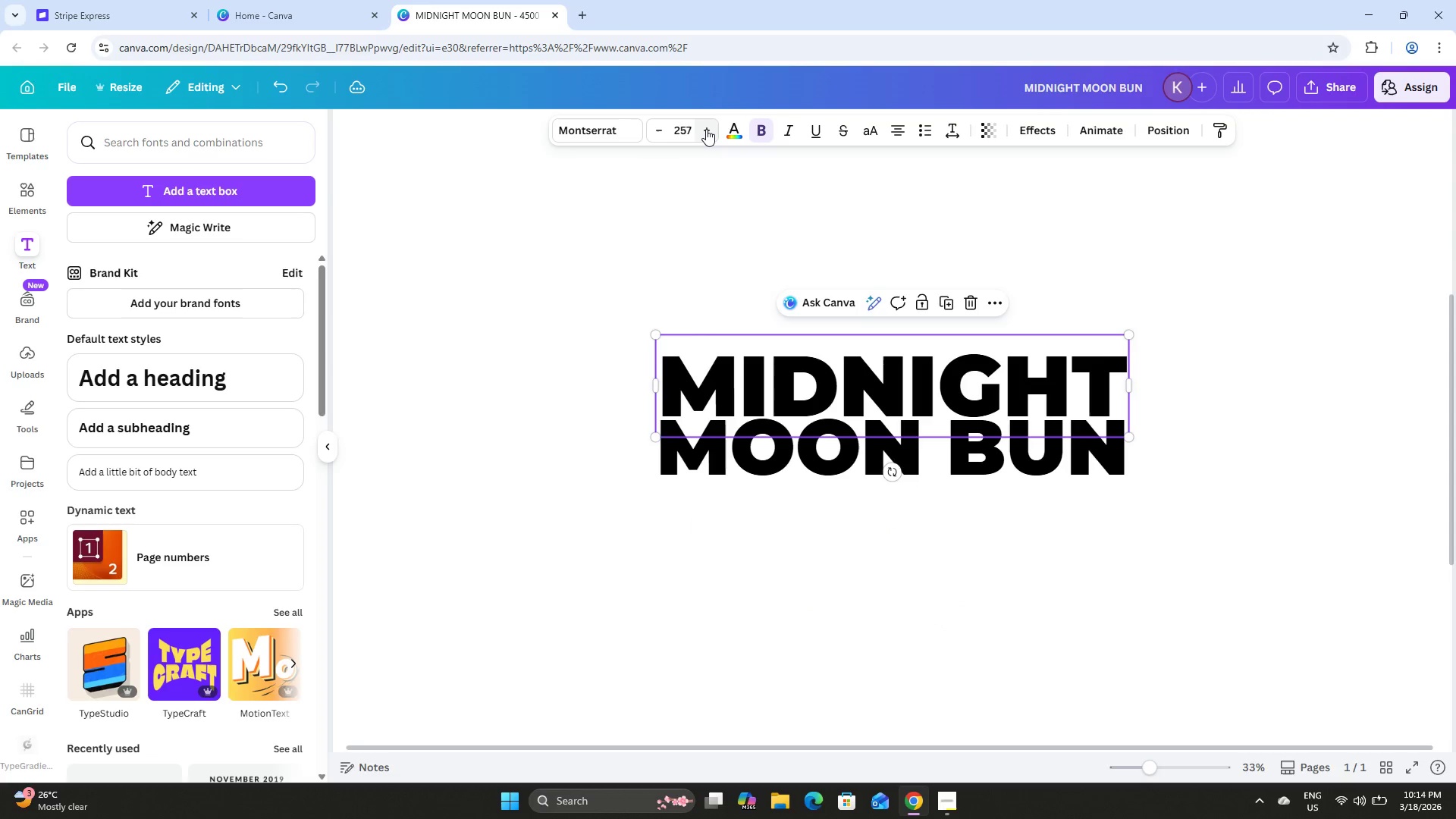 
triple_click([706, 129])
 